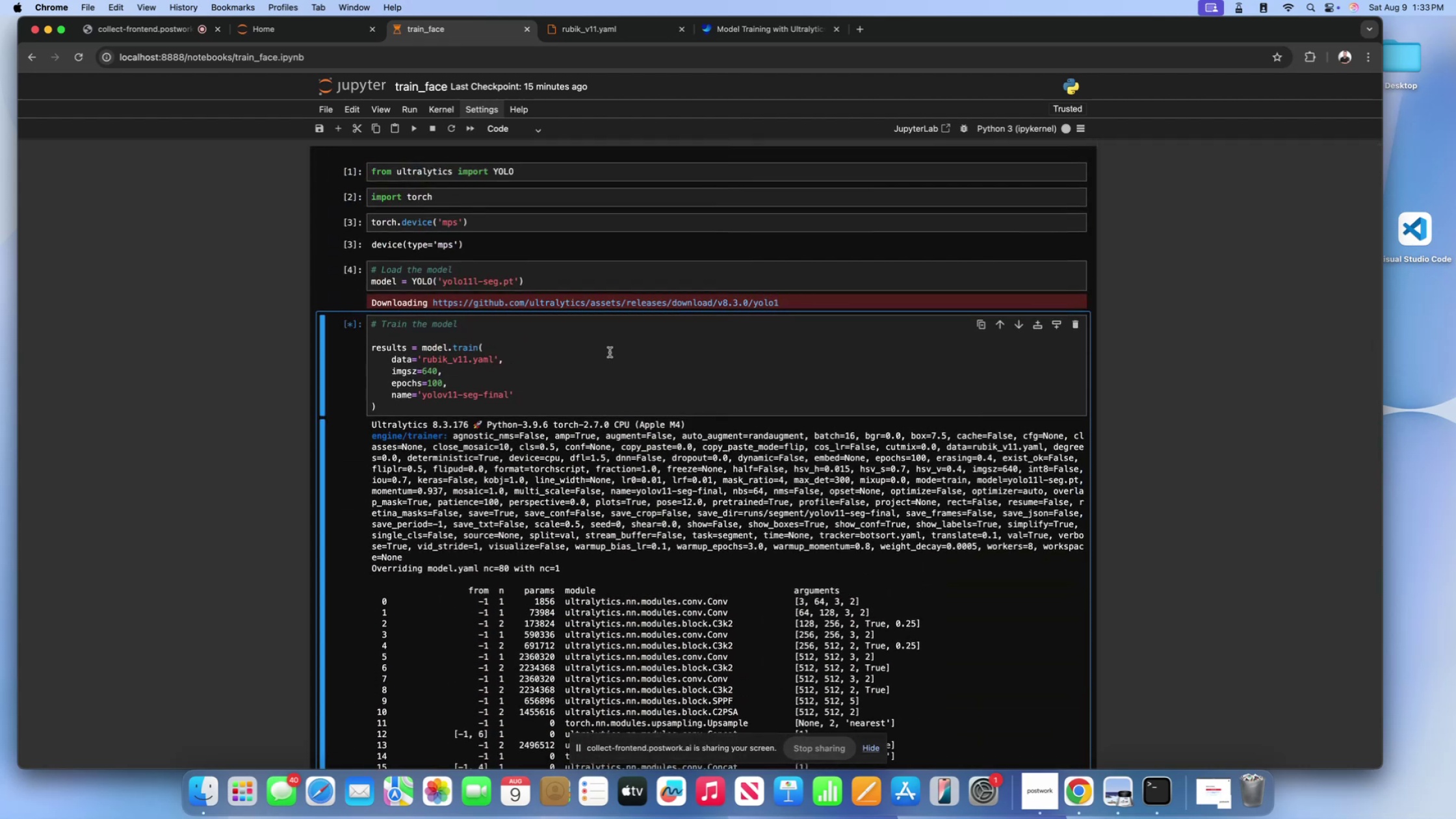 
left_click([491, 382])
 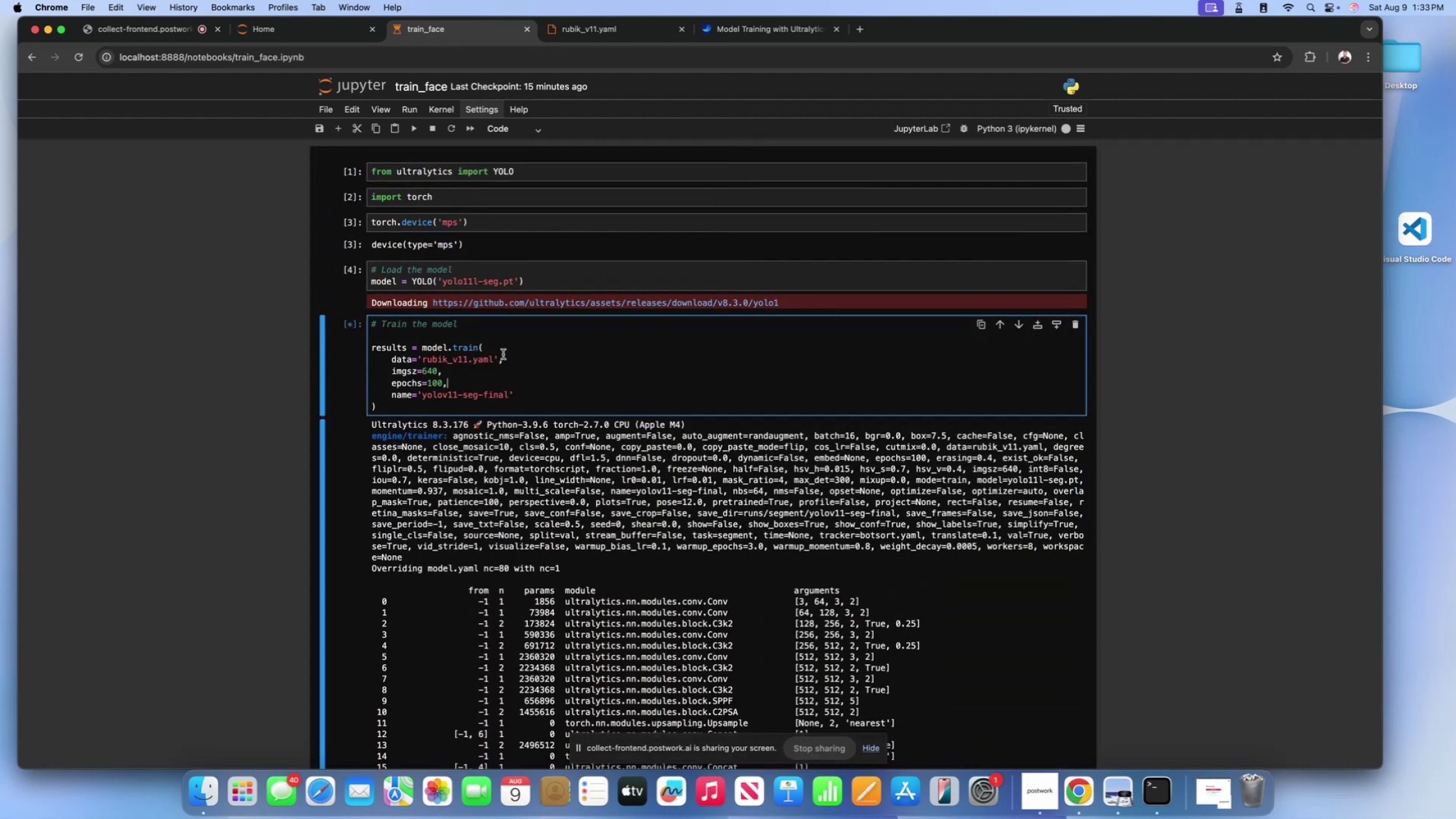 
left_click([503, 354])
 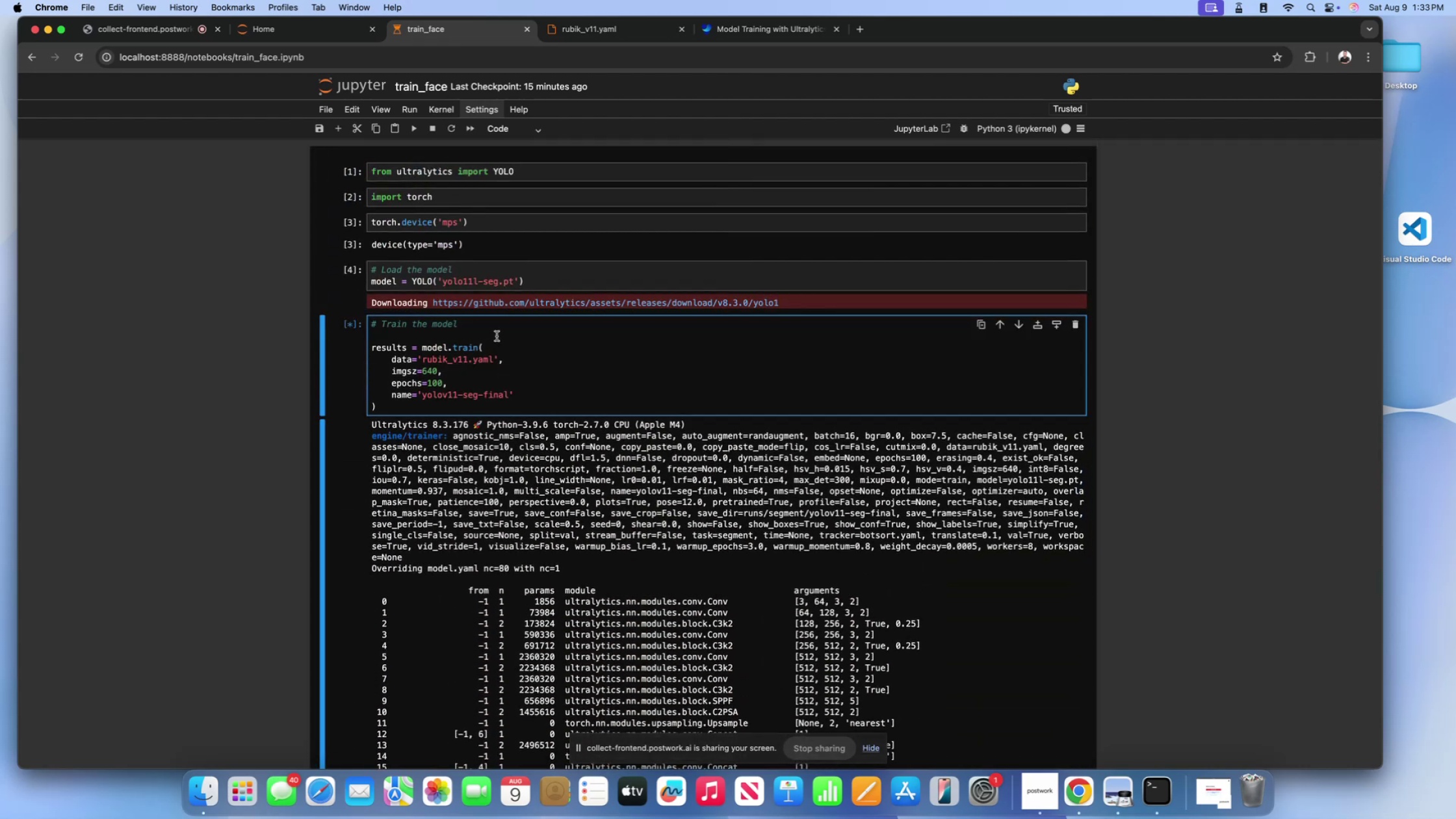 
scroll: coordinate [577, 501], scroll_direction: down, amount: 112.0
 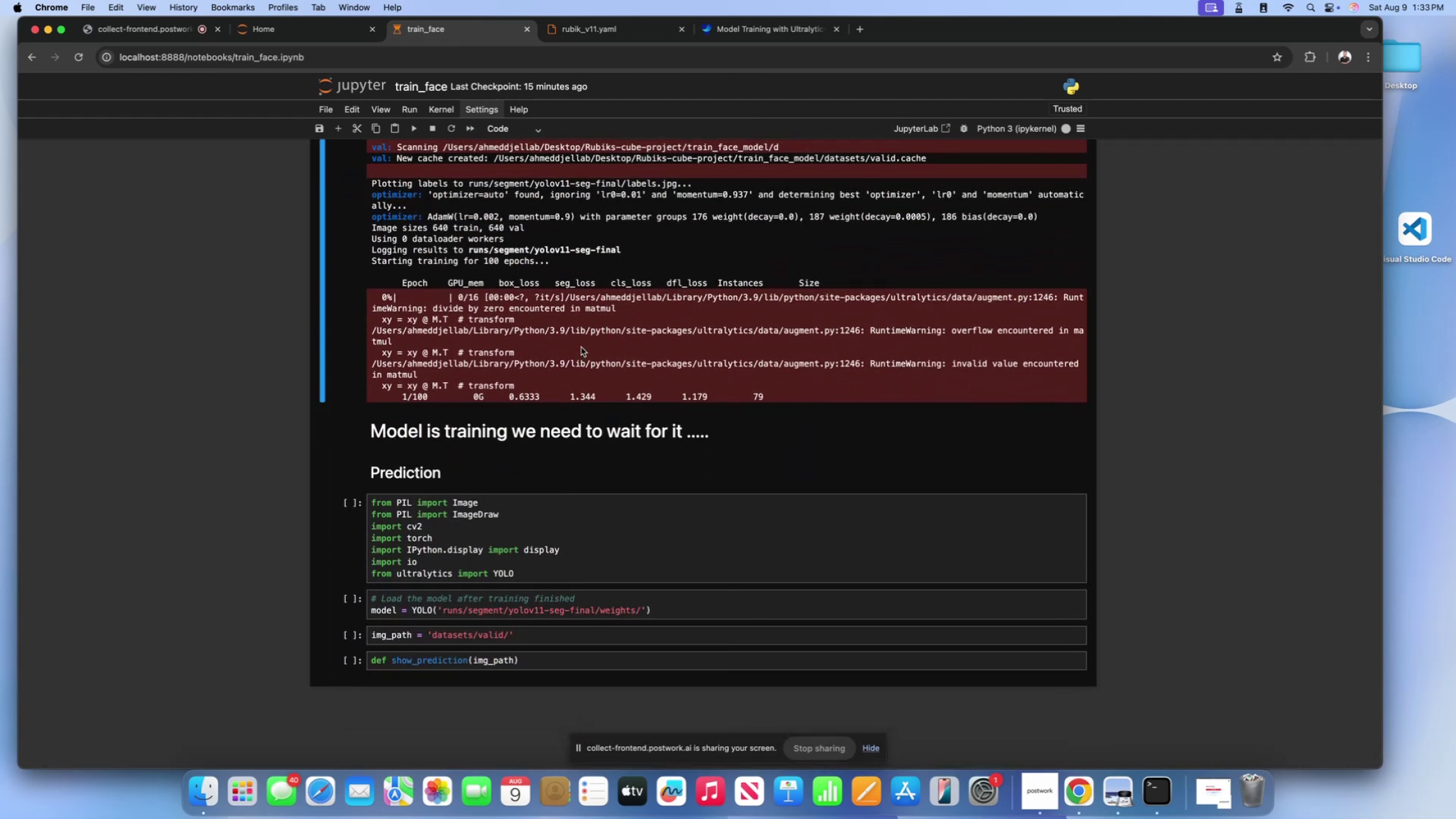 
left_click([581, 347])
 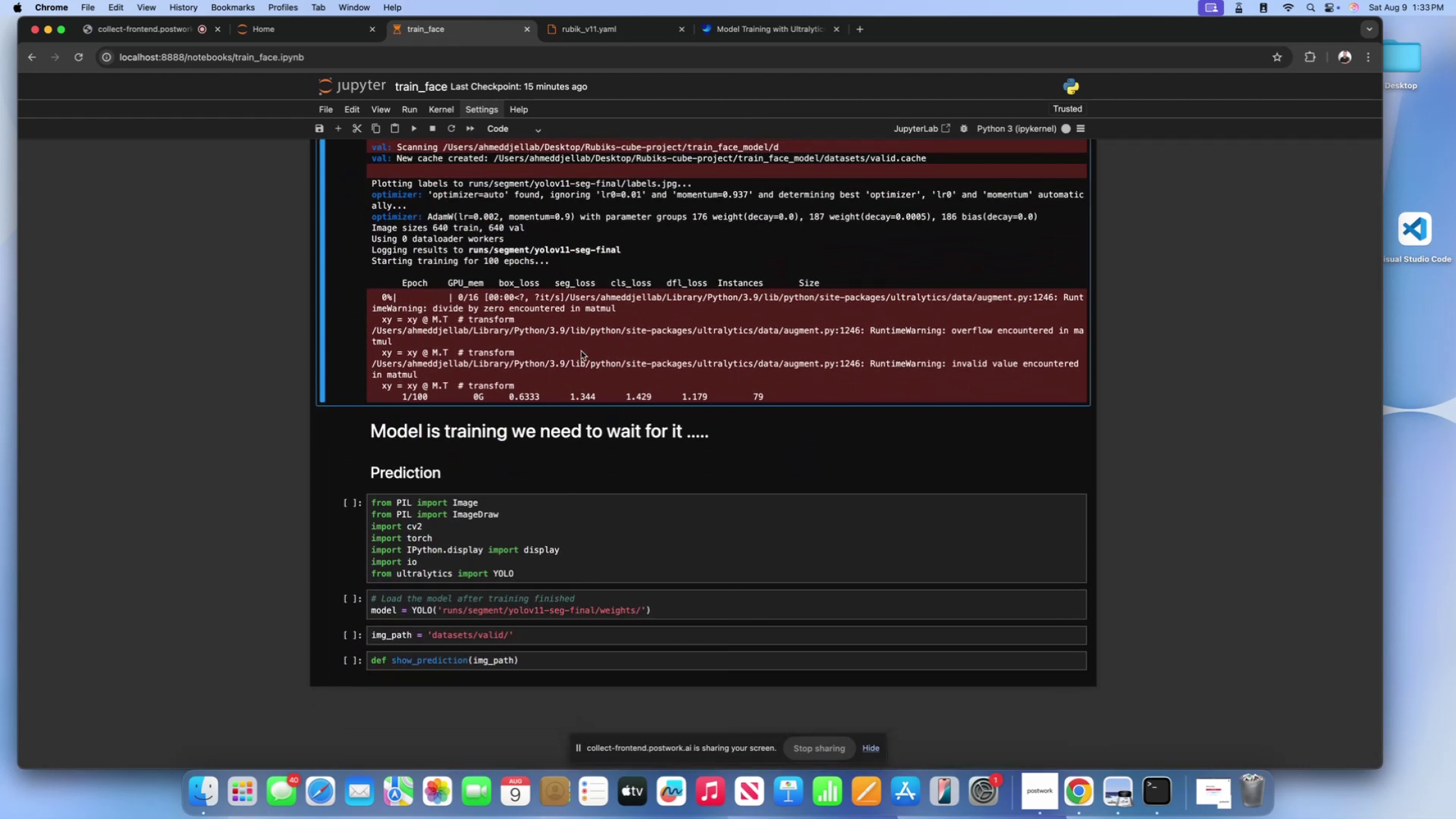 
scroll: coordinate [572, 352], scroll_direction: down, amount: 19.0
 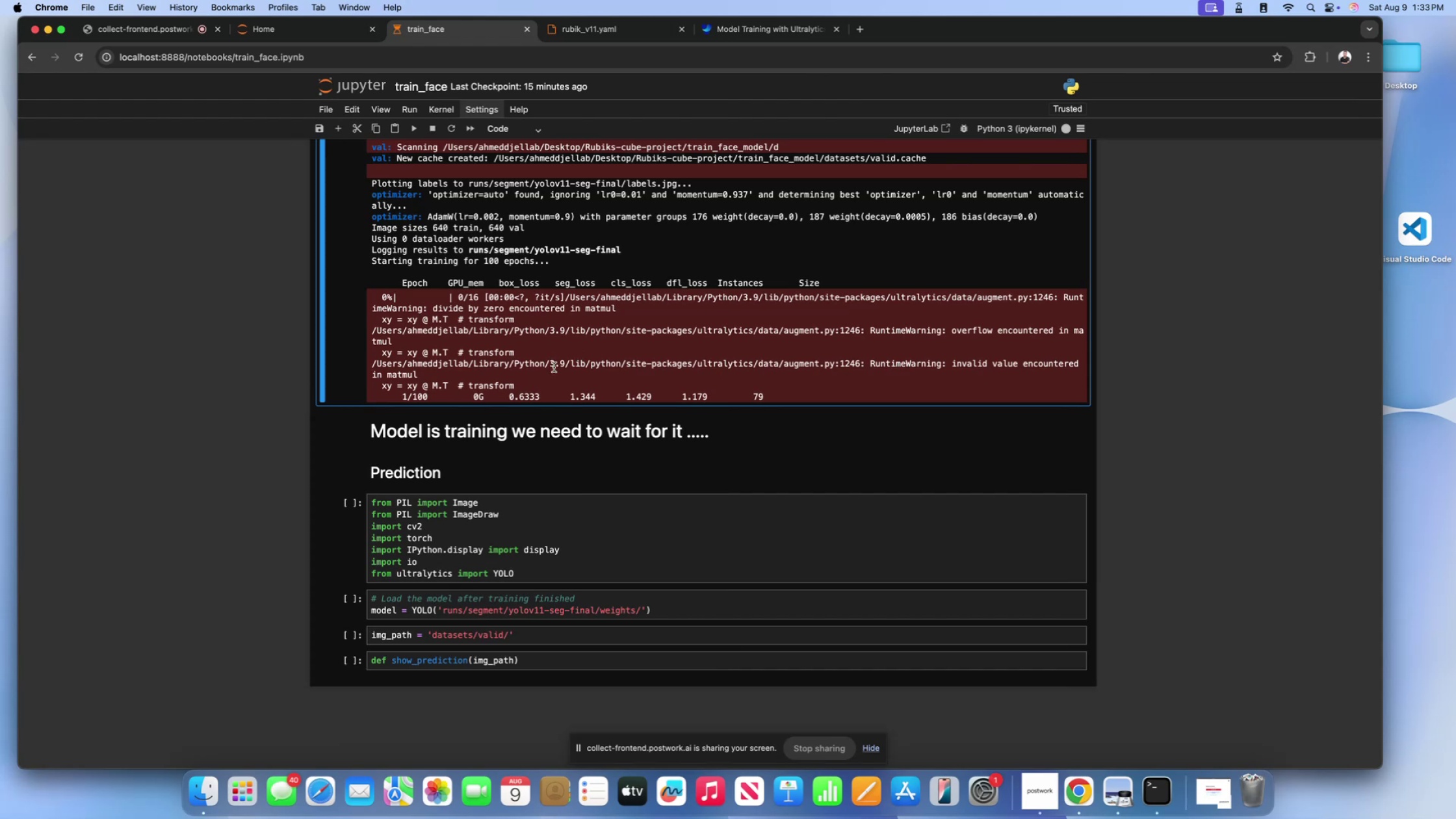 
wait(7.6)
 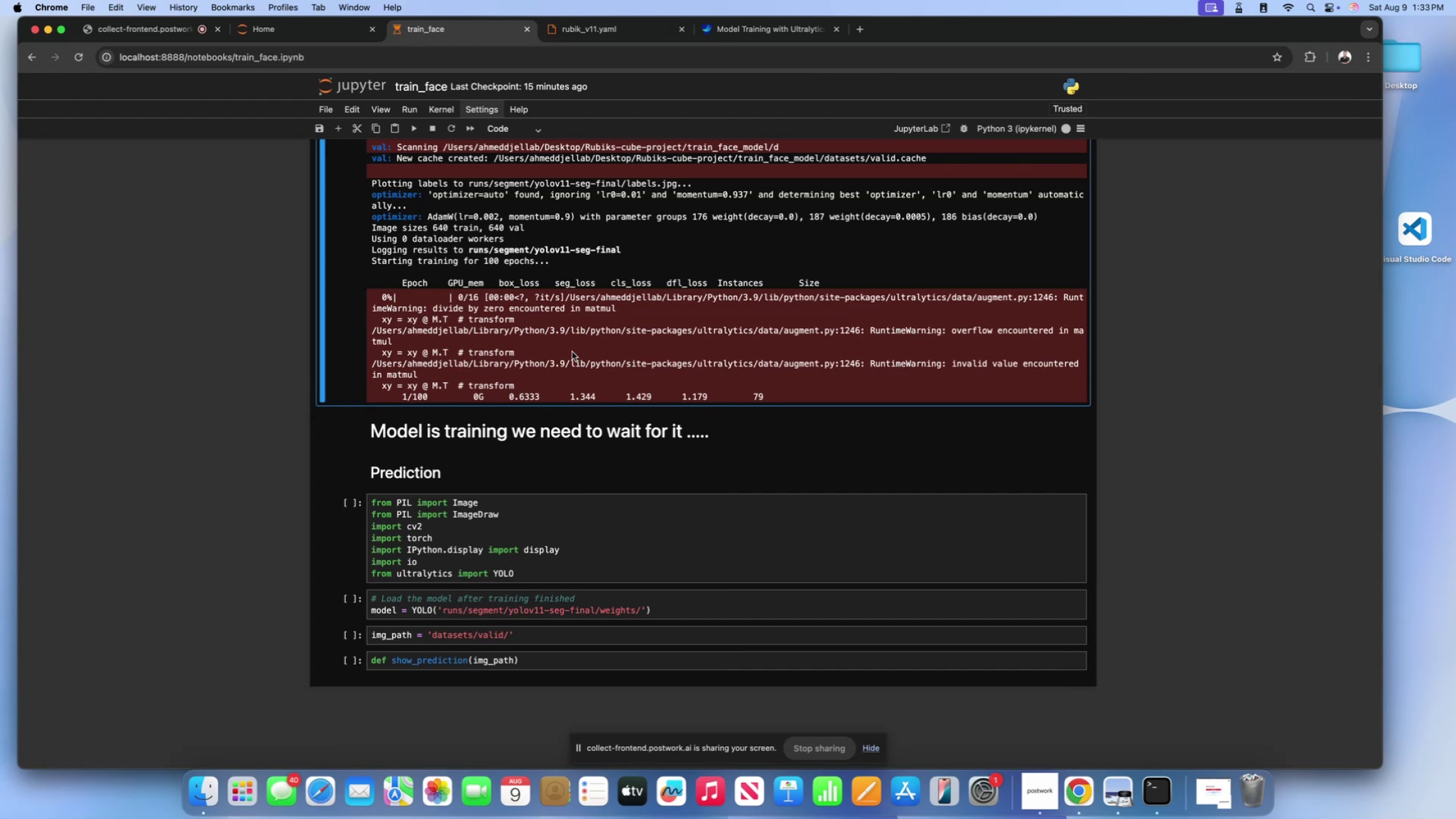 
left_click([543, 270])
 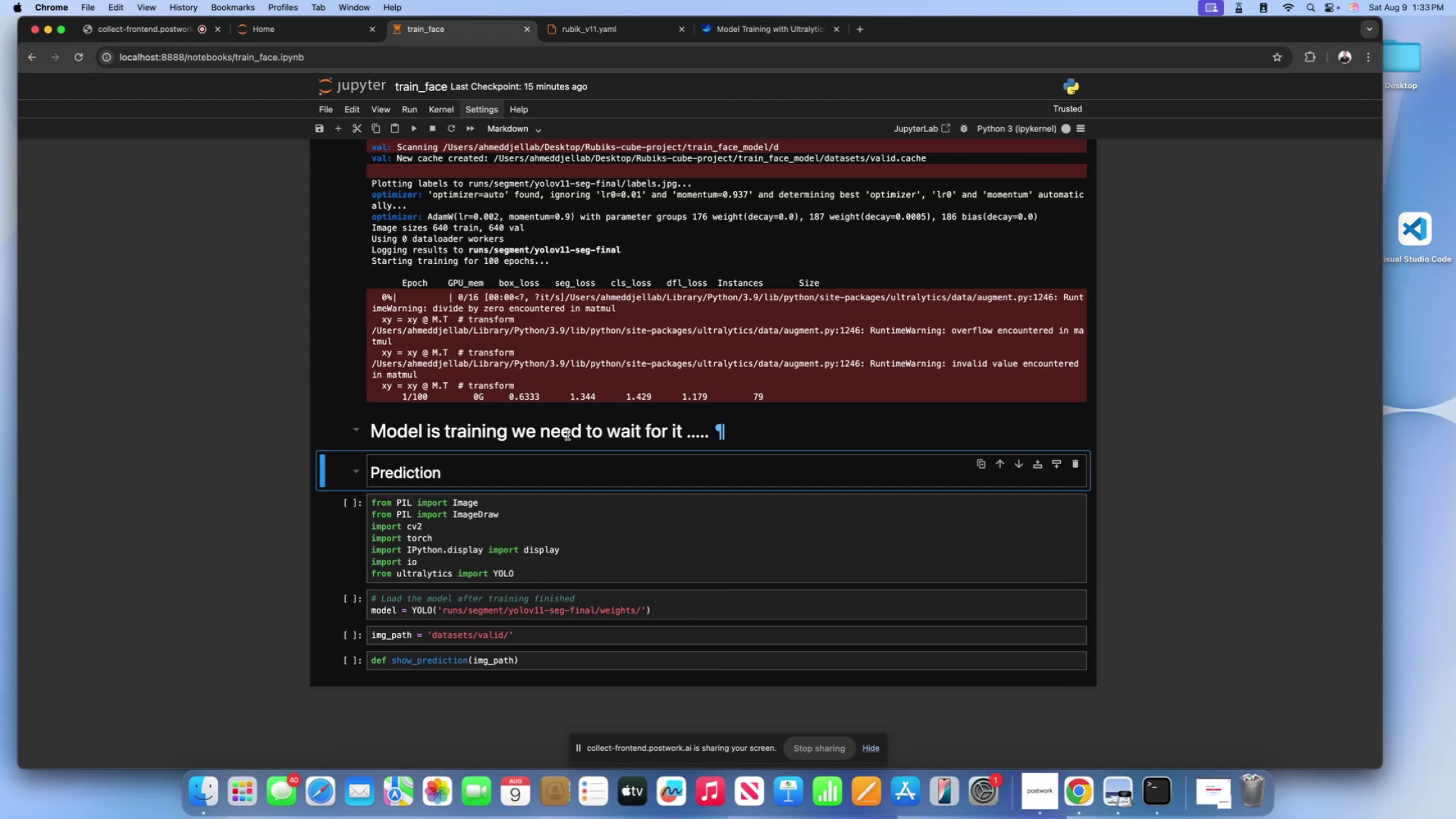 
double_click([565, 358])
 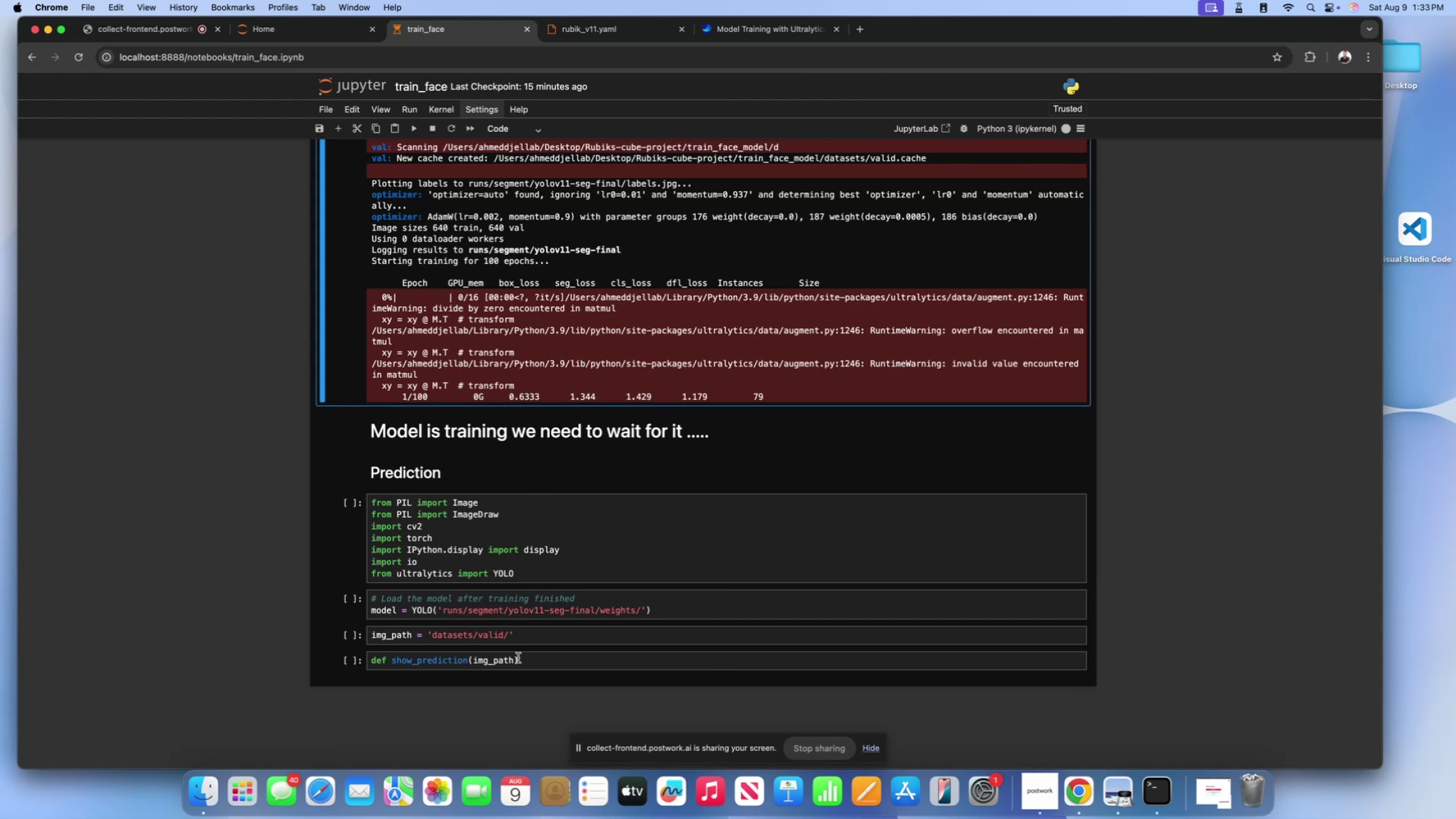 
left_click([518, 662])
 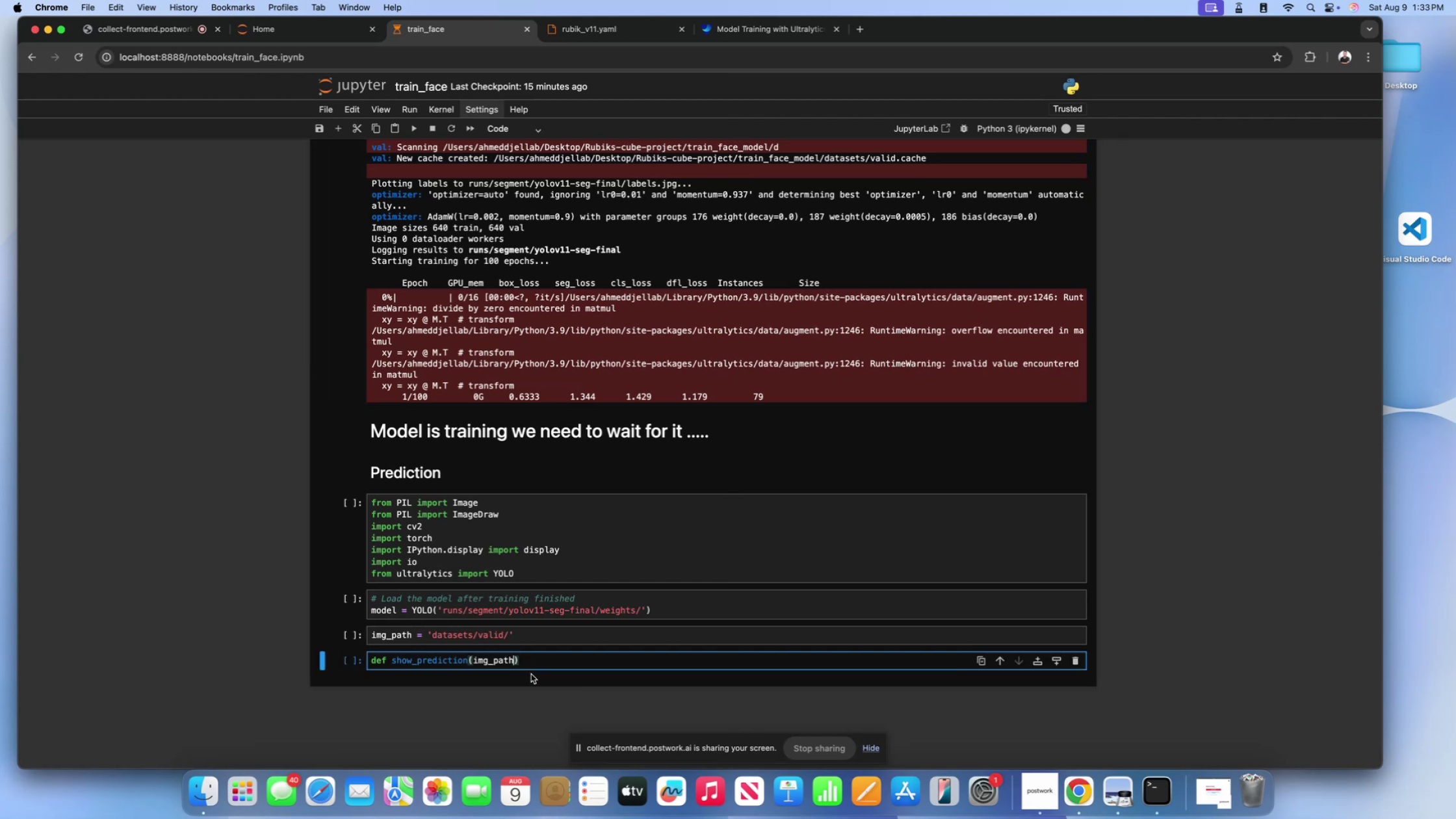 
type(, model)
 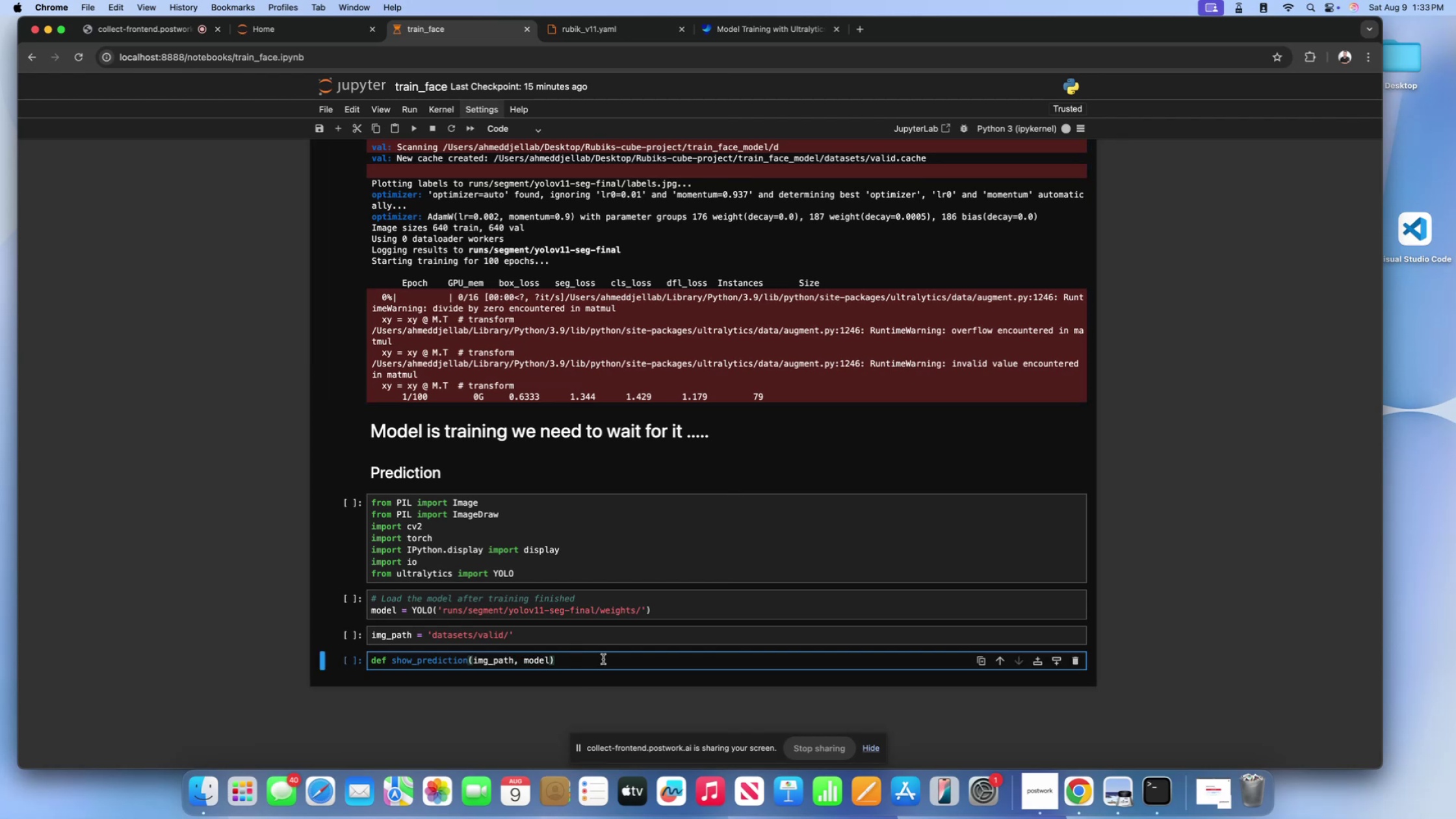 
left_click([604, 659])
 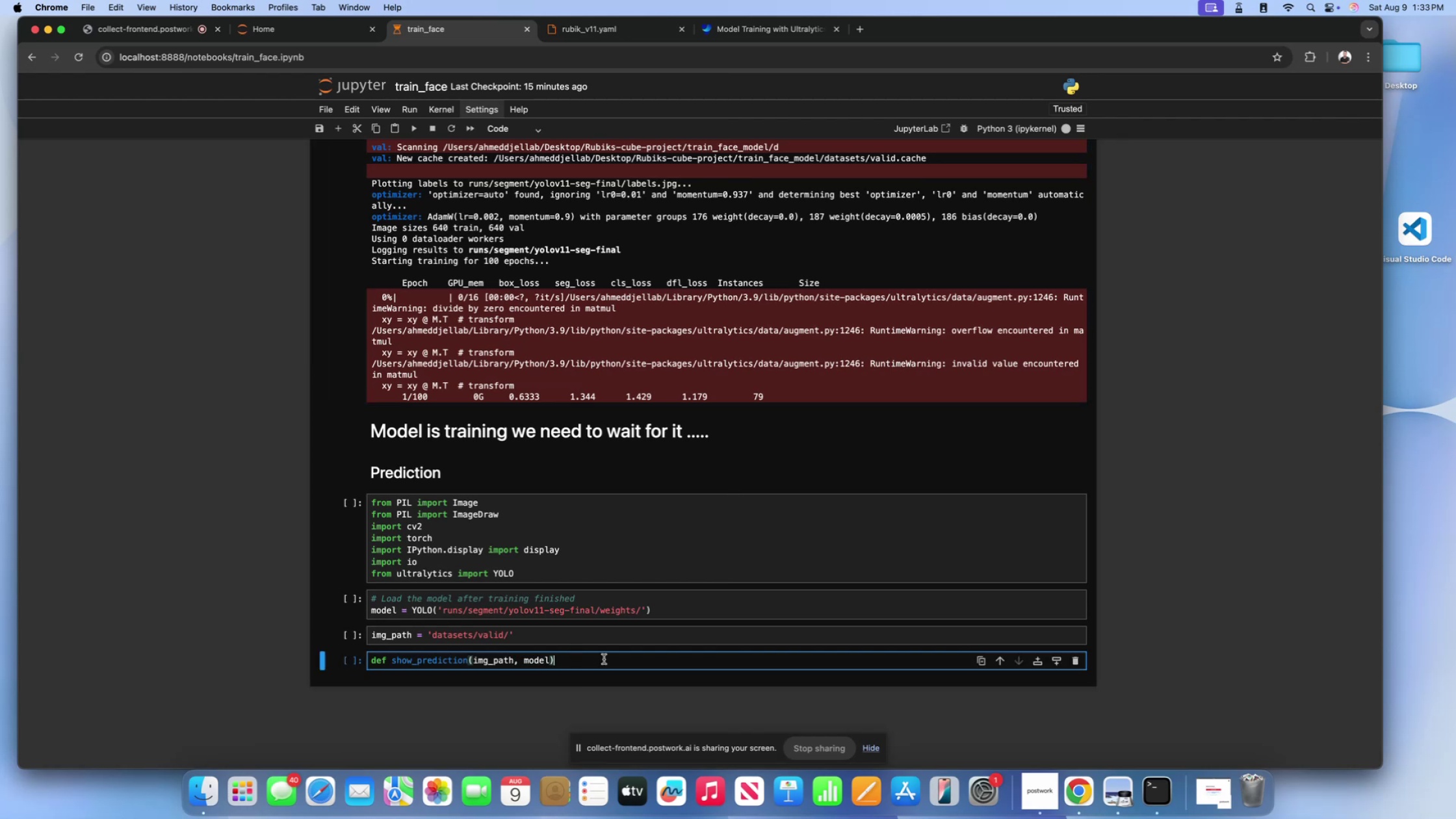 
key(Shift+Semicolon)
 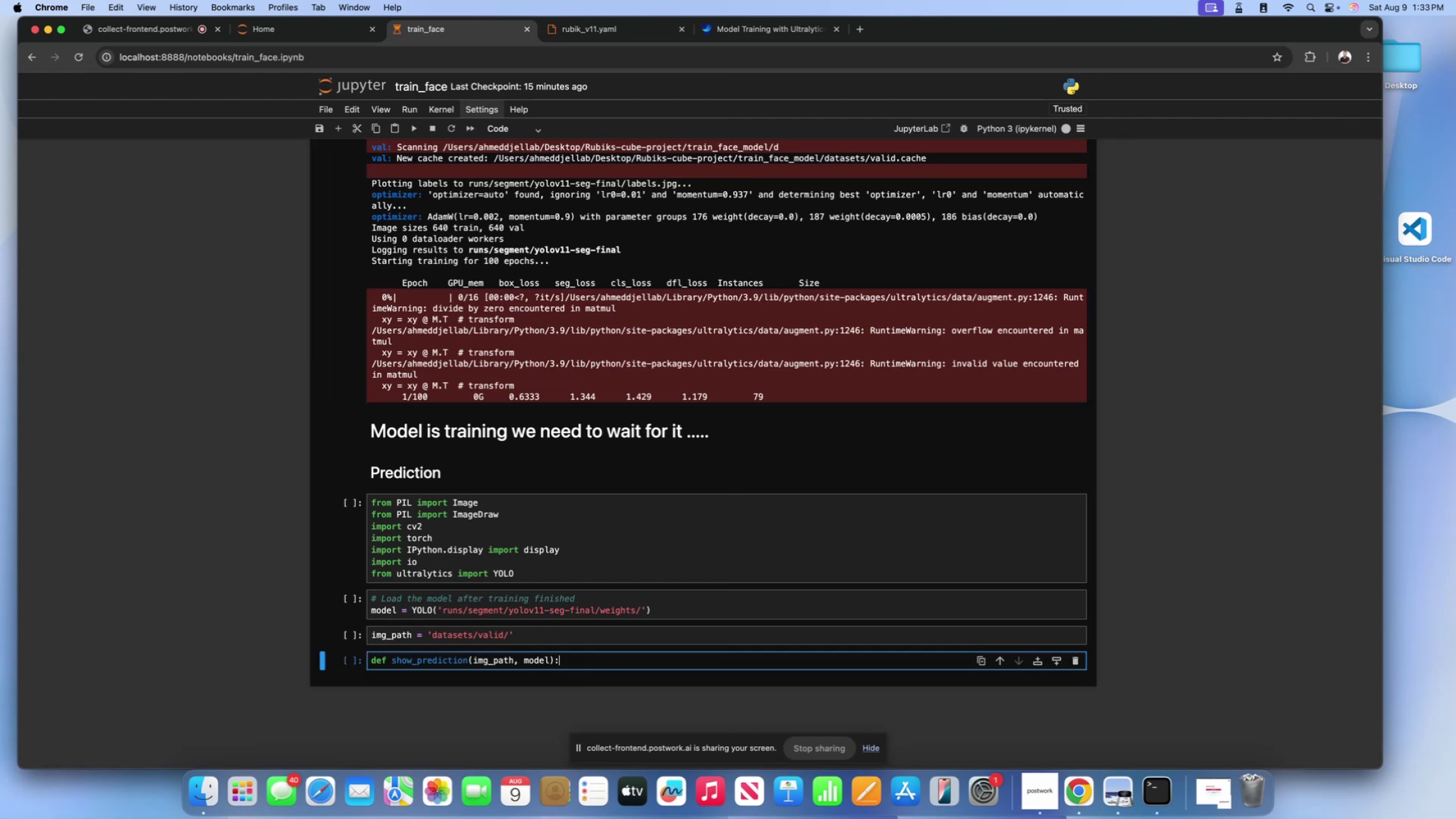 
key(Enter)
 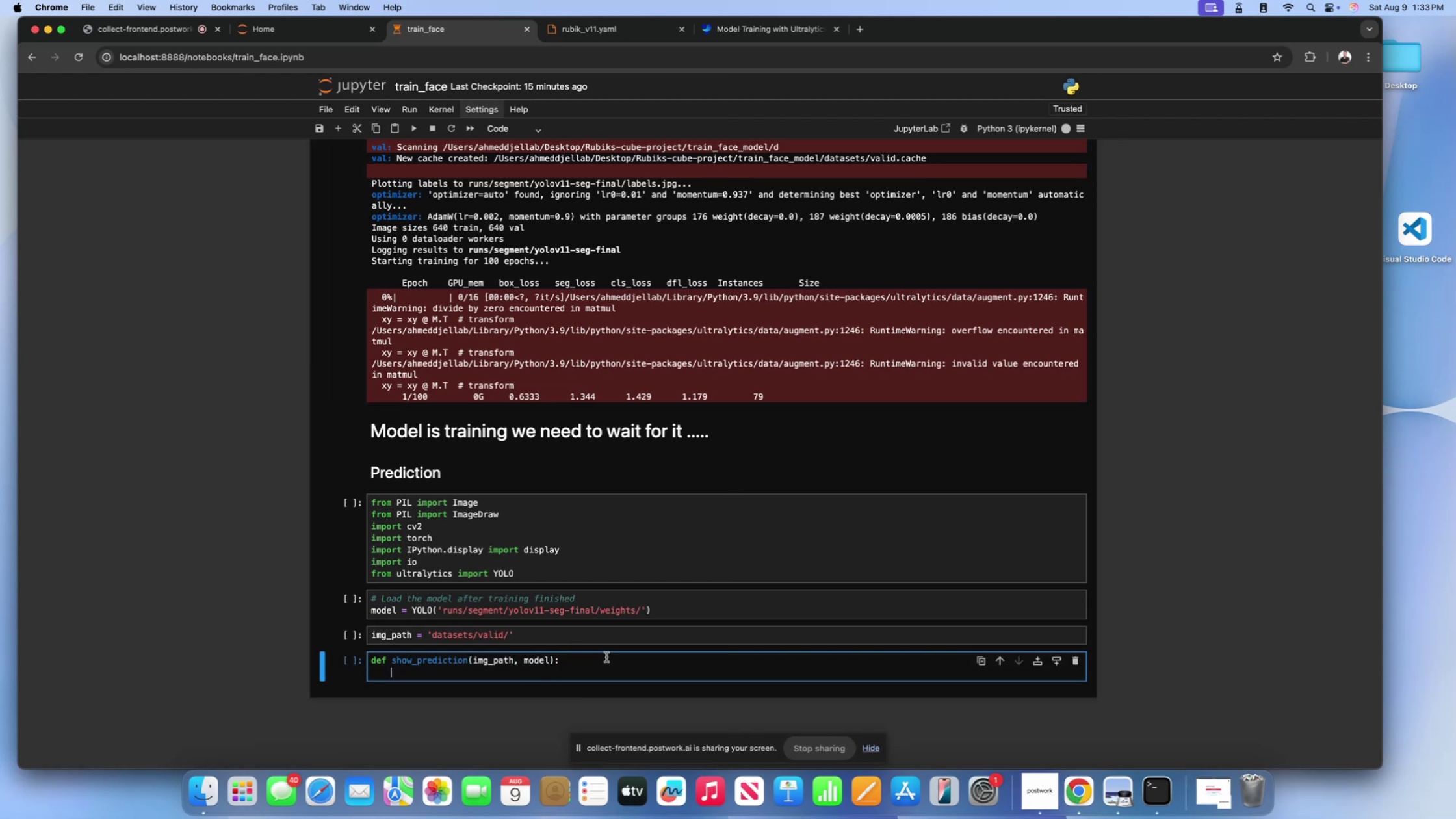 
scroll: coordinate [592, 538], scroll_direction: up, amount: 9.0
 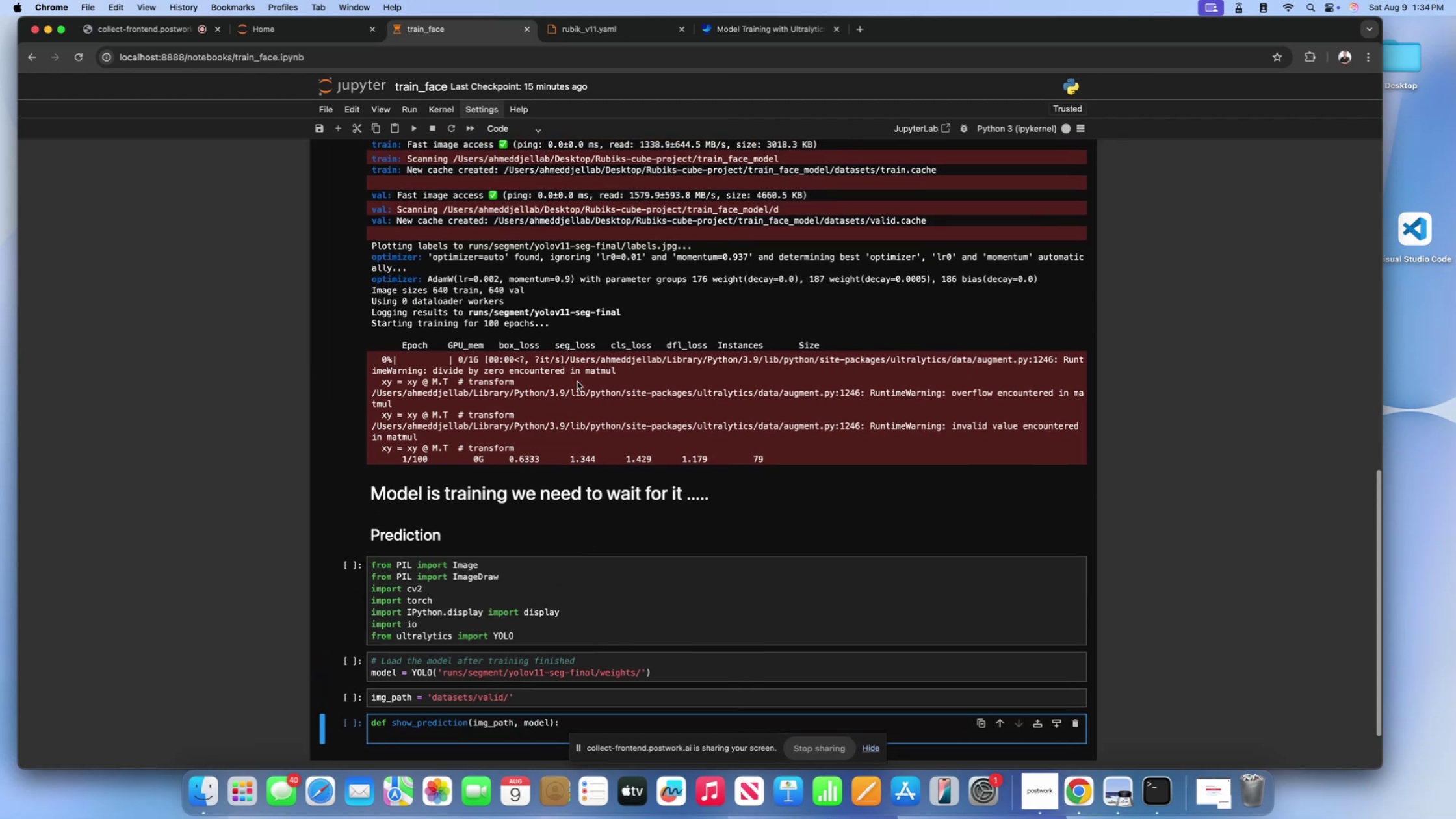 
left_click([577, 382])
 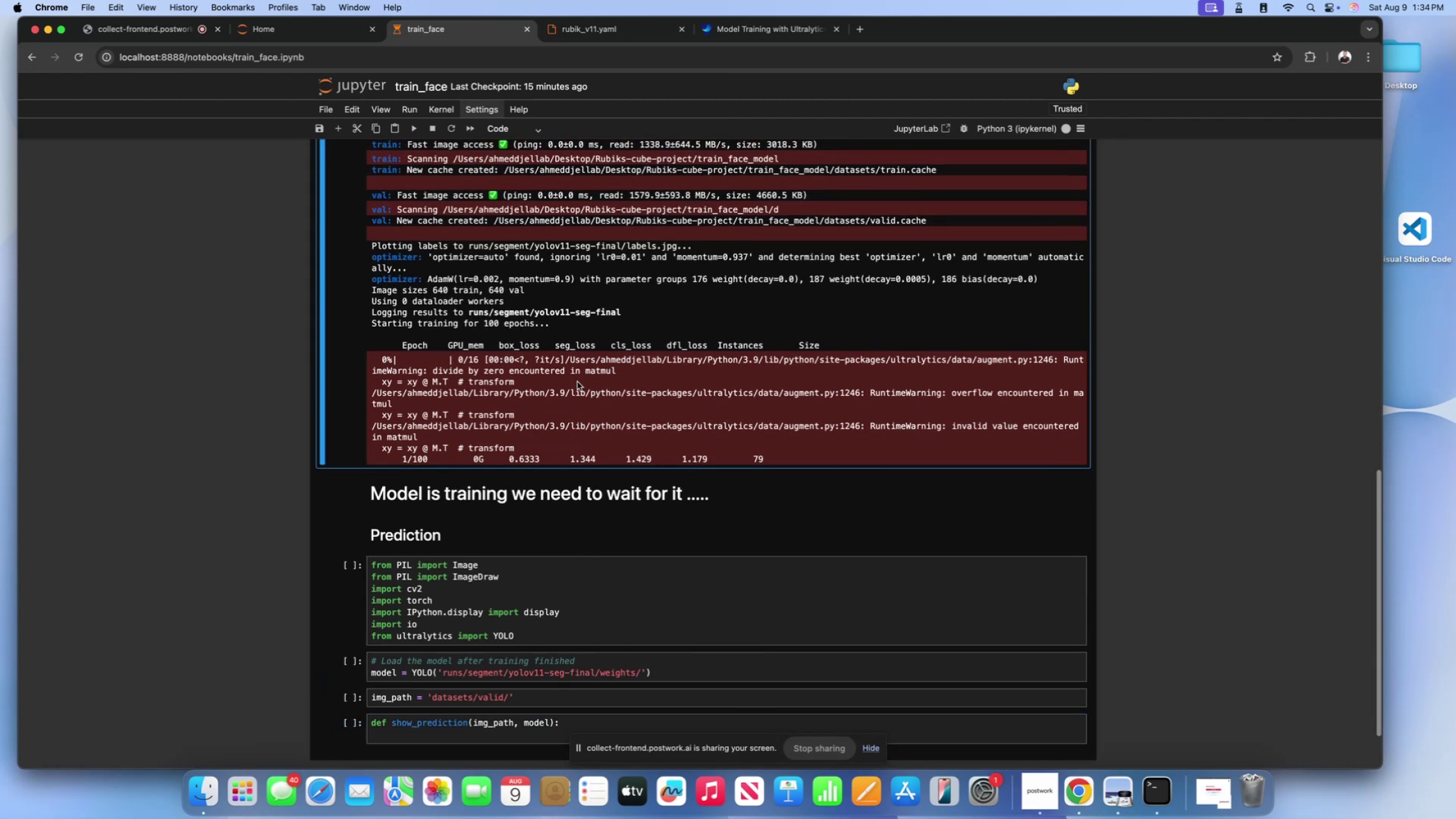 
scroll: coordinate [584, 414], scroll_direction: down, amount: 25.0
 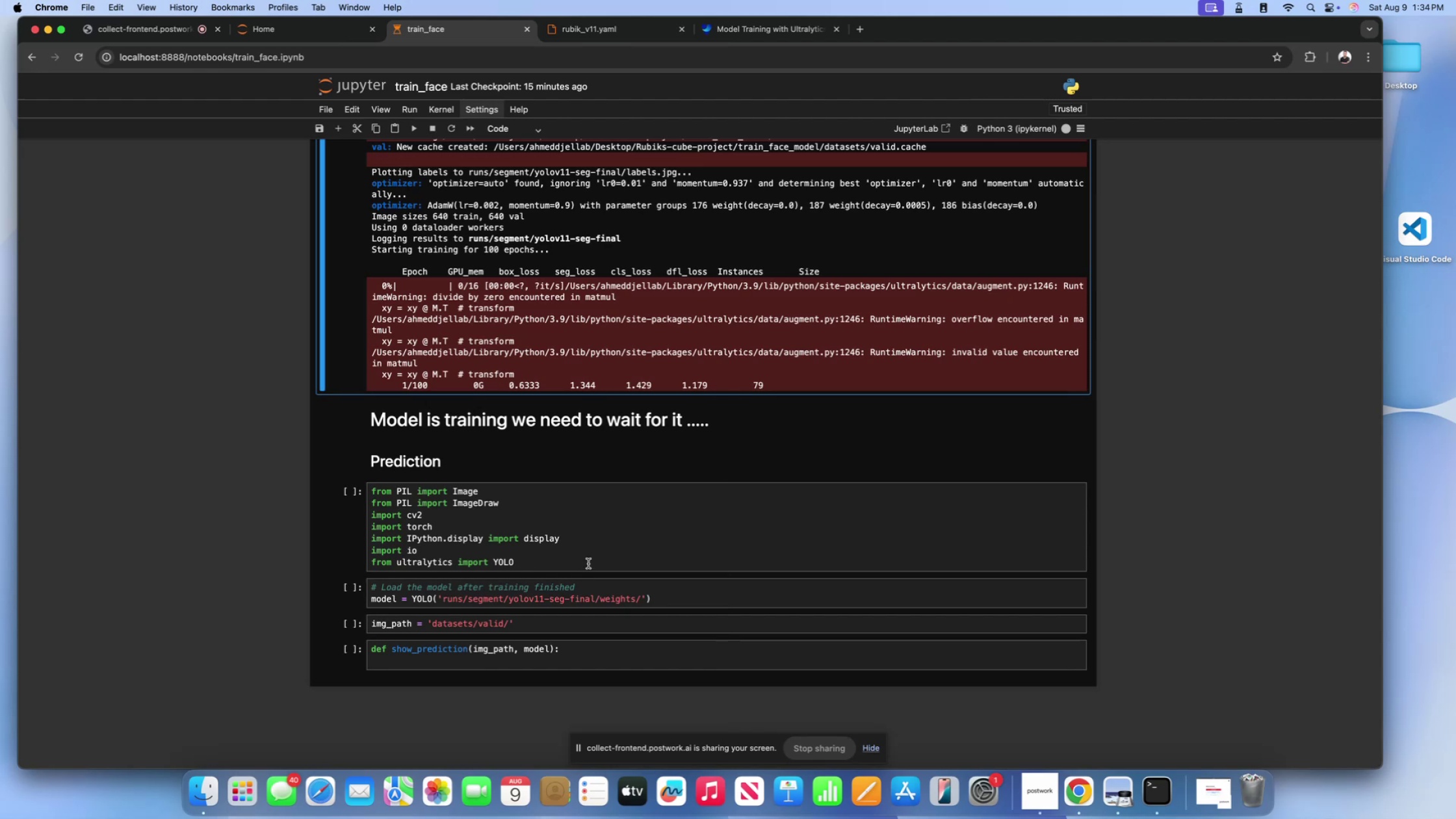 
wait(7.24)
 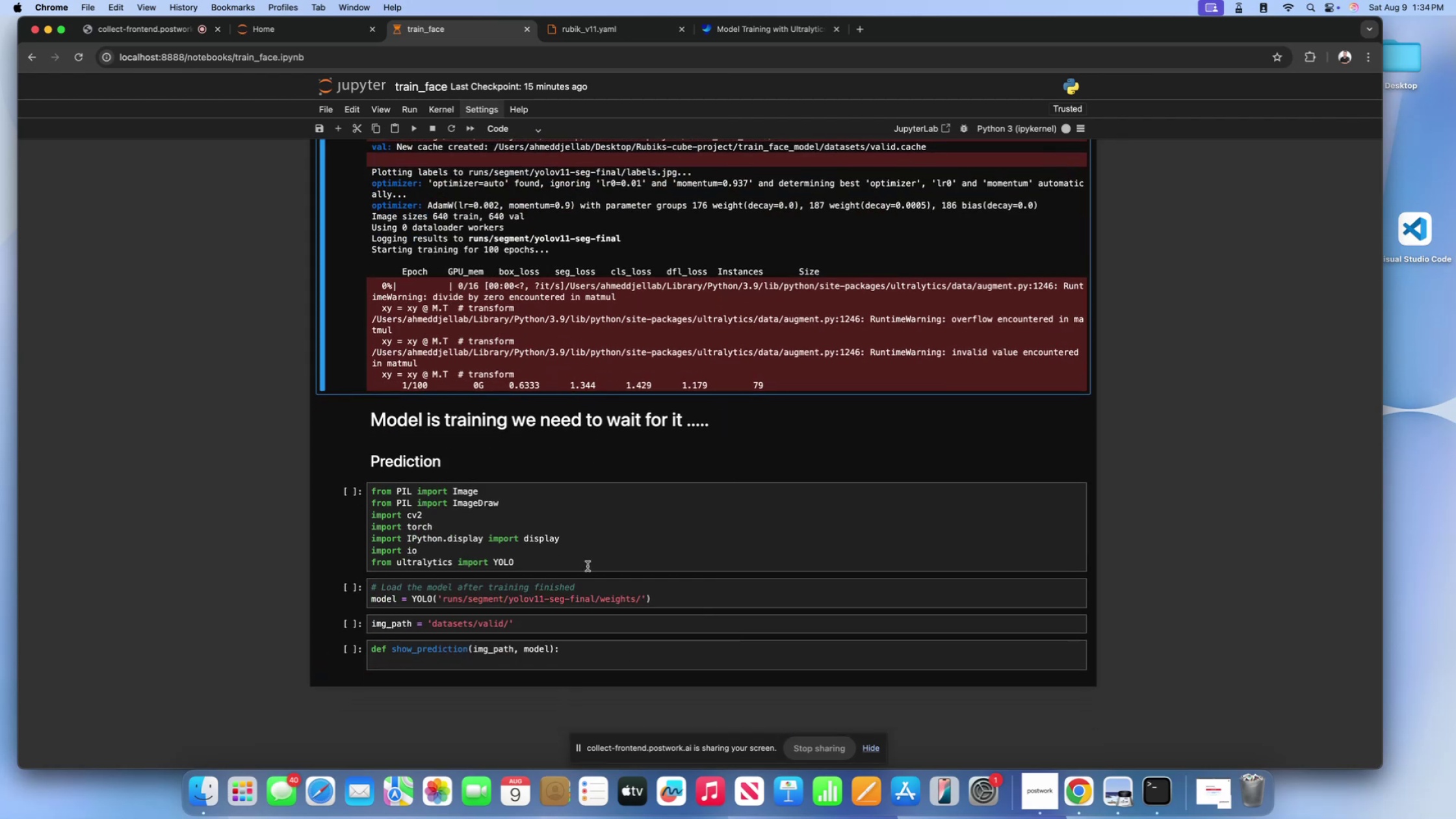 
left_click([1419, 447])
 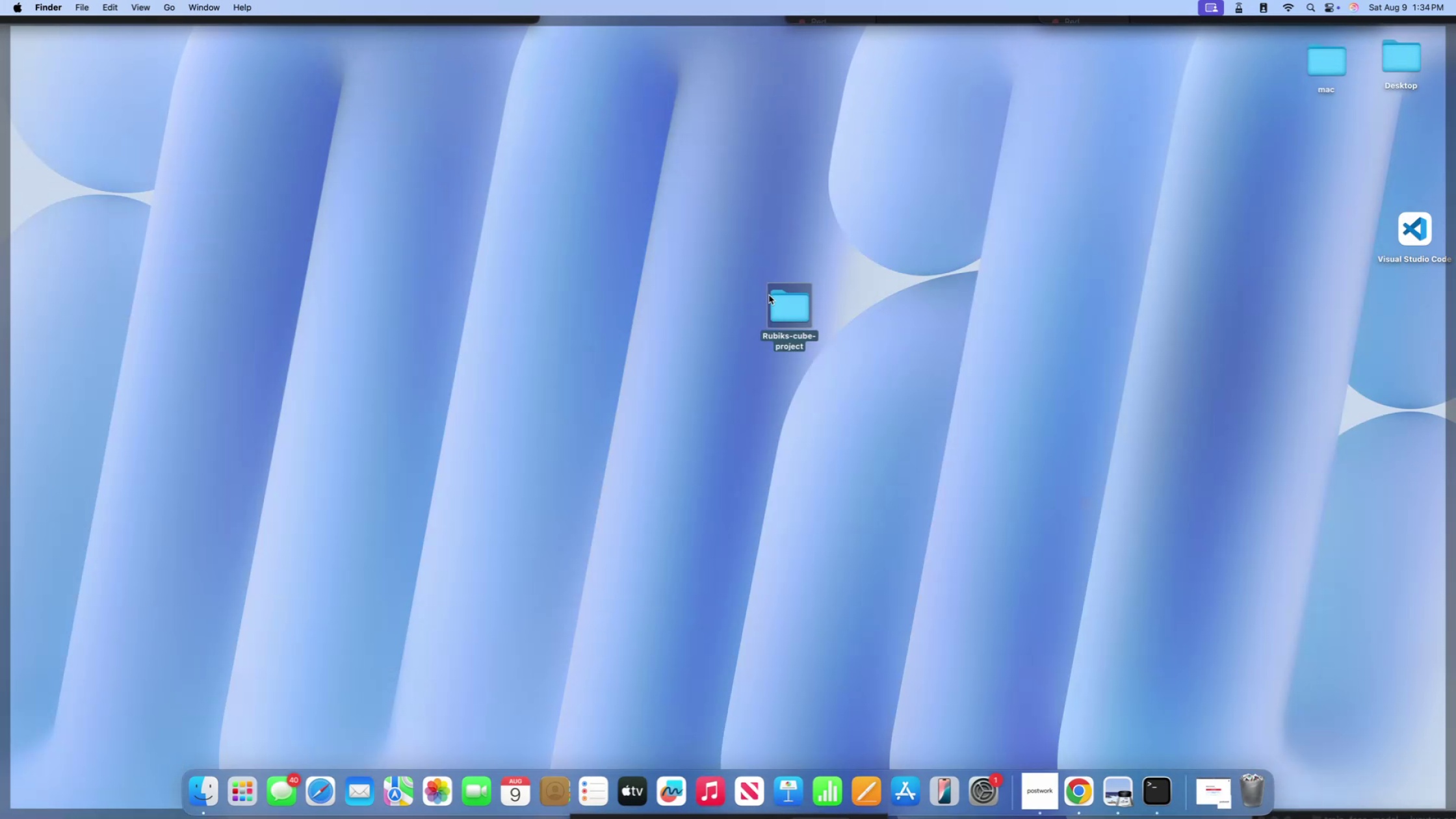 
double_click([774, 306])
 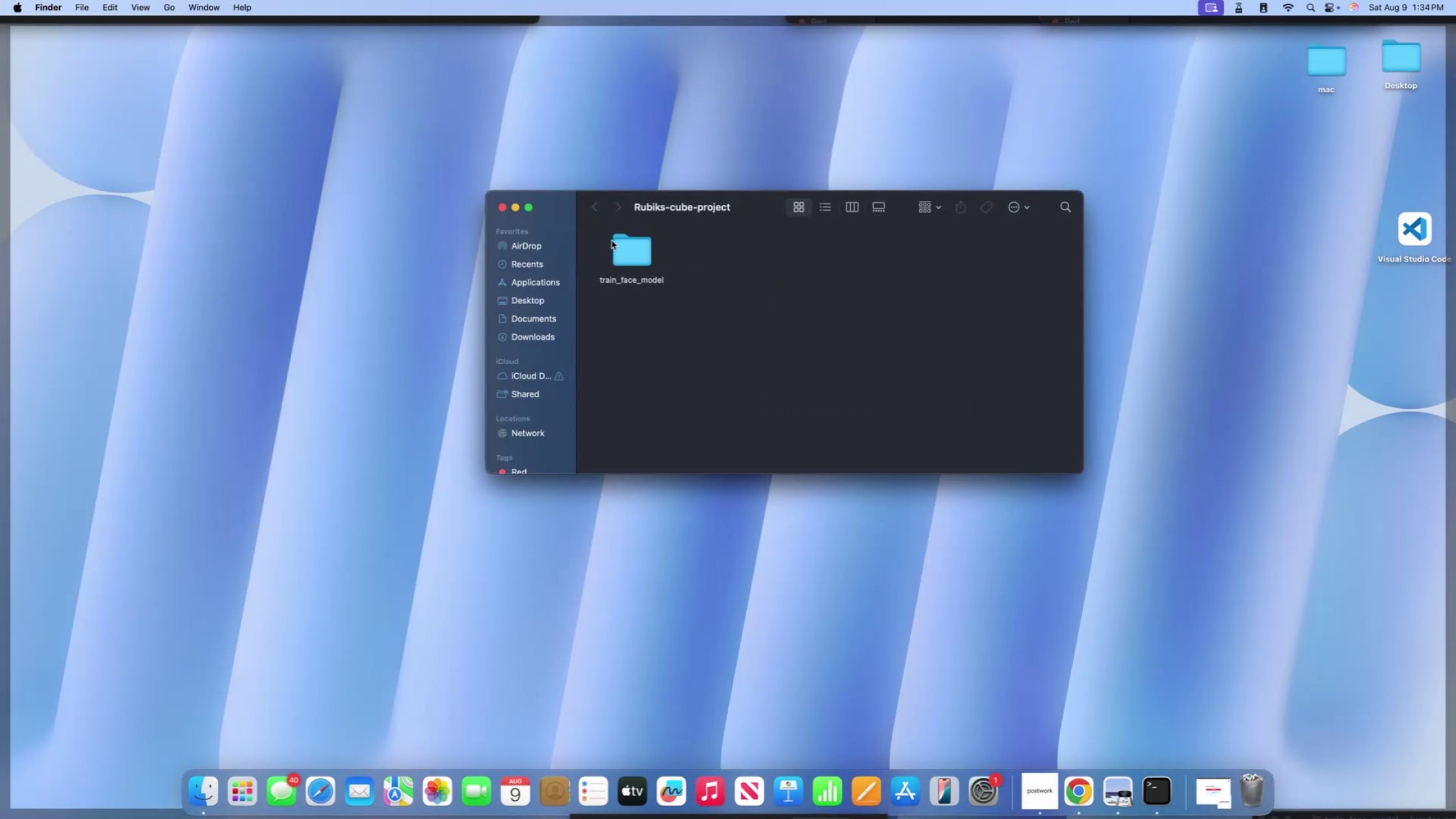 
double_click([645, 257])
 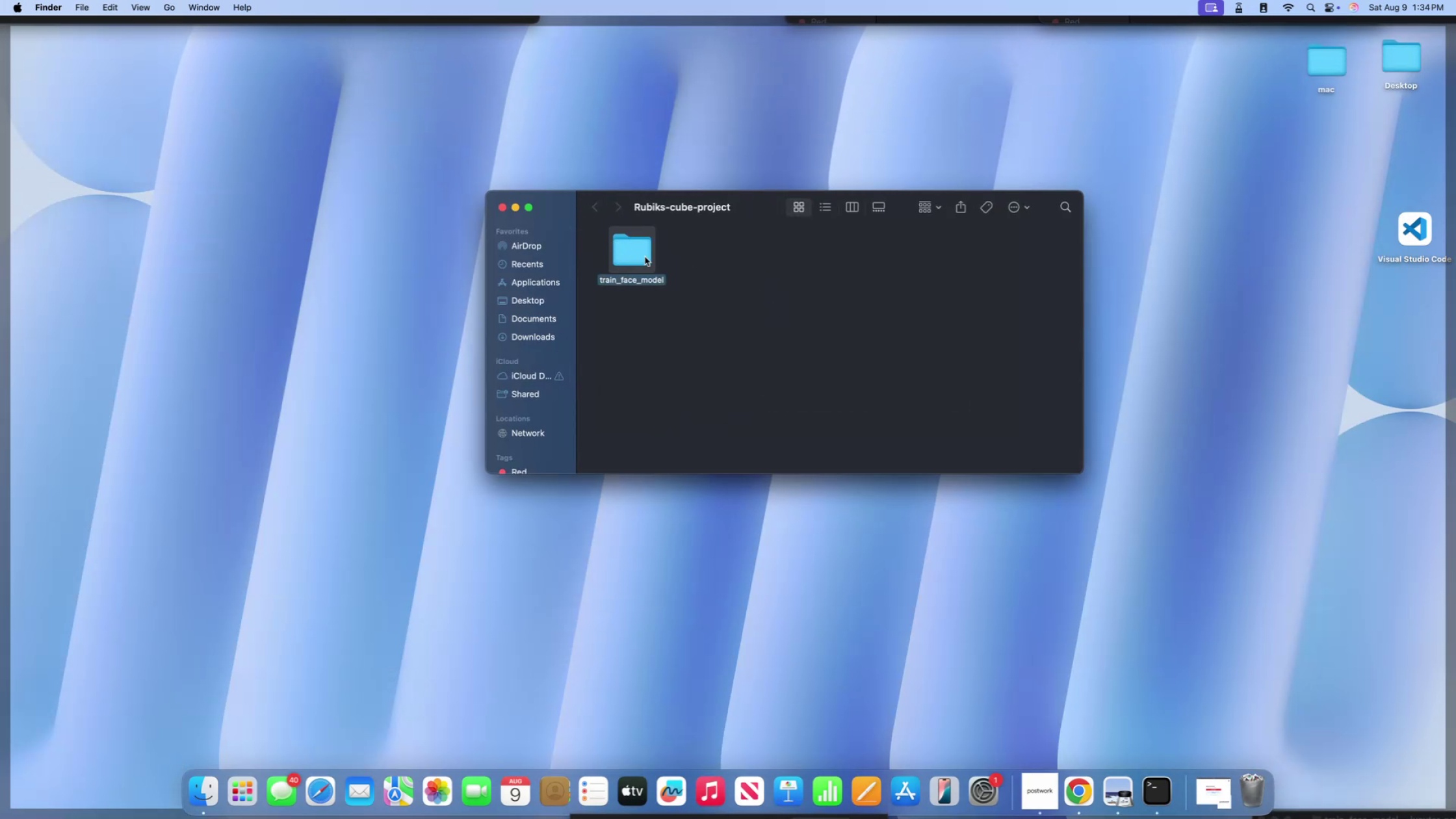 
double_click([645, 257])
 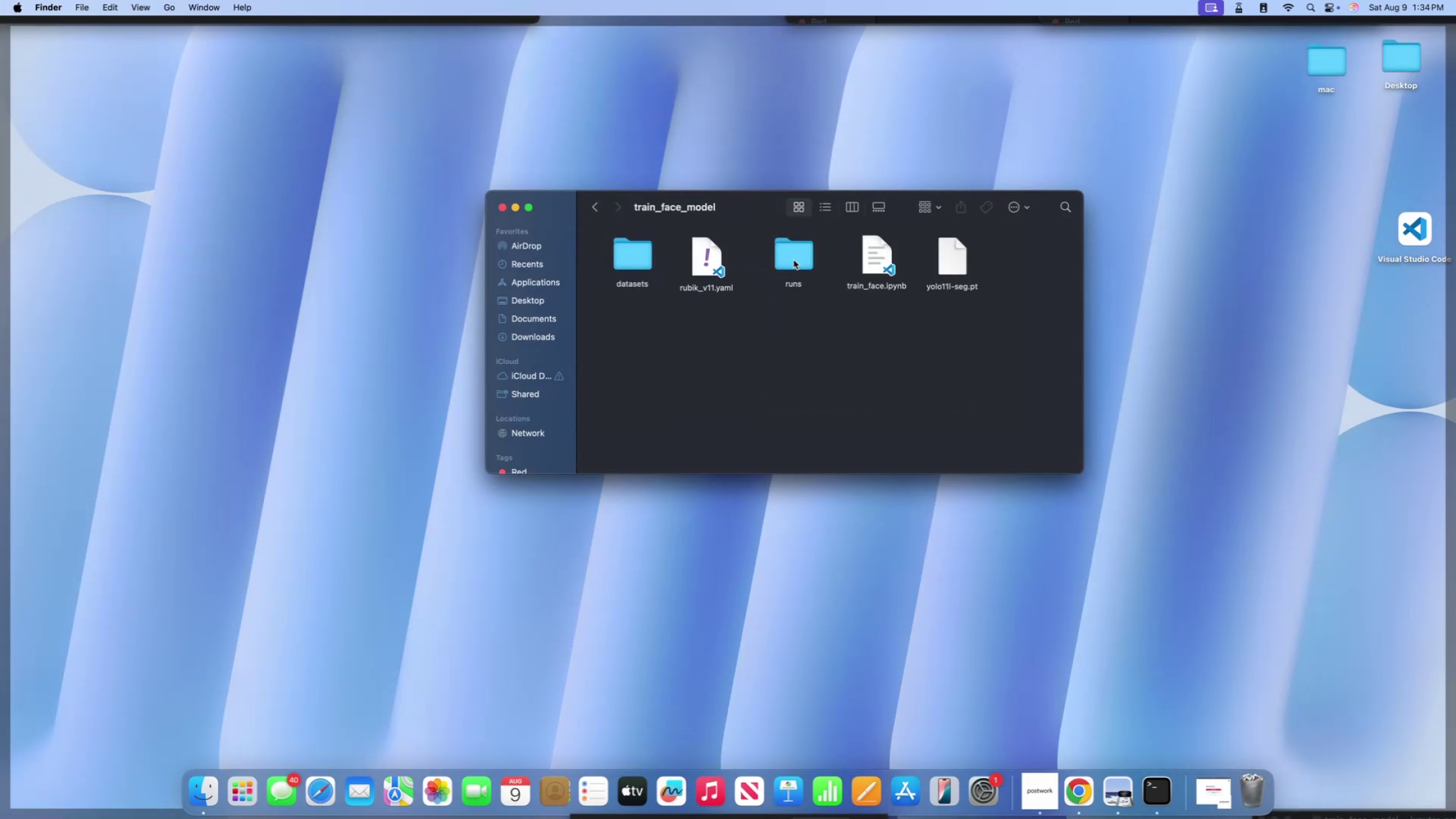 
double_click([794, 260])
 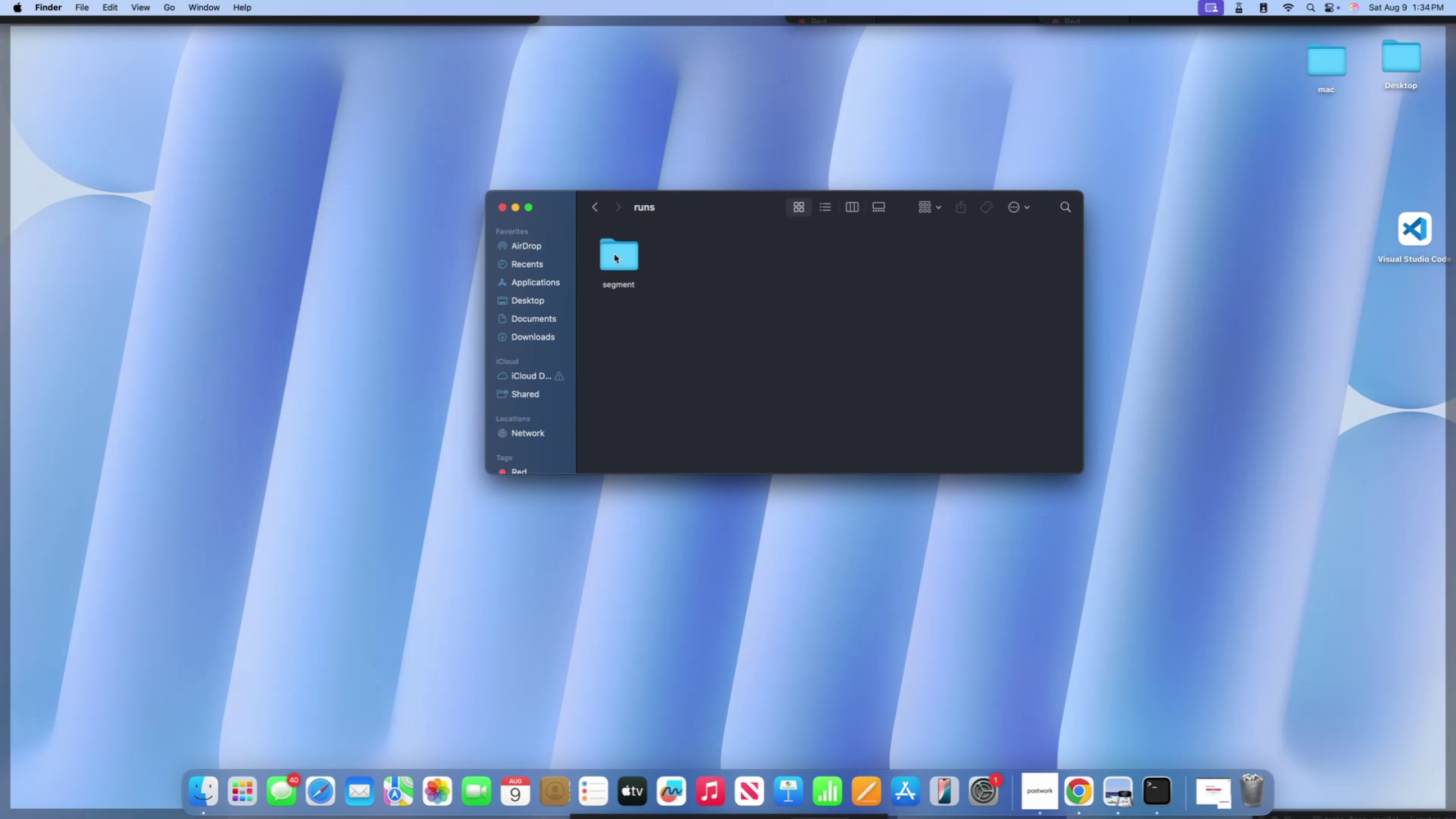 
double_click([614, 254])
 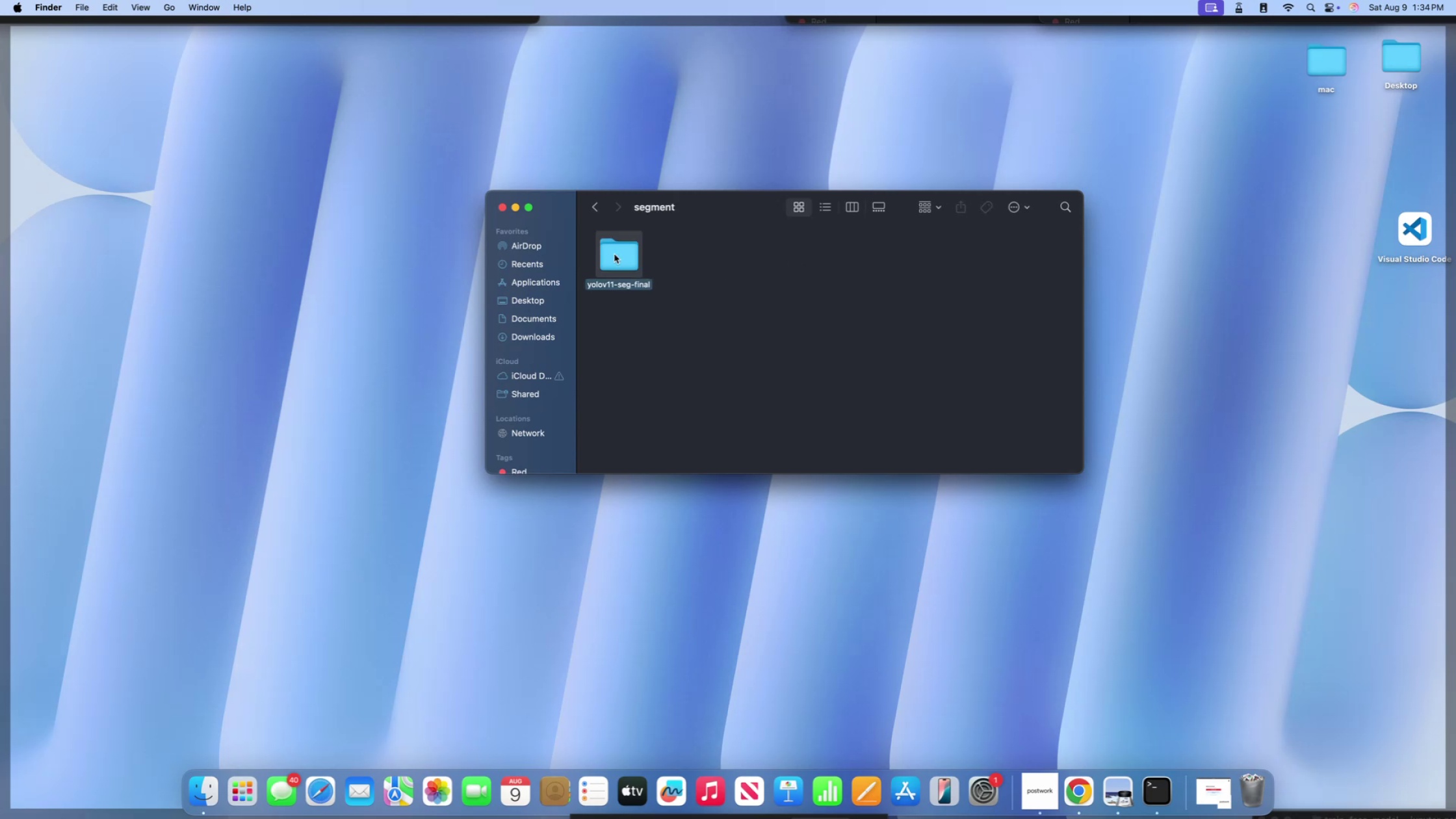 
double_click([614, 254])
 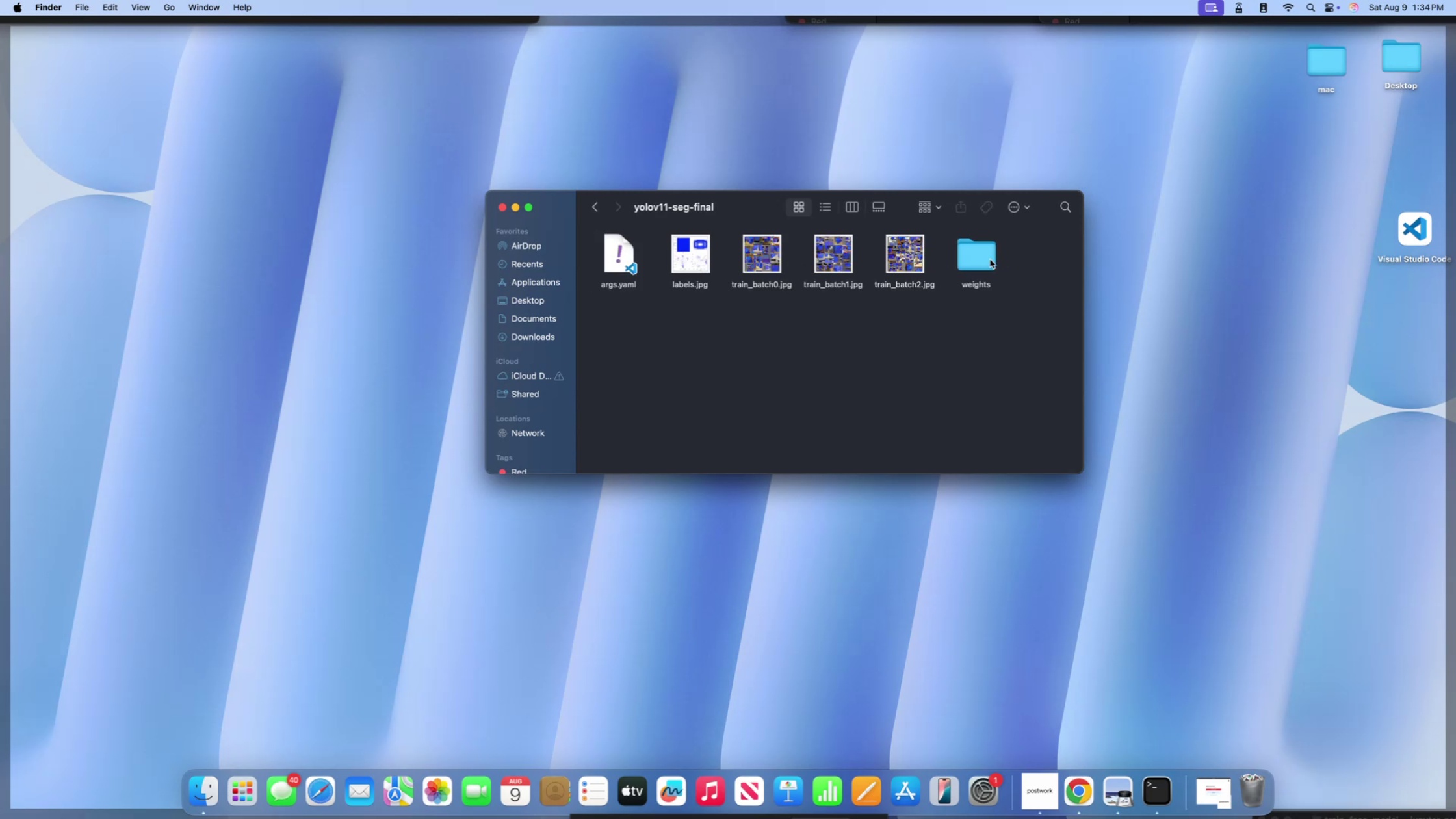 
double_click([980, 260])
 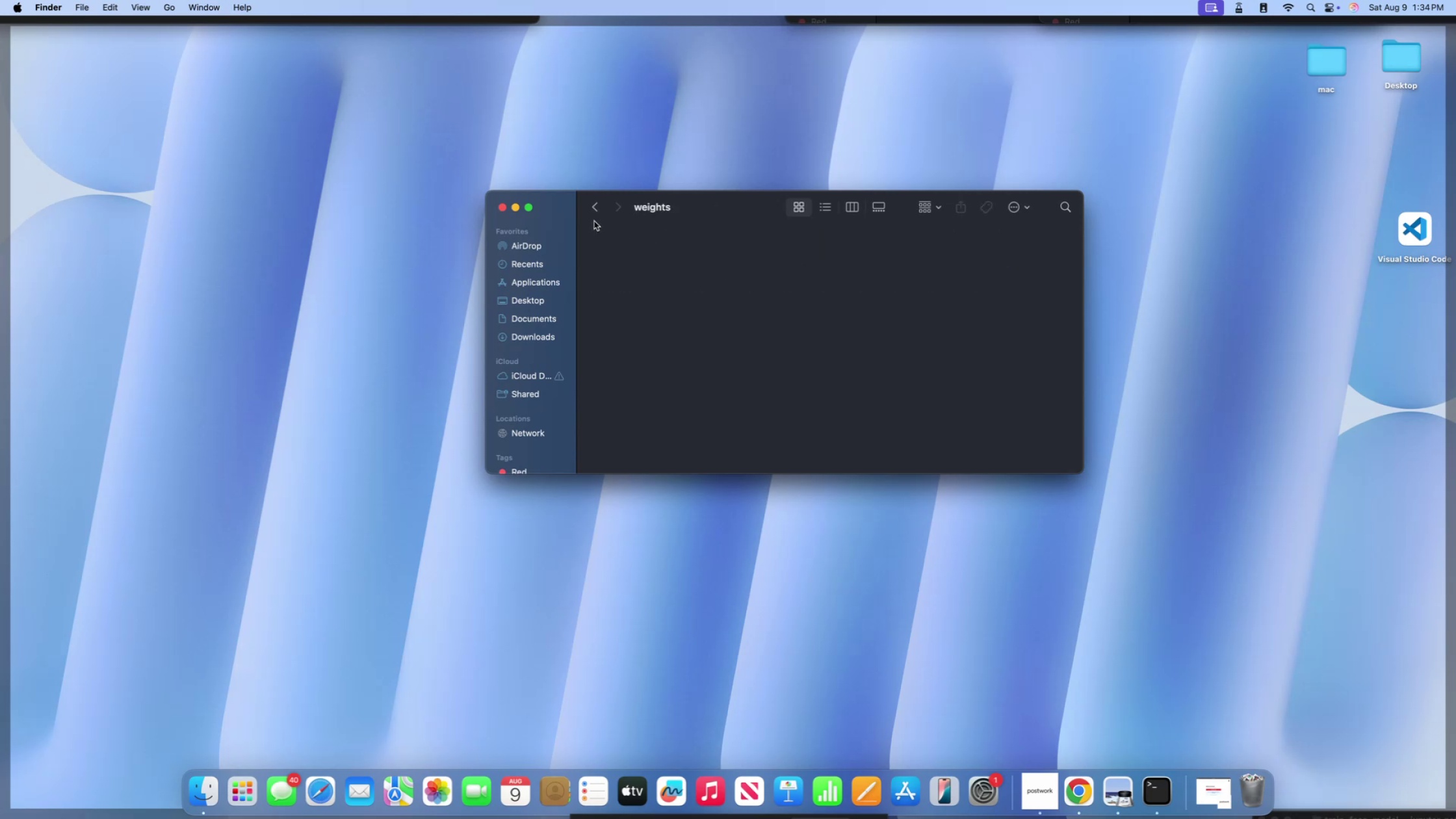 
left_click([592, 216])
 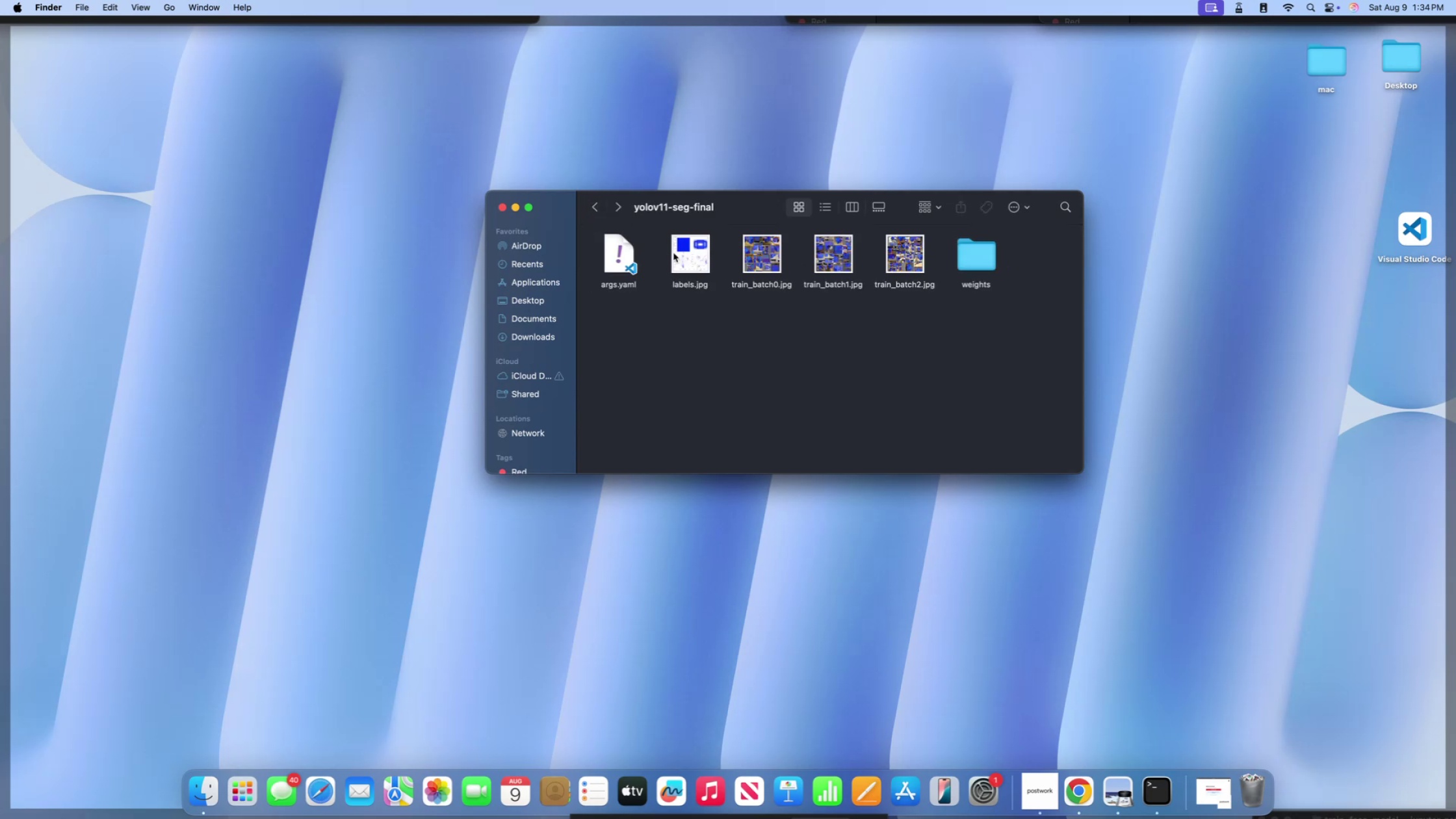 
left_click([686, 252])
 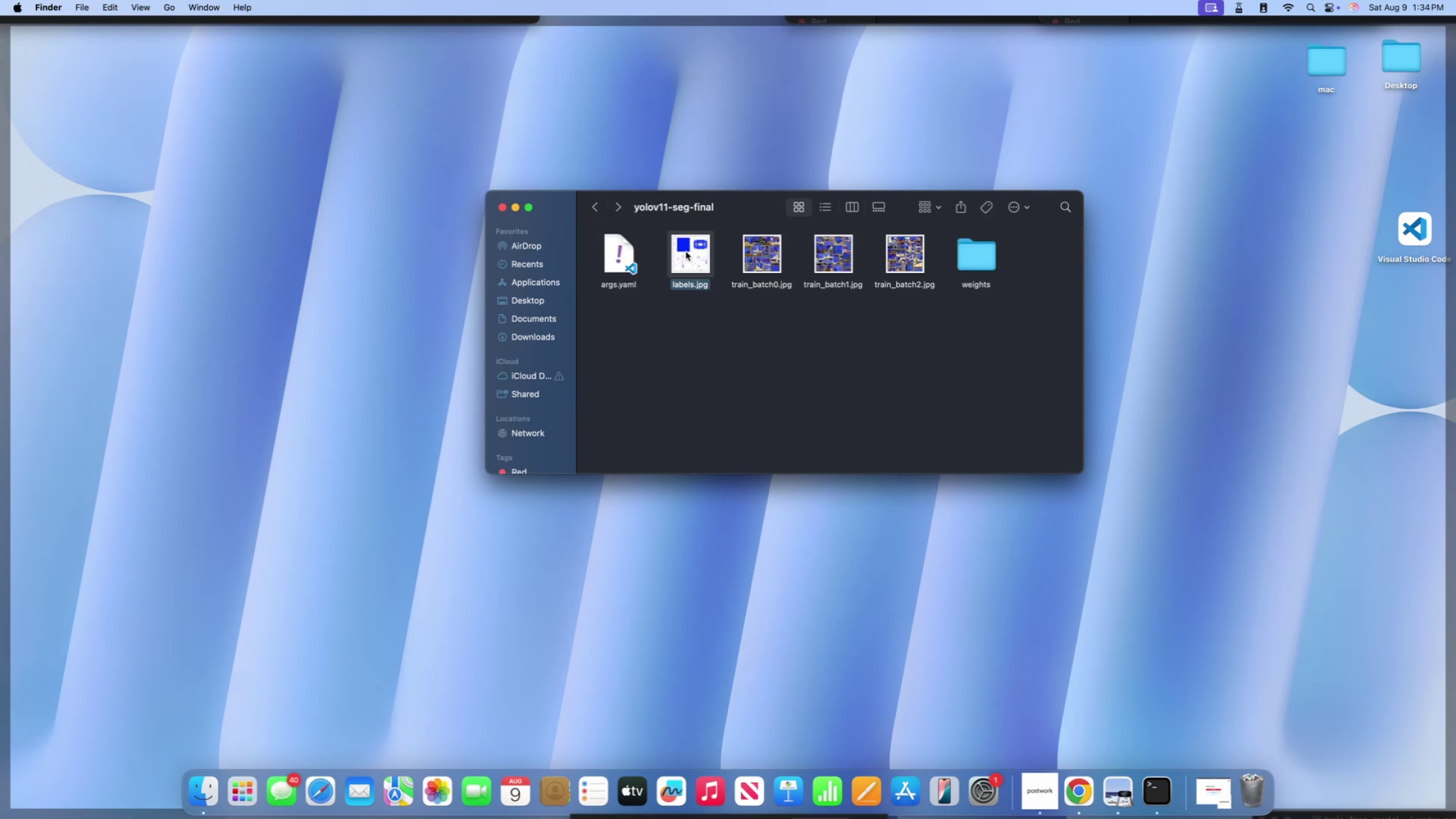 
key(Space)
 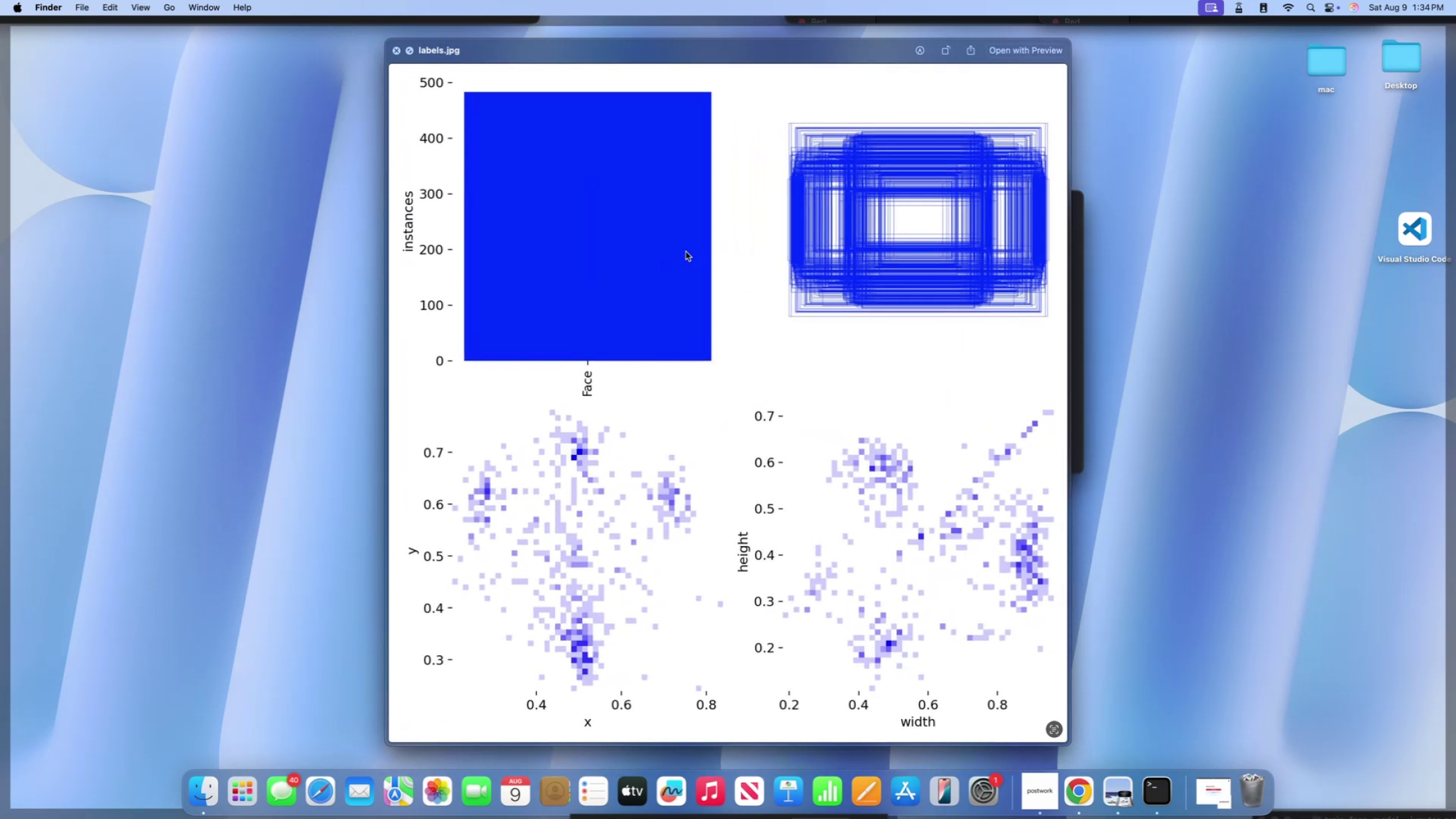 
key(ArrowRight)
 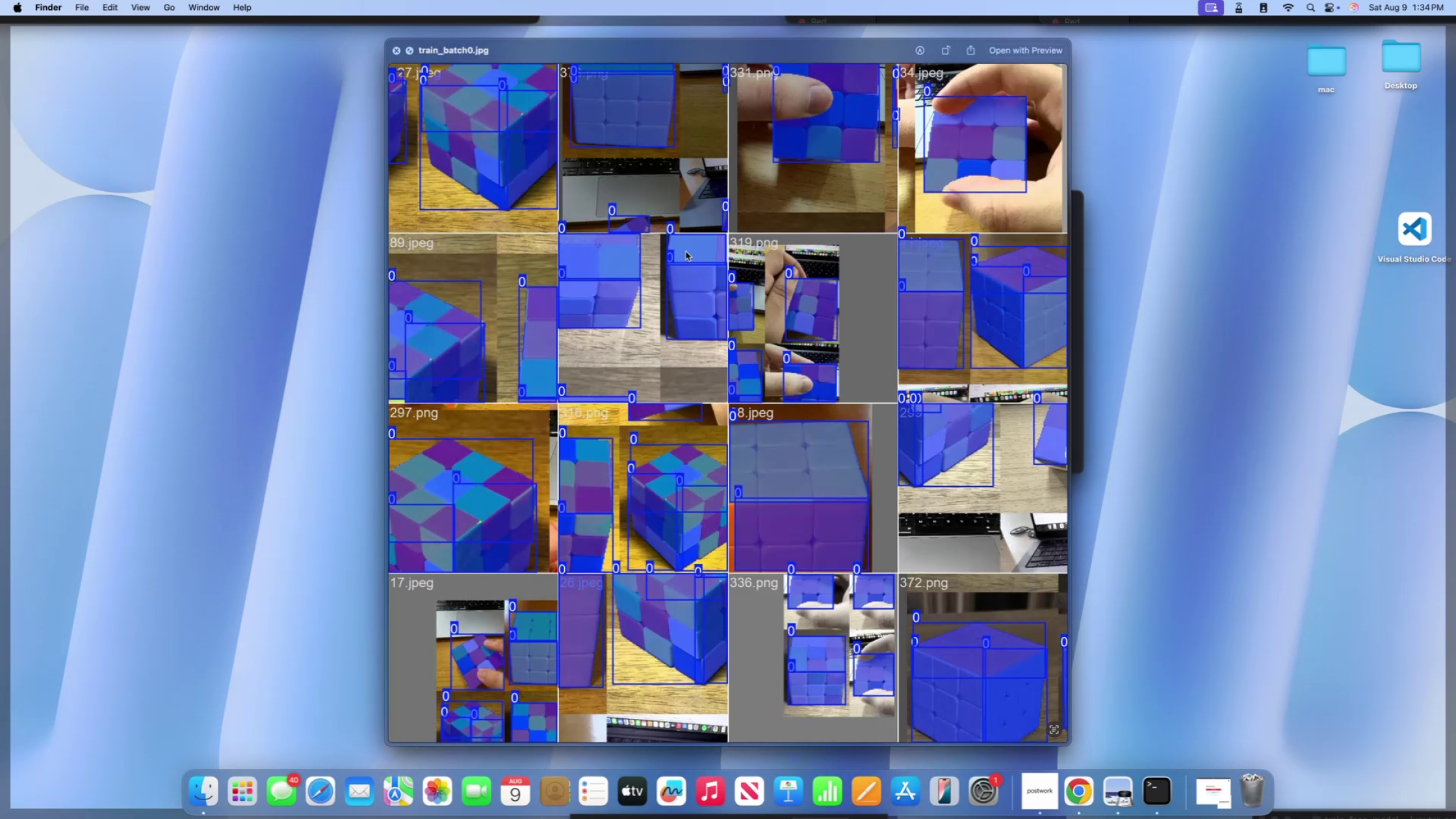 
key(ArrowRight)
 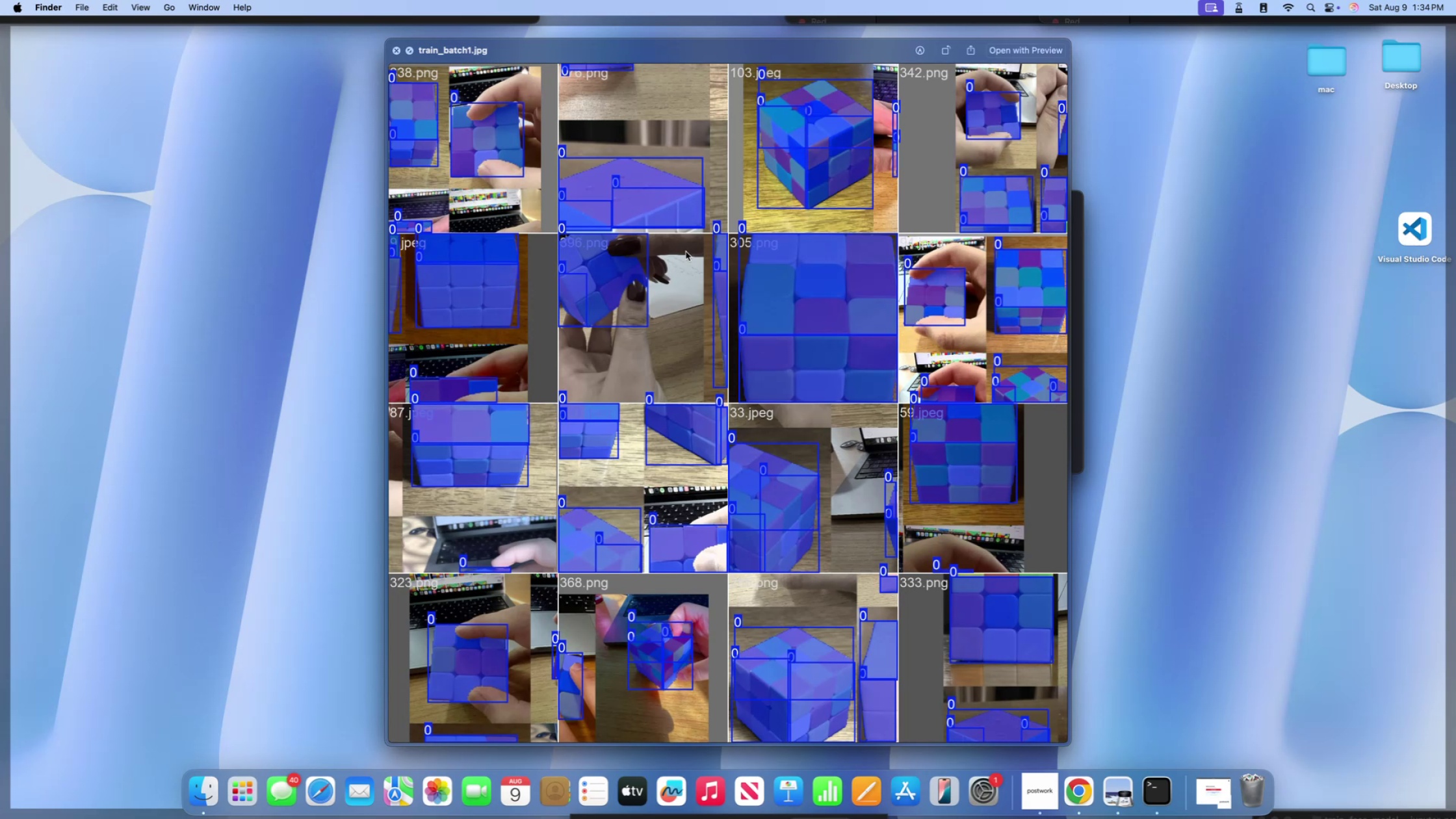 
key(ArrowRight)
 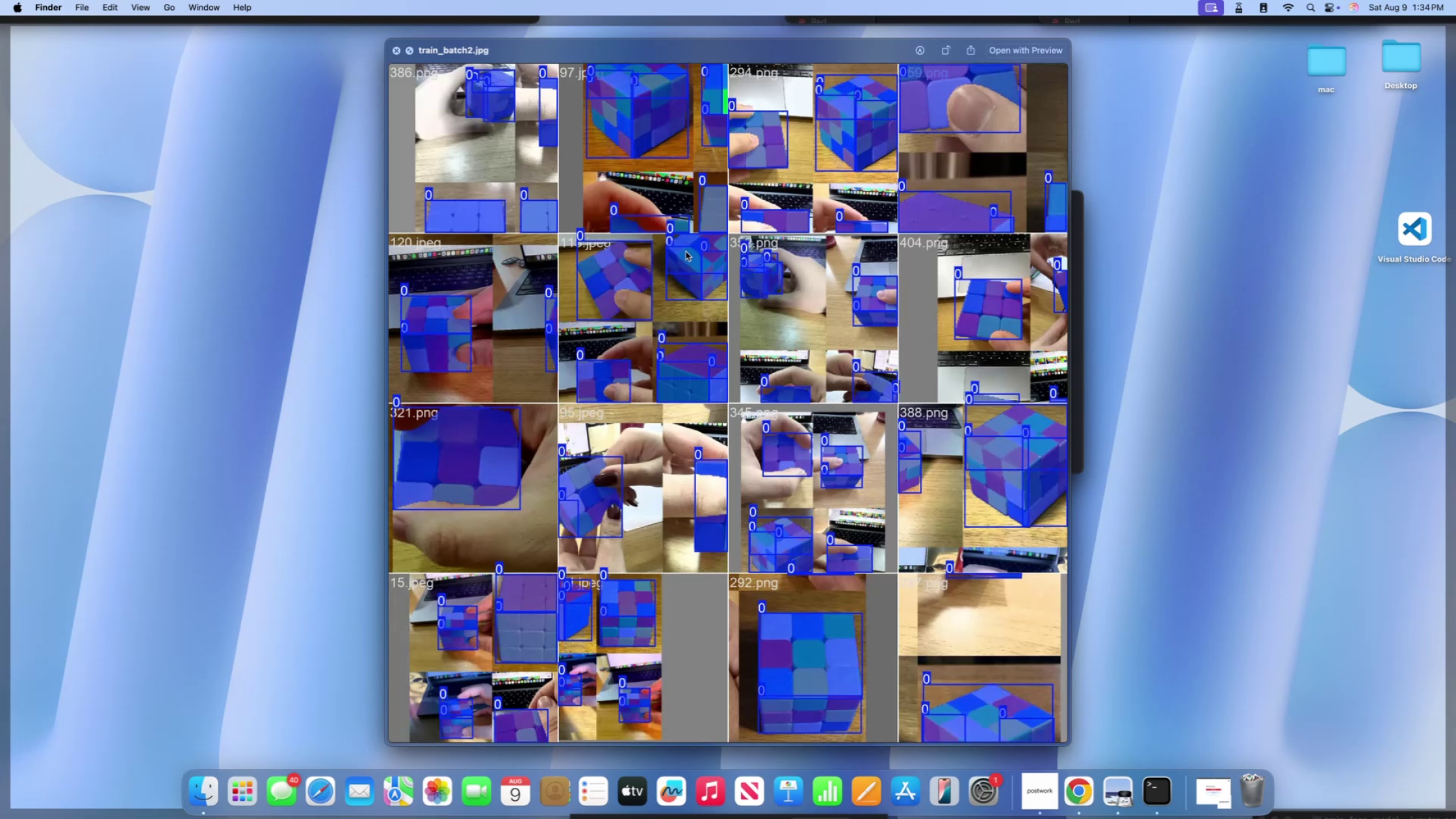 
key(ArrowRight)
 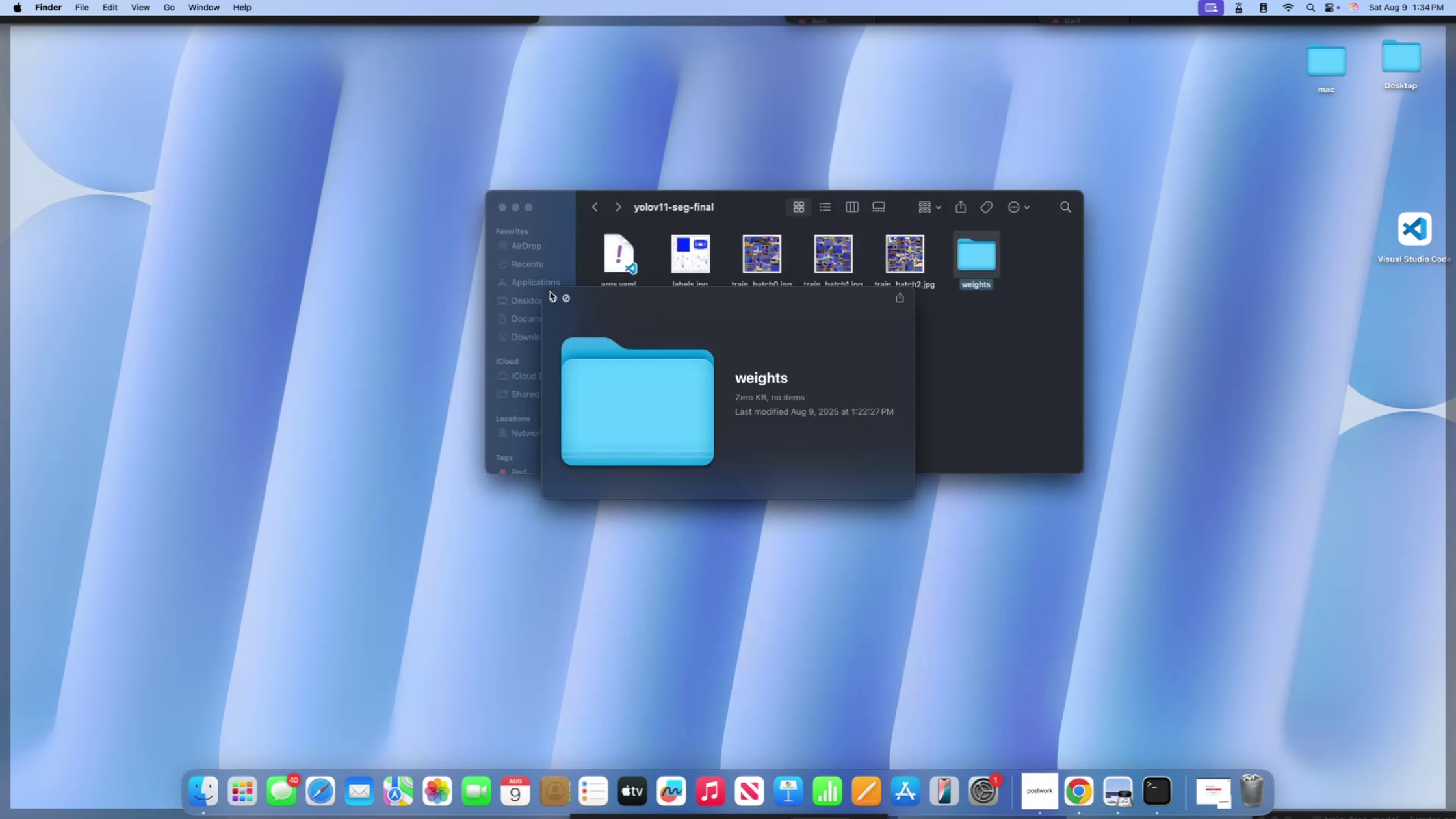 
left_click([552, 298])
 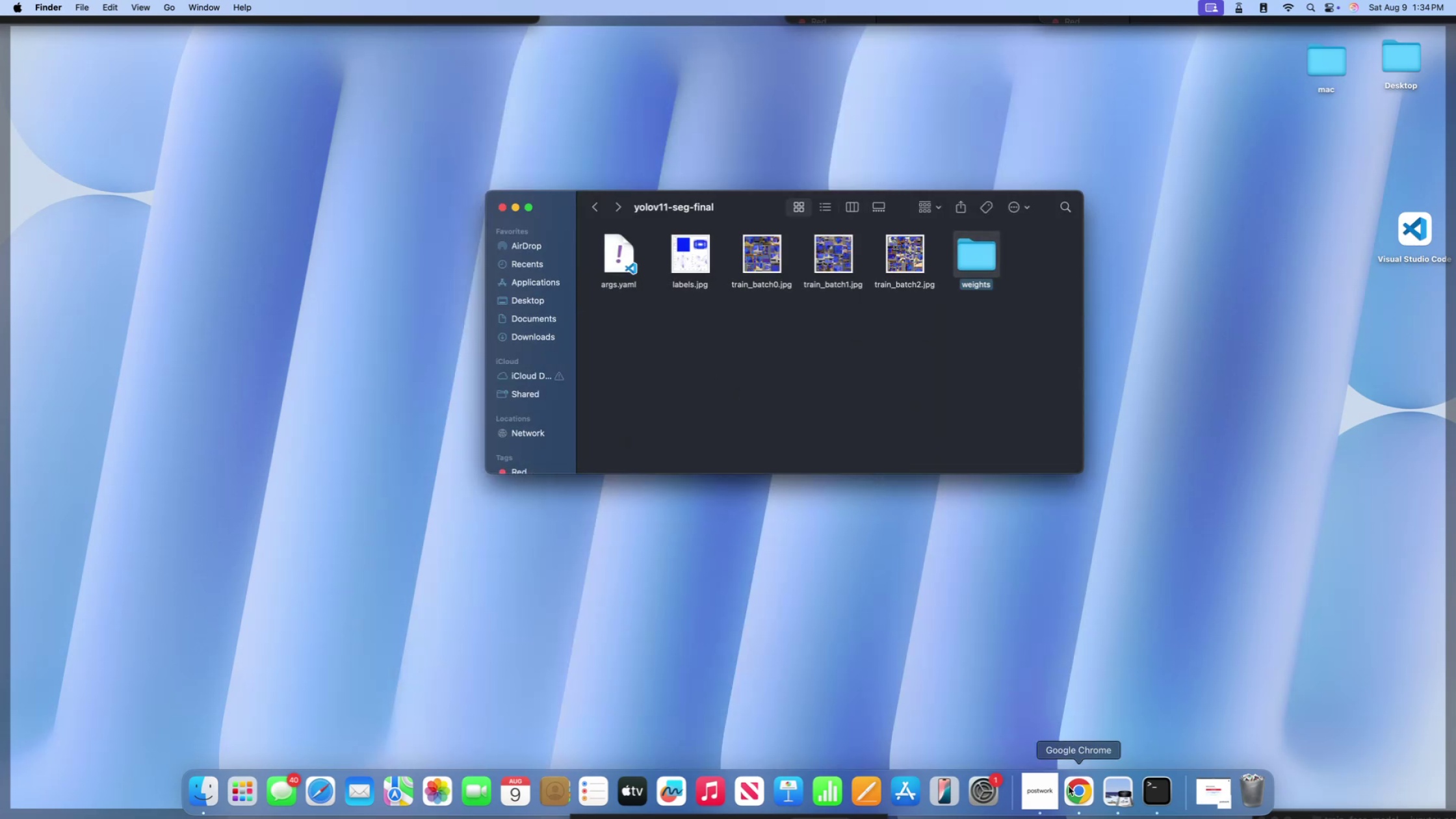 
left_click([1074, 785])
 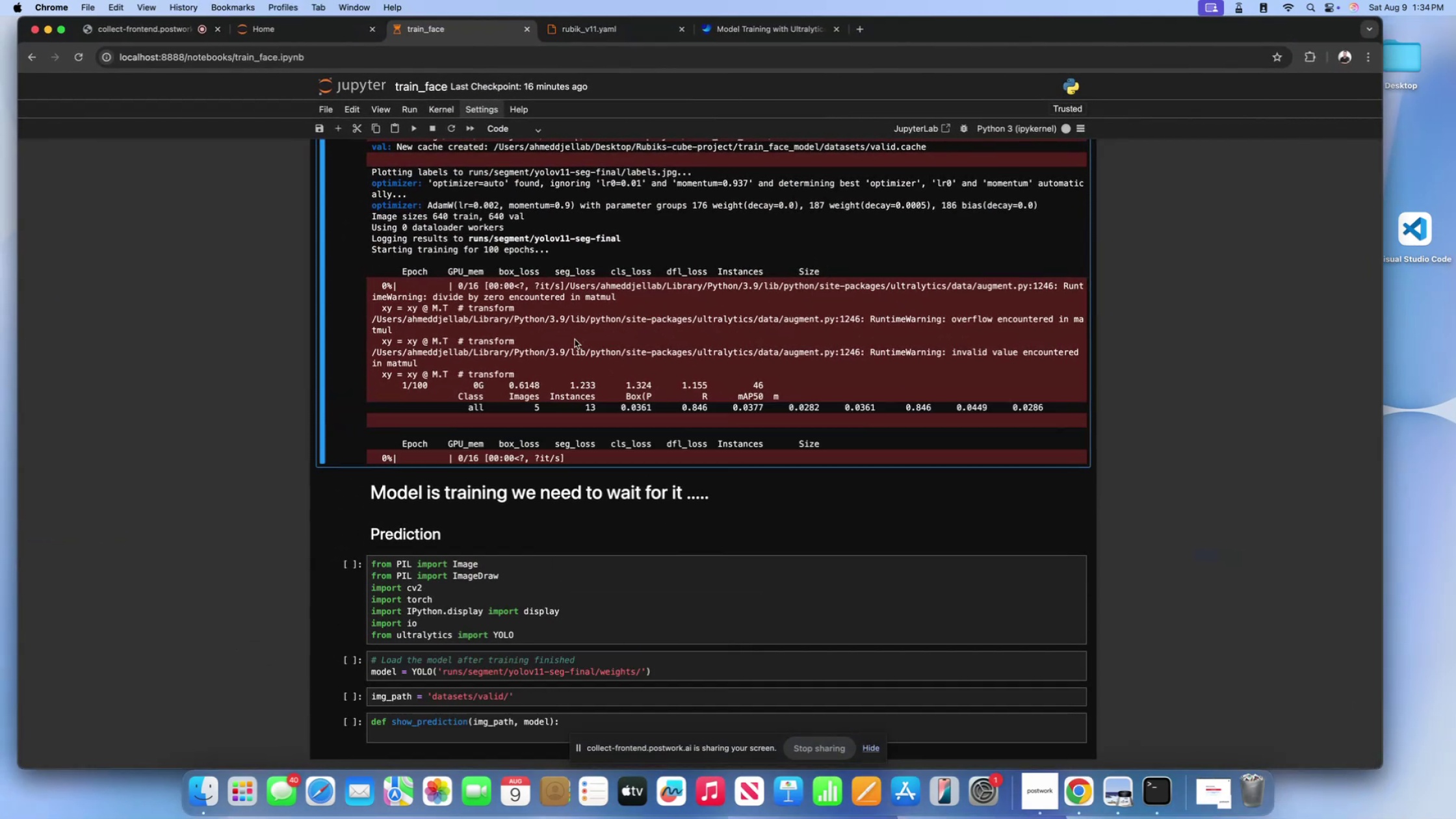 
scroll: coordinate [577, 356], scroll_direction: down, amount: 7.0
 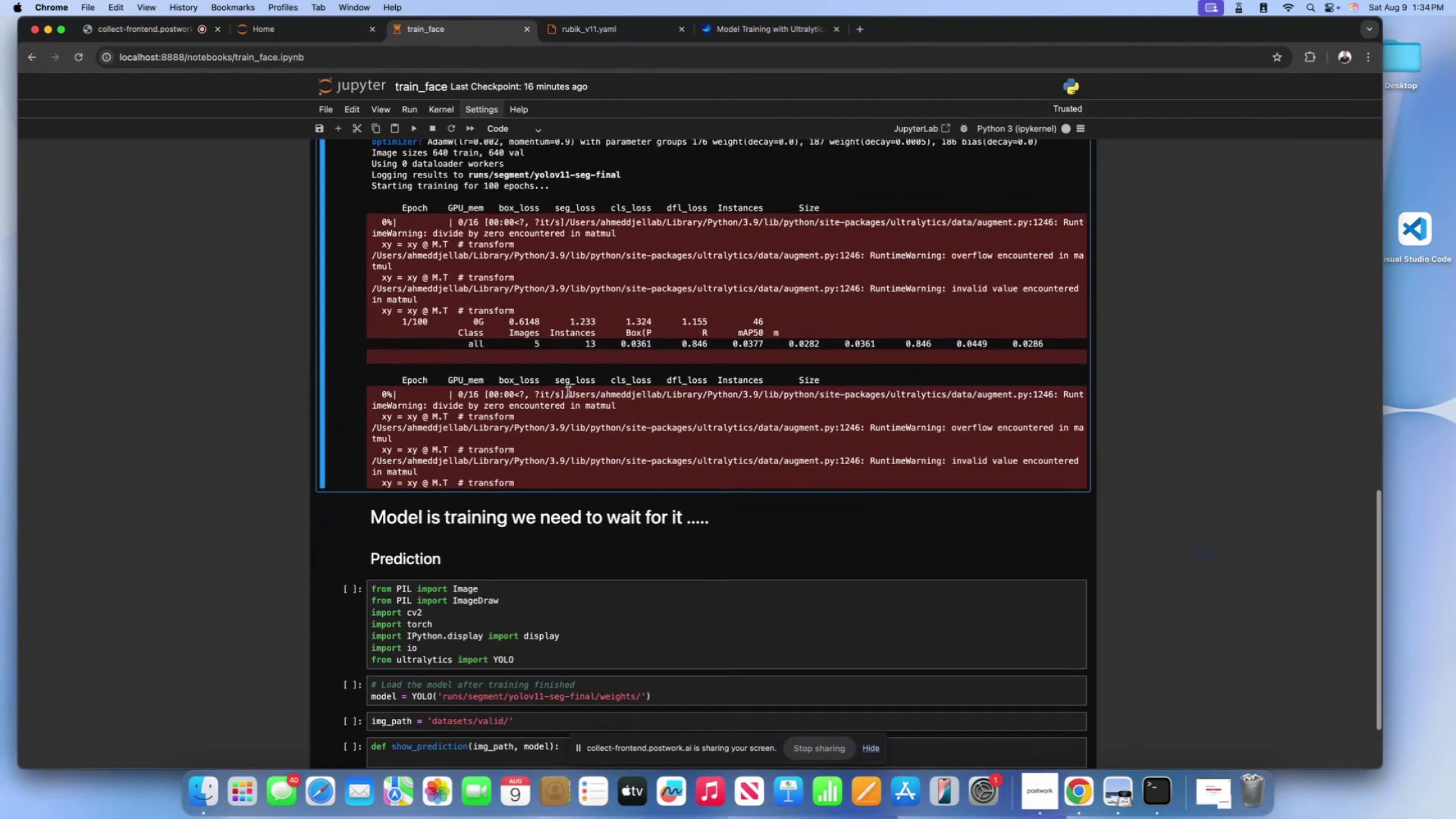 
left_click([568, 392])
 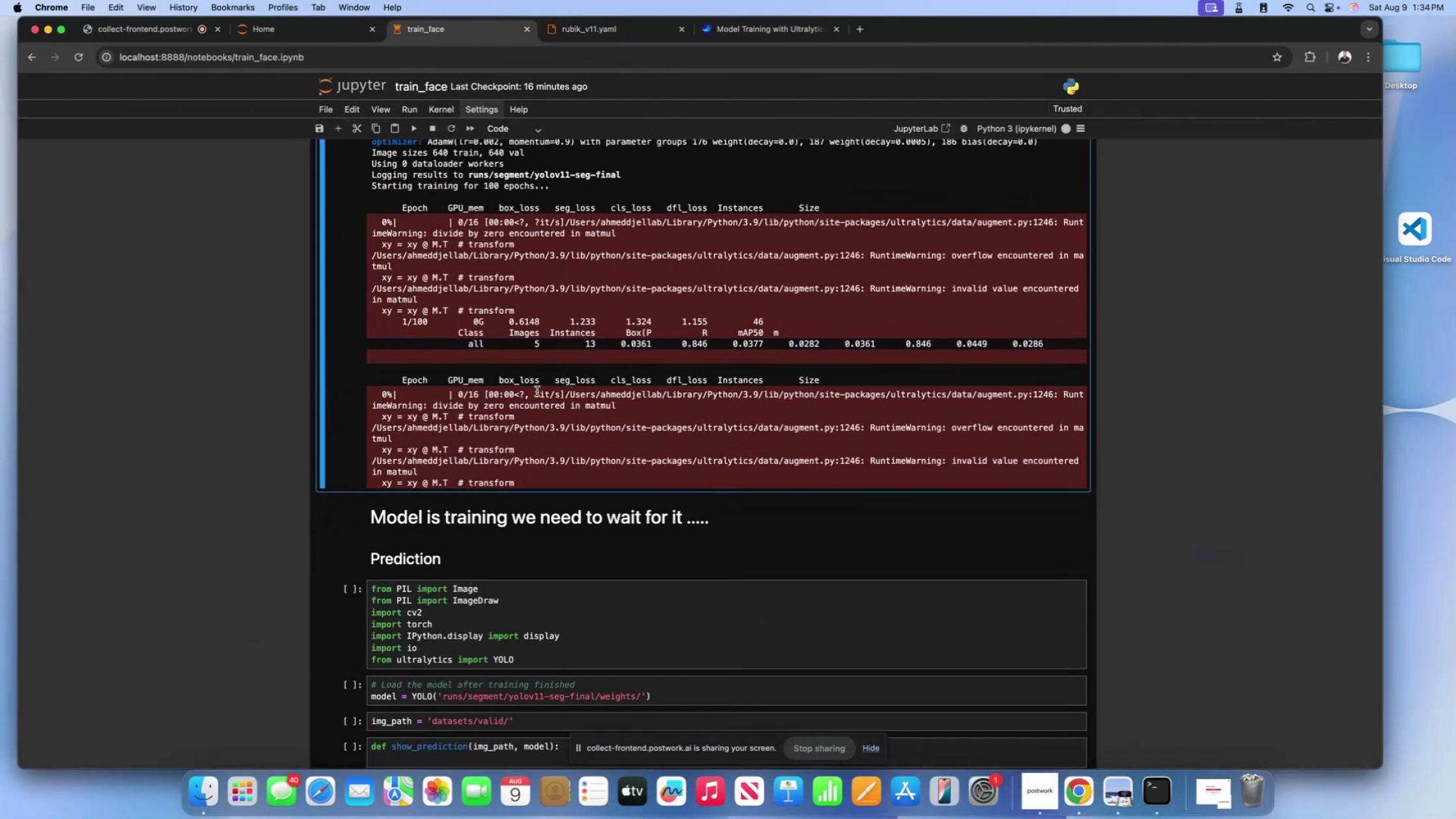 
scroll: coordinate [572, 382], scroll_direction: down, amount: 19.0
 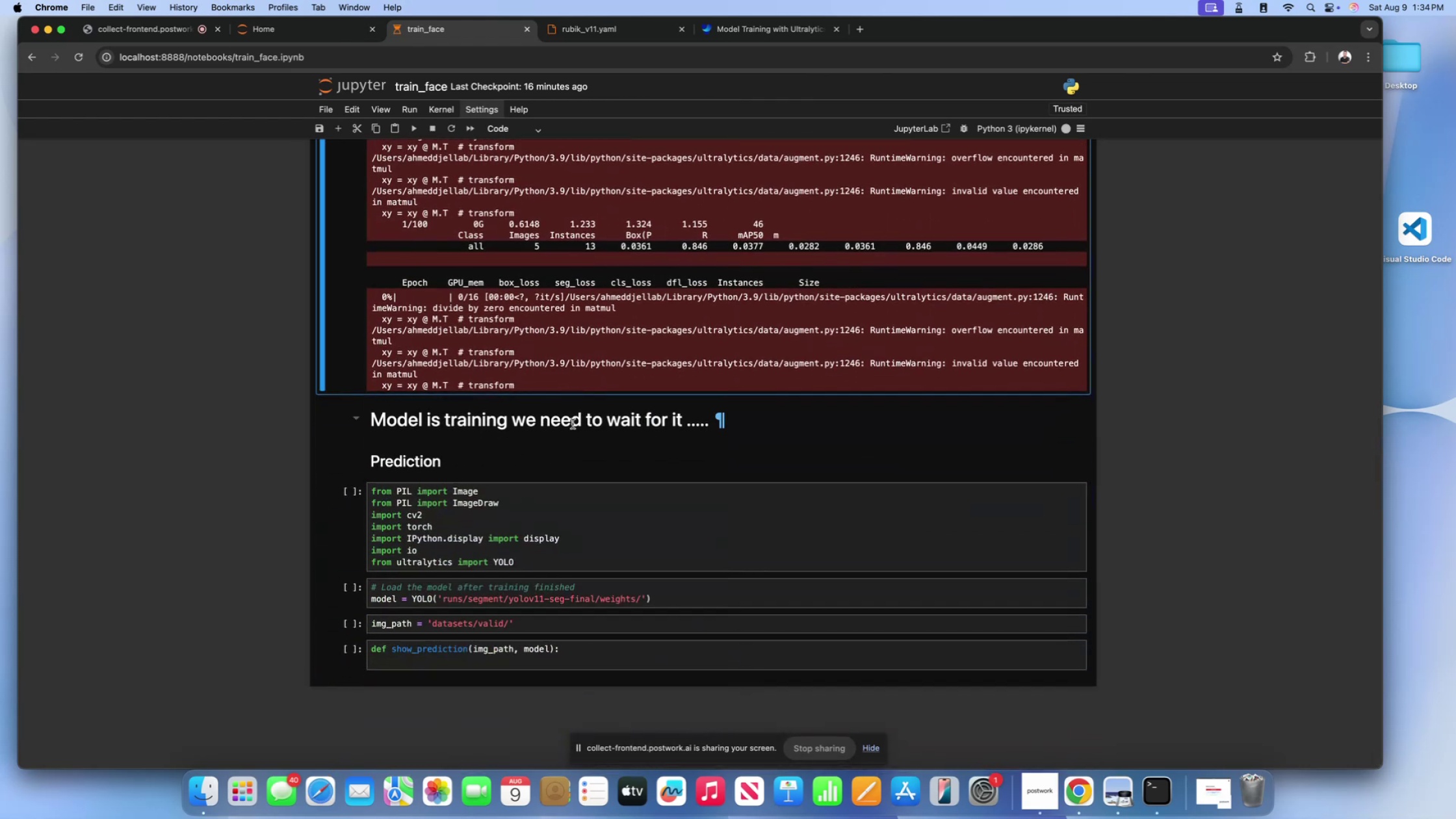 
scroll: coordinate [536, 411], scroll_direction: up, amount: 38.0
 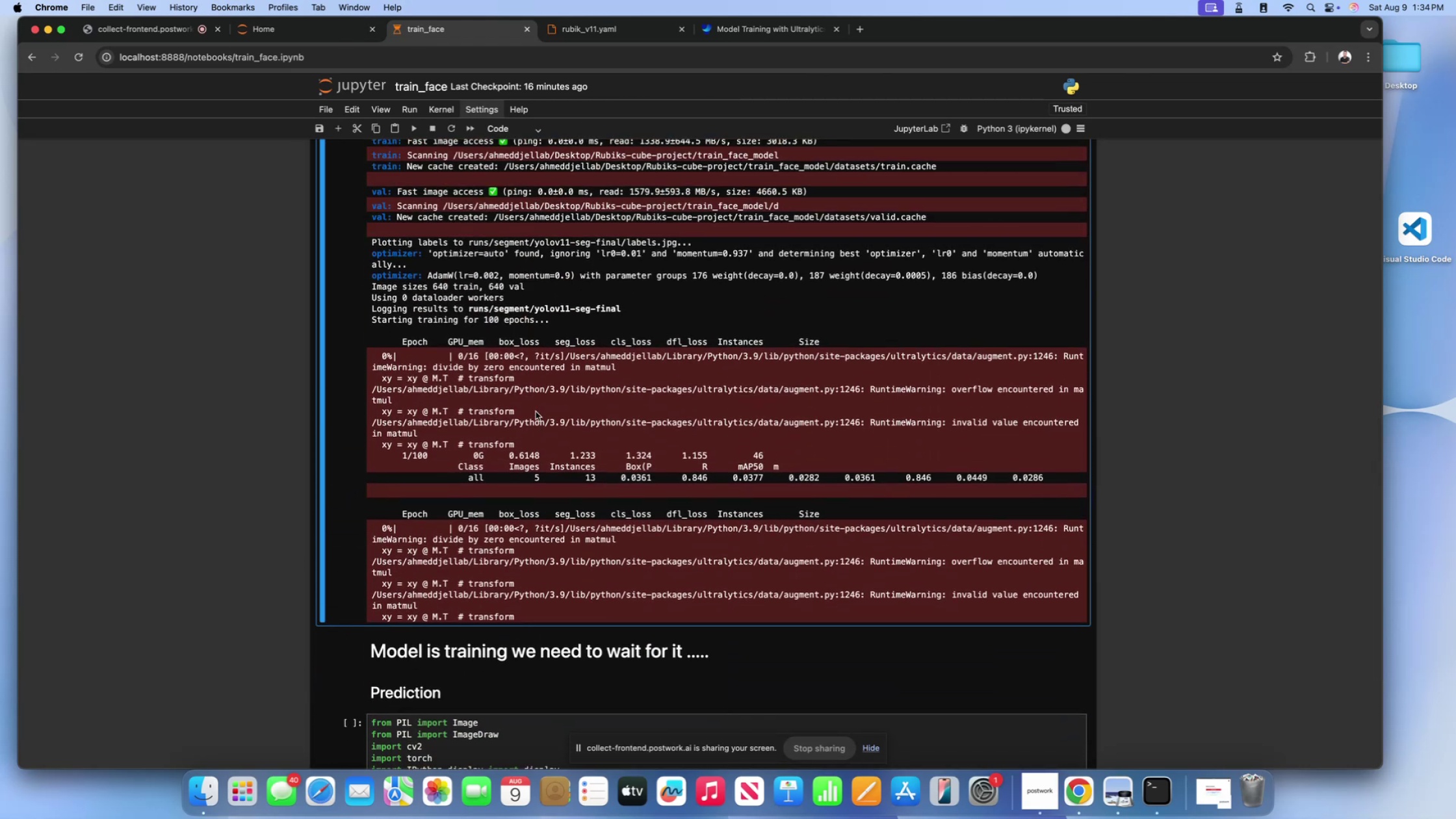 
scroll: coordinate [620, 611], scroll_direction: down, amount: 60.0
 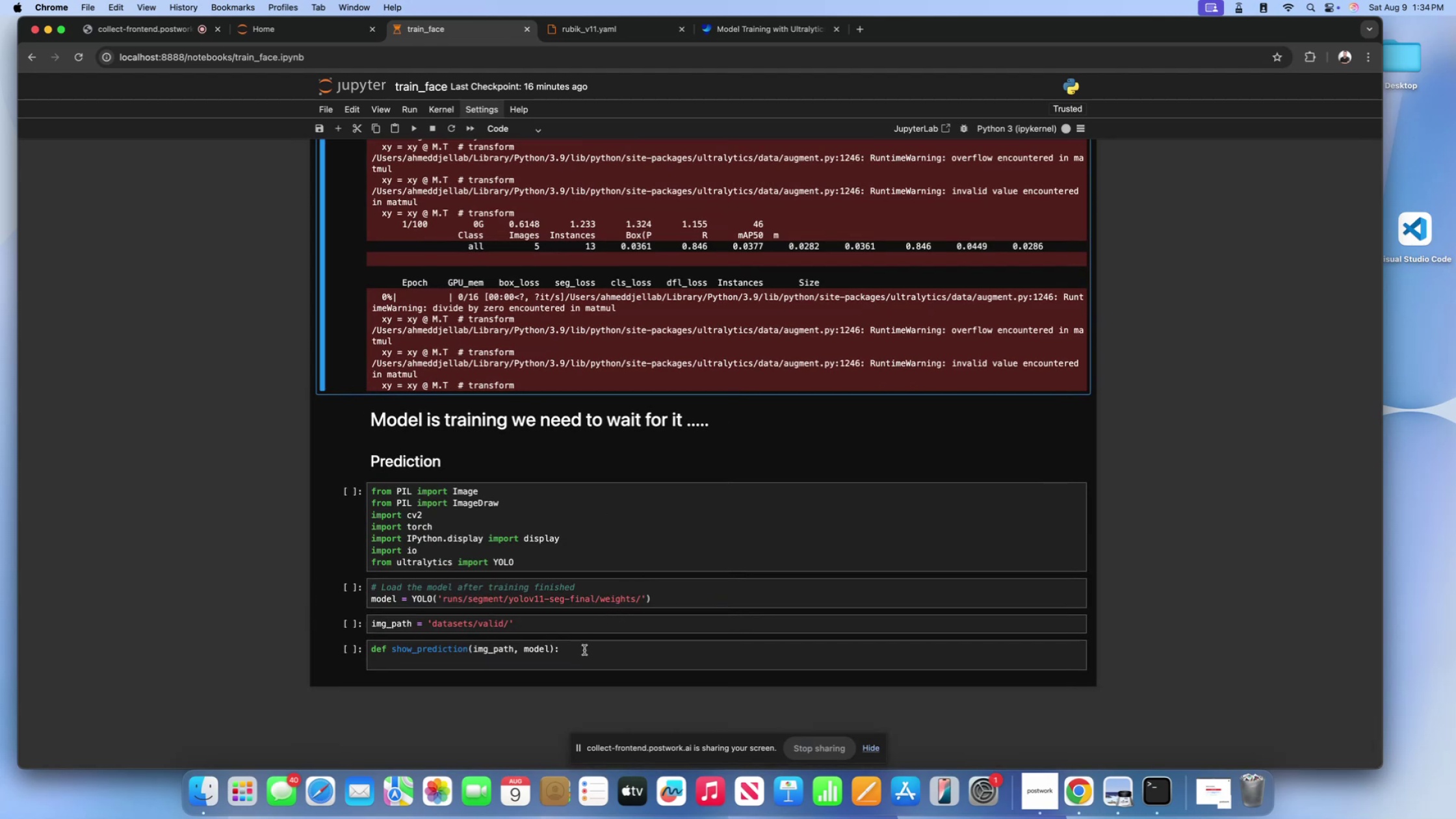 
left_click([584, 650])
 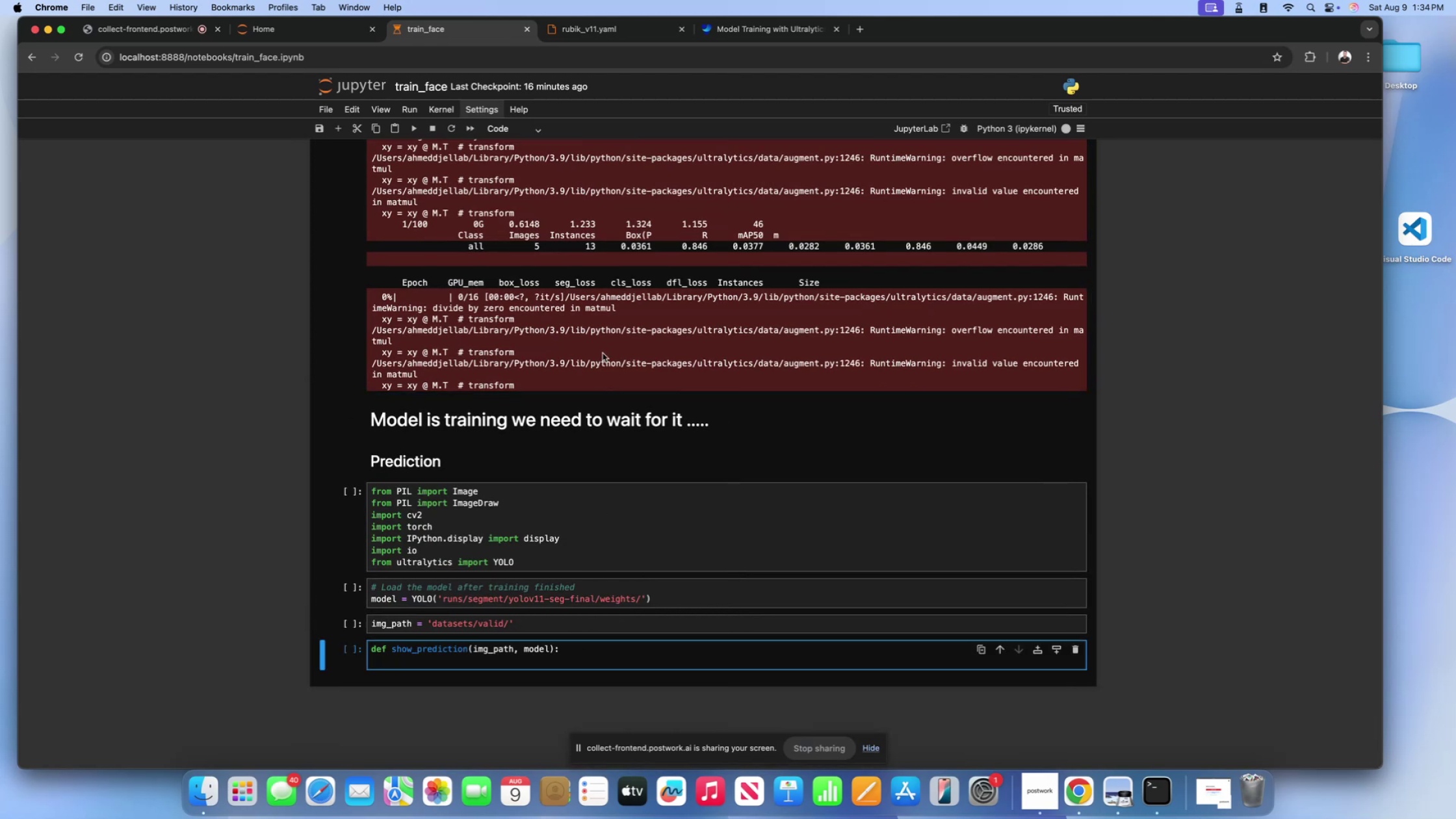 
left_click([595, 337])
 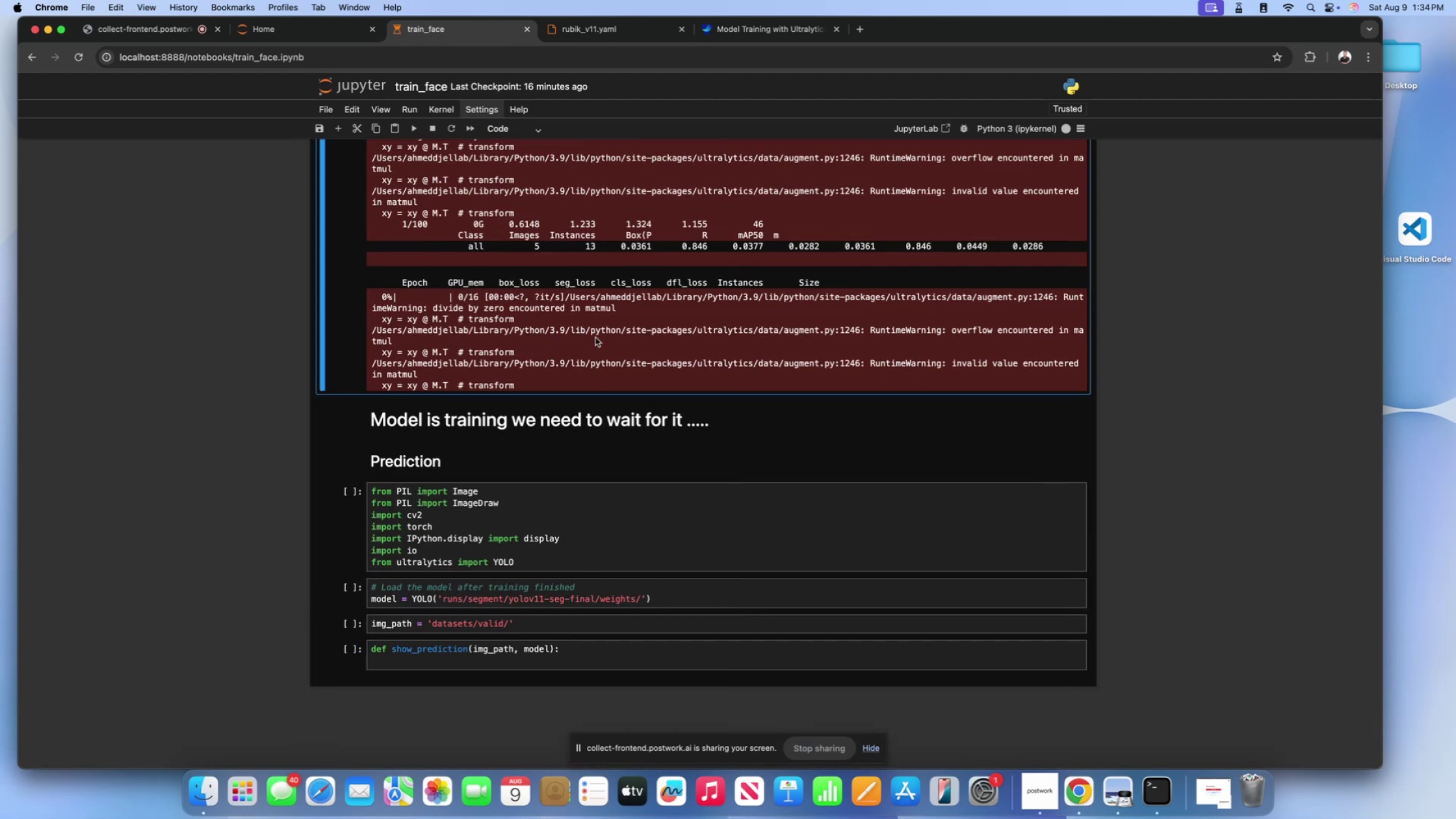 
scroll: coordinate [595, 337], scroll_direction: down, amount: 5.0
 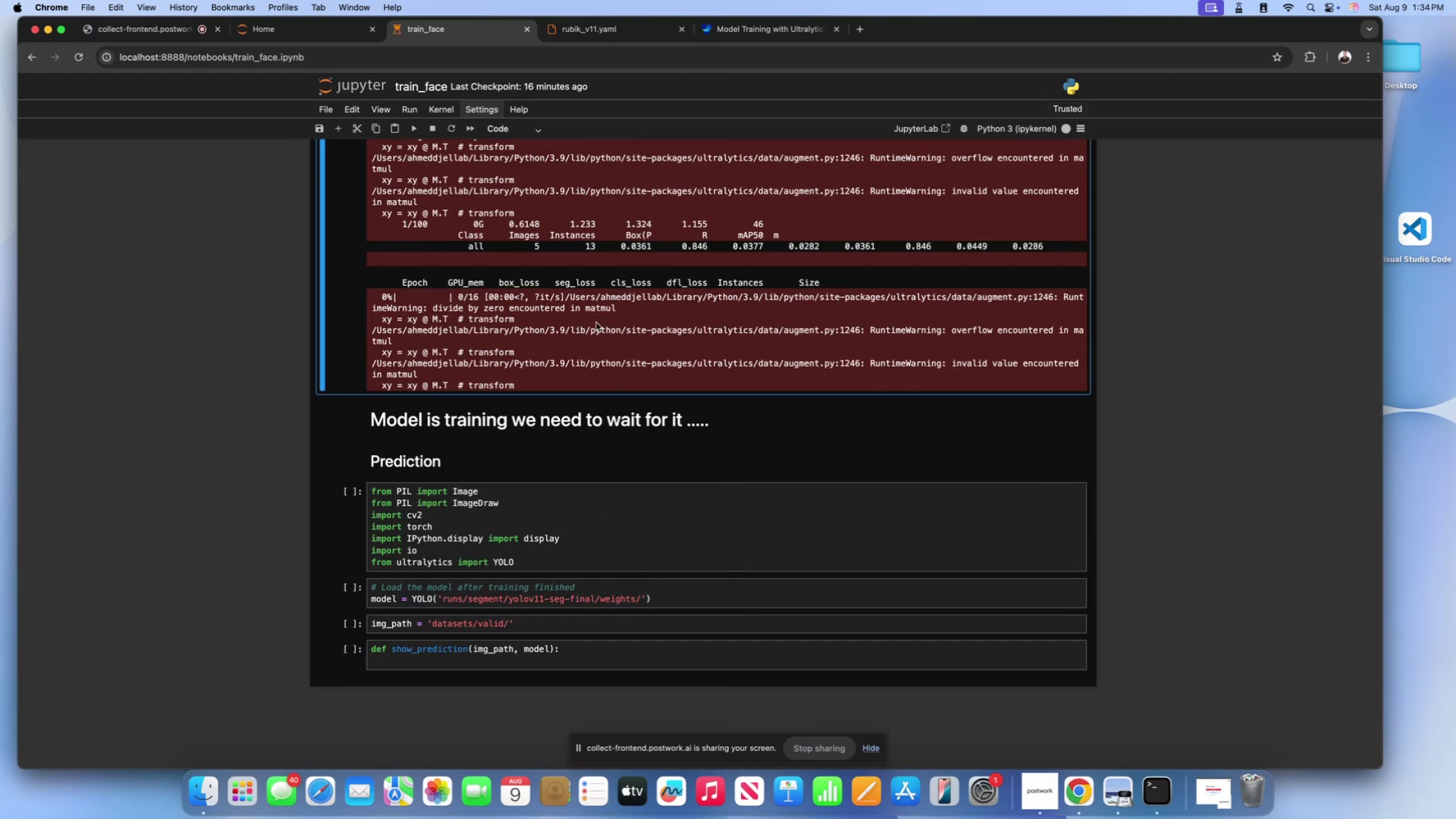 
scroll: coordinate [591, 358], scroll_direction: up, amount: 15.0
 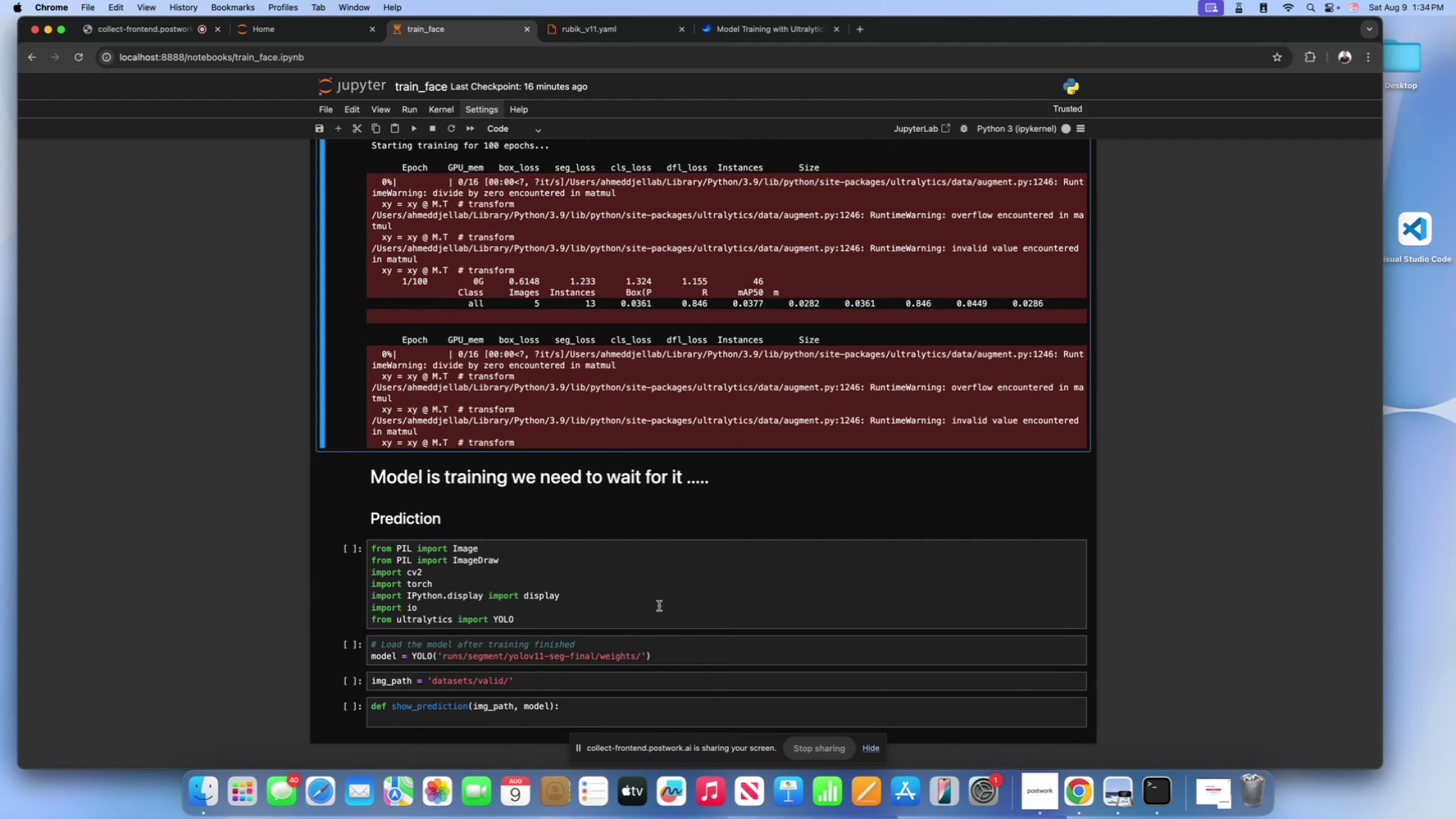 
left_click([575, 708])
 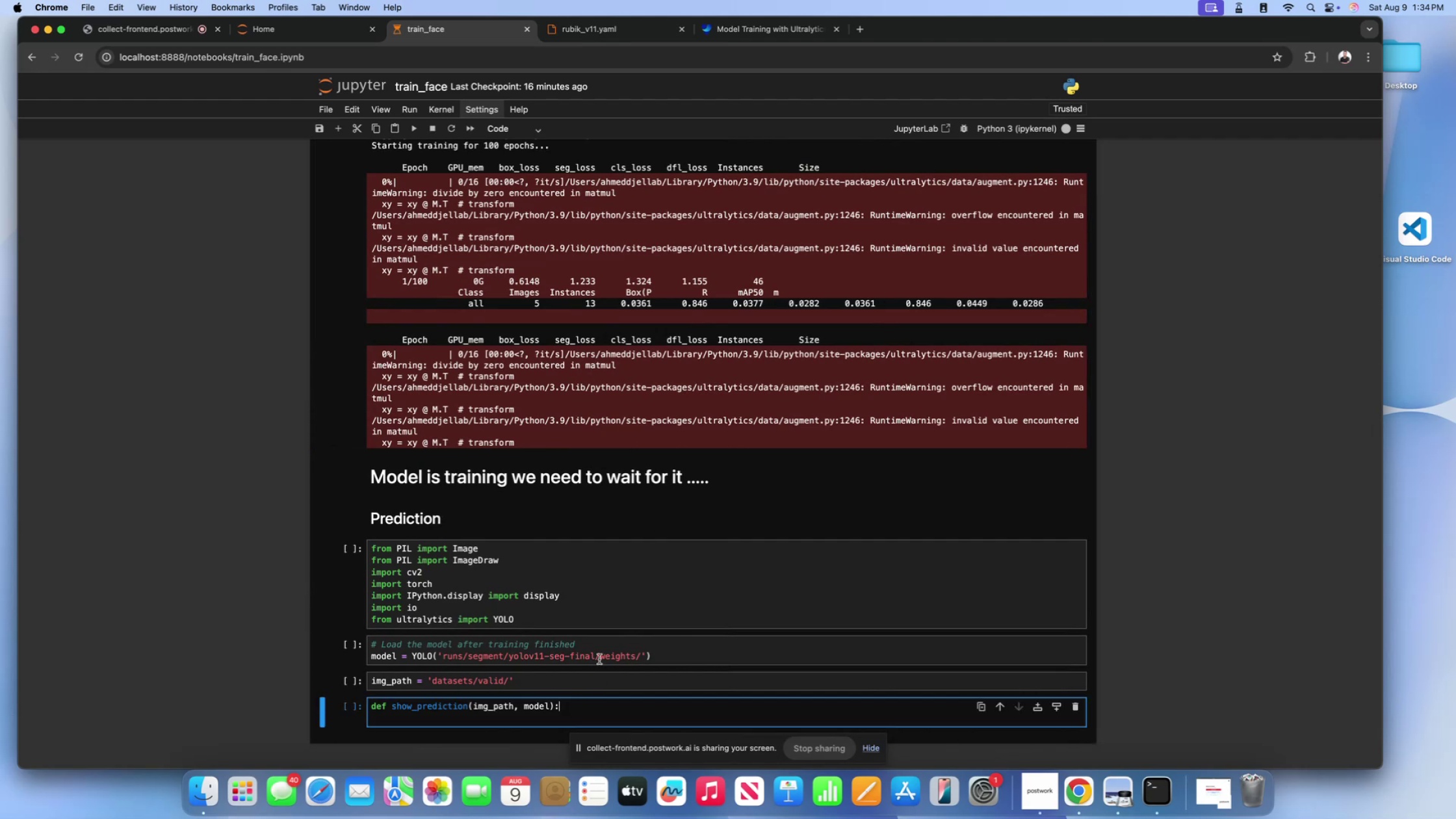 
scroll: coordinate [599, 659], scroll_direction: down, amount: 10.0
 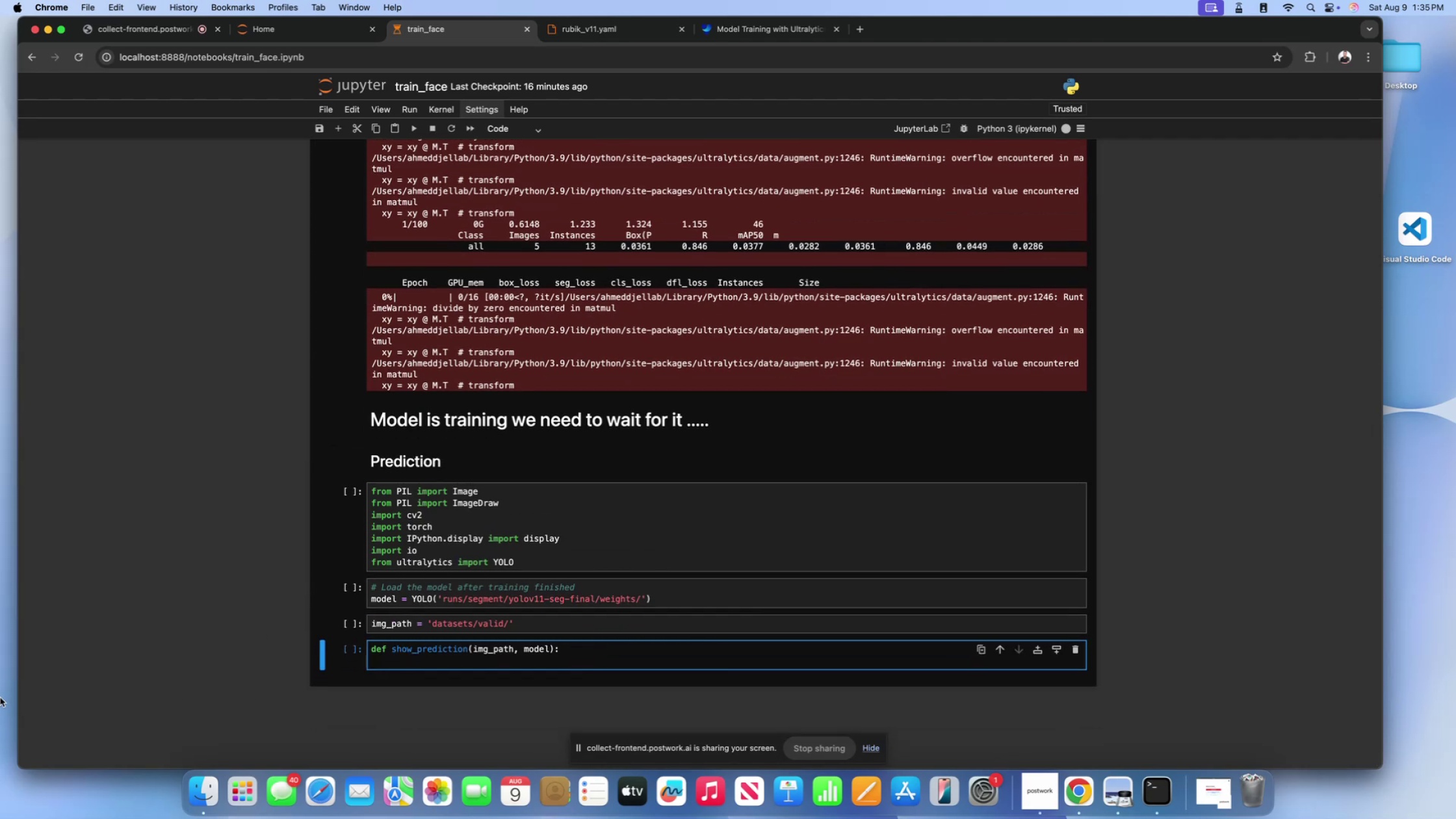 
wait(7.12)
 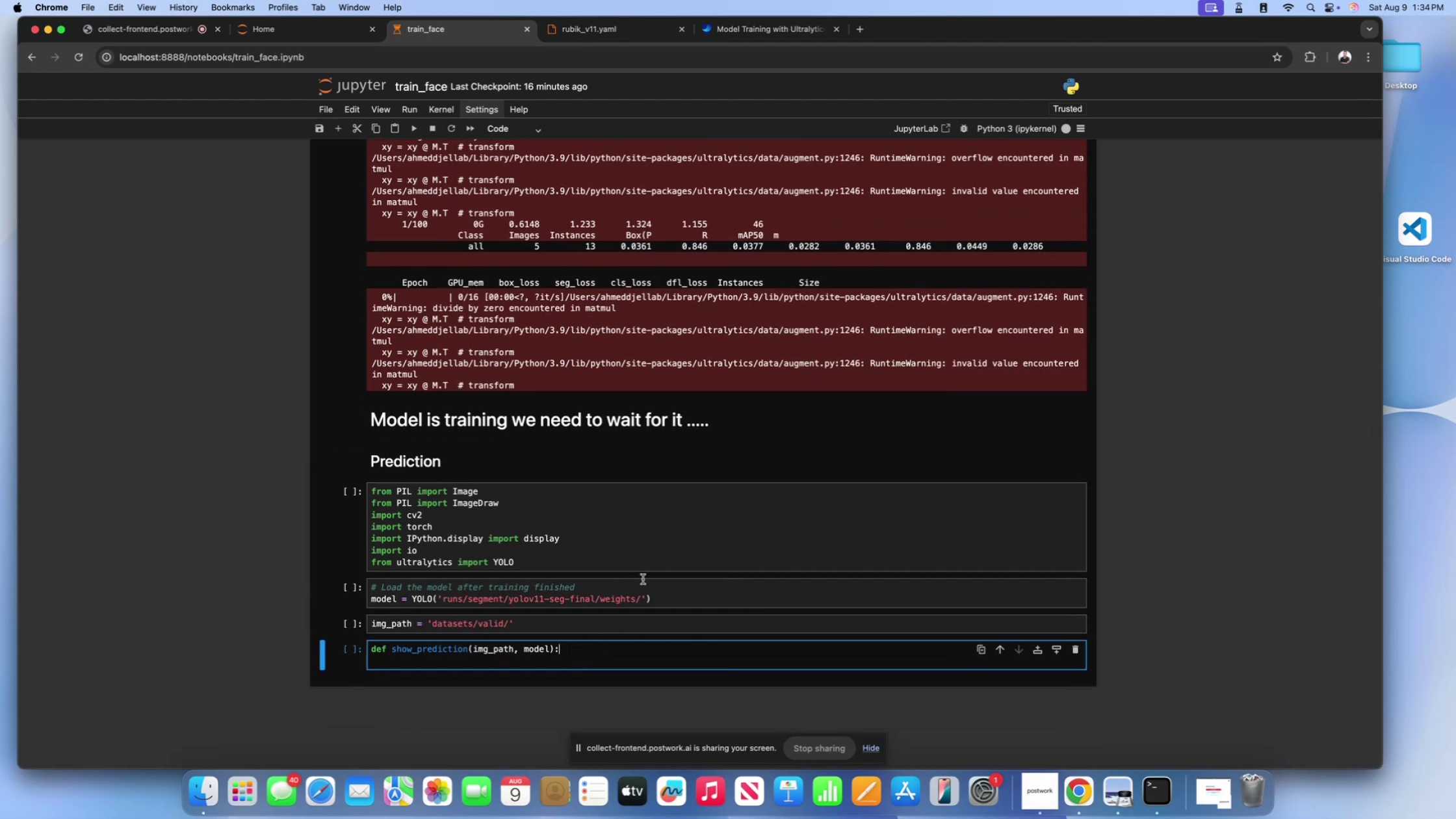 
left_click([562, 662])
 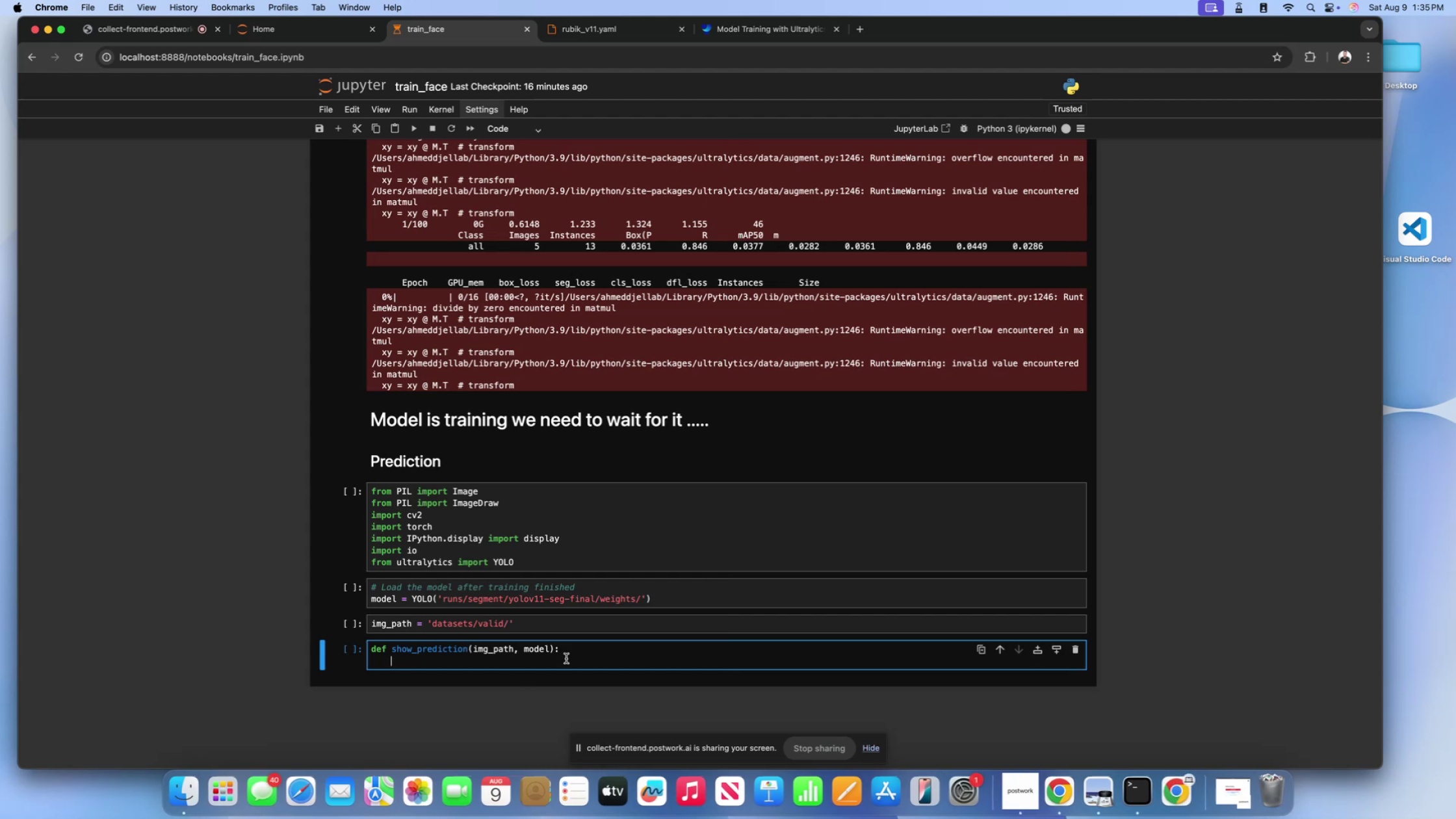 
type(result = model())
 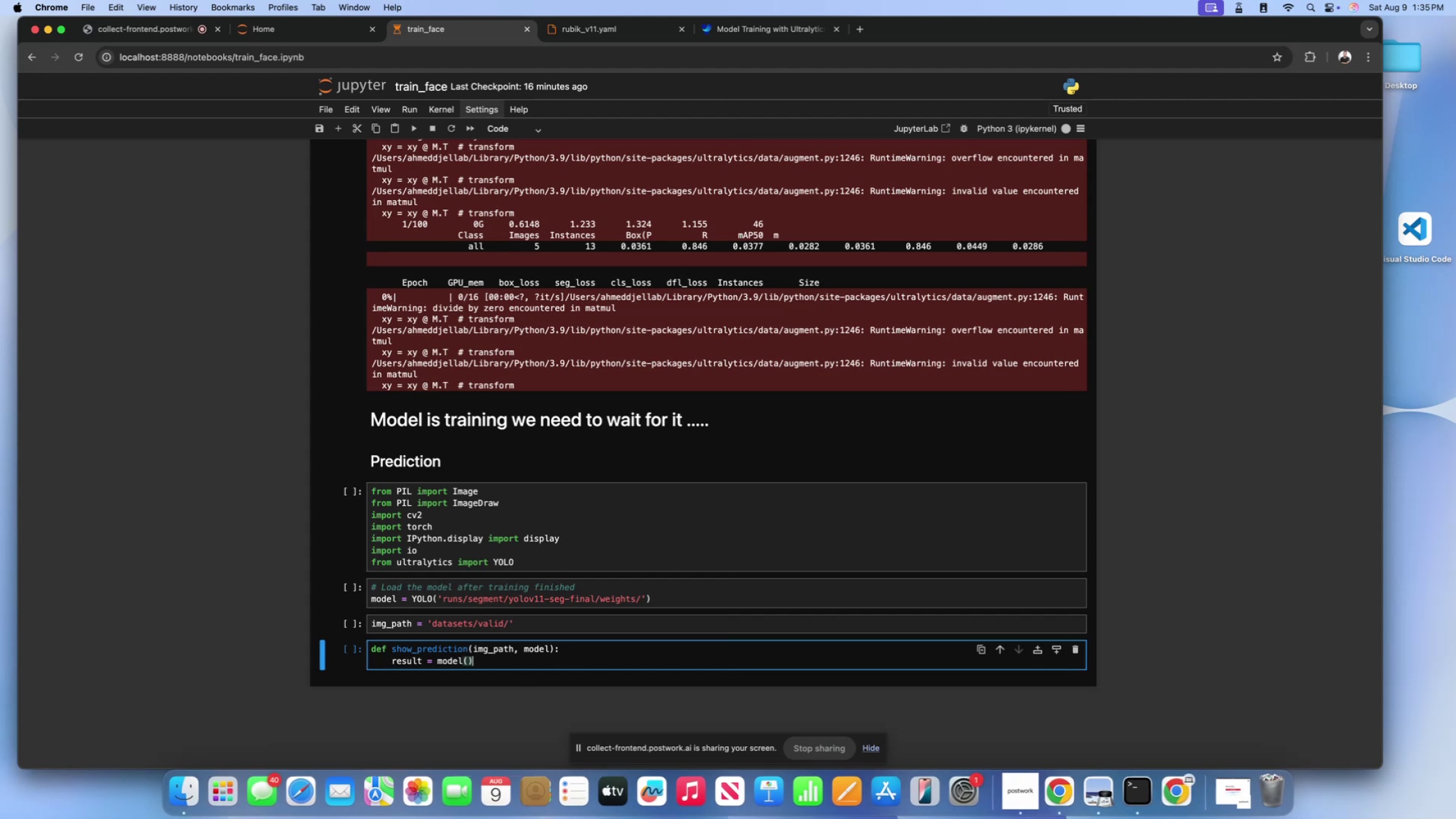 
key(ArrowLeft)
 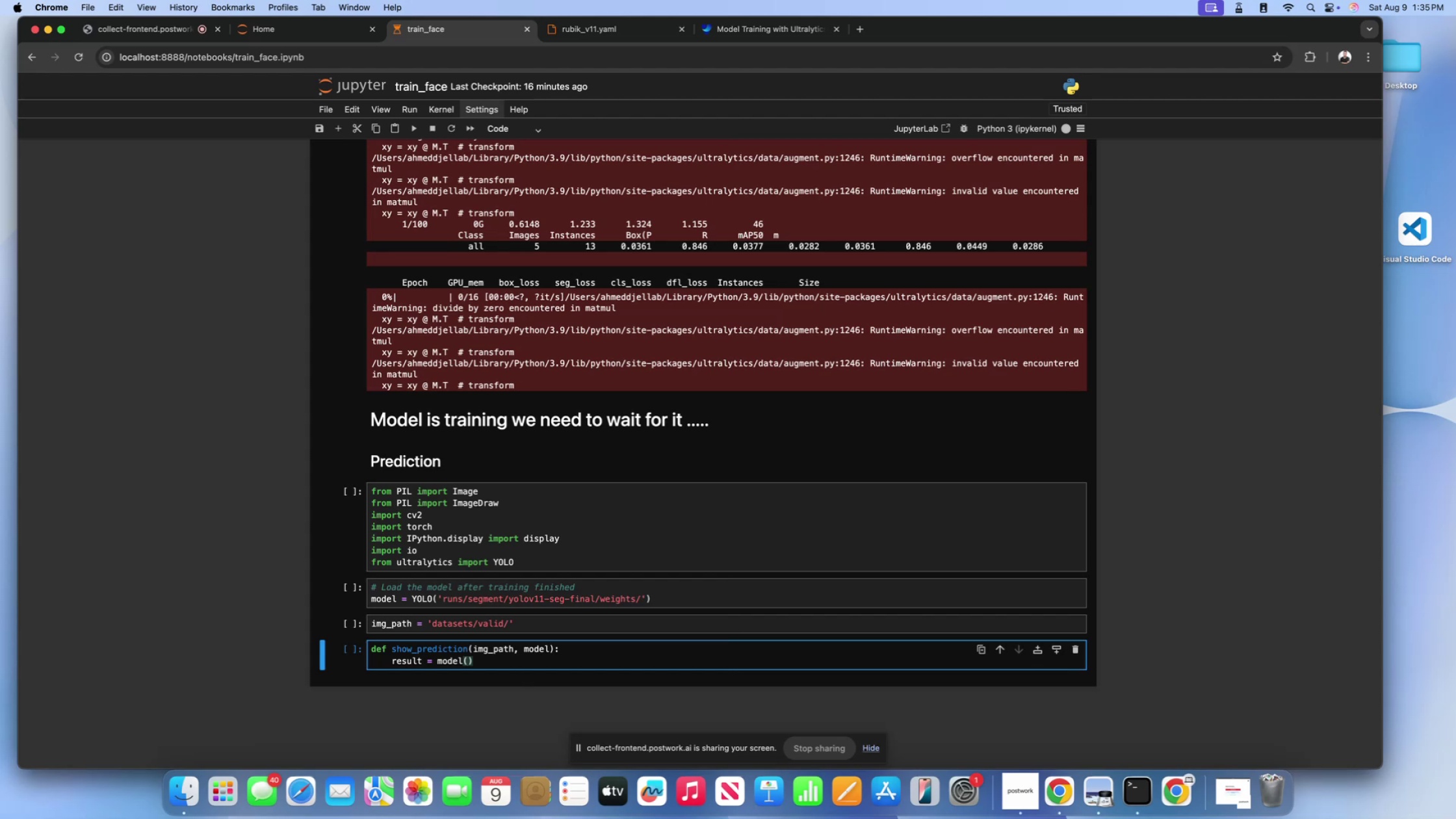 
type(img_path)
 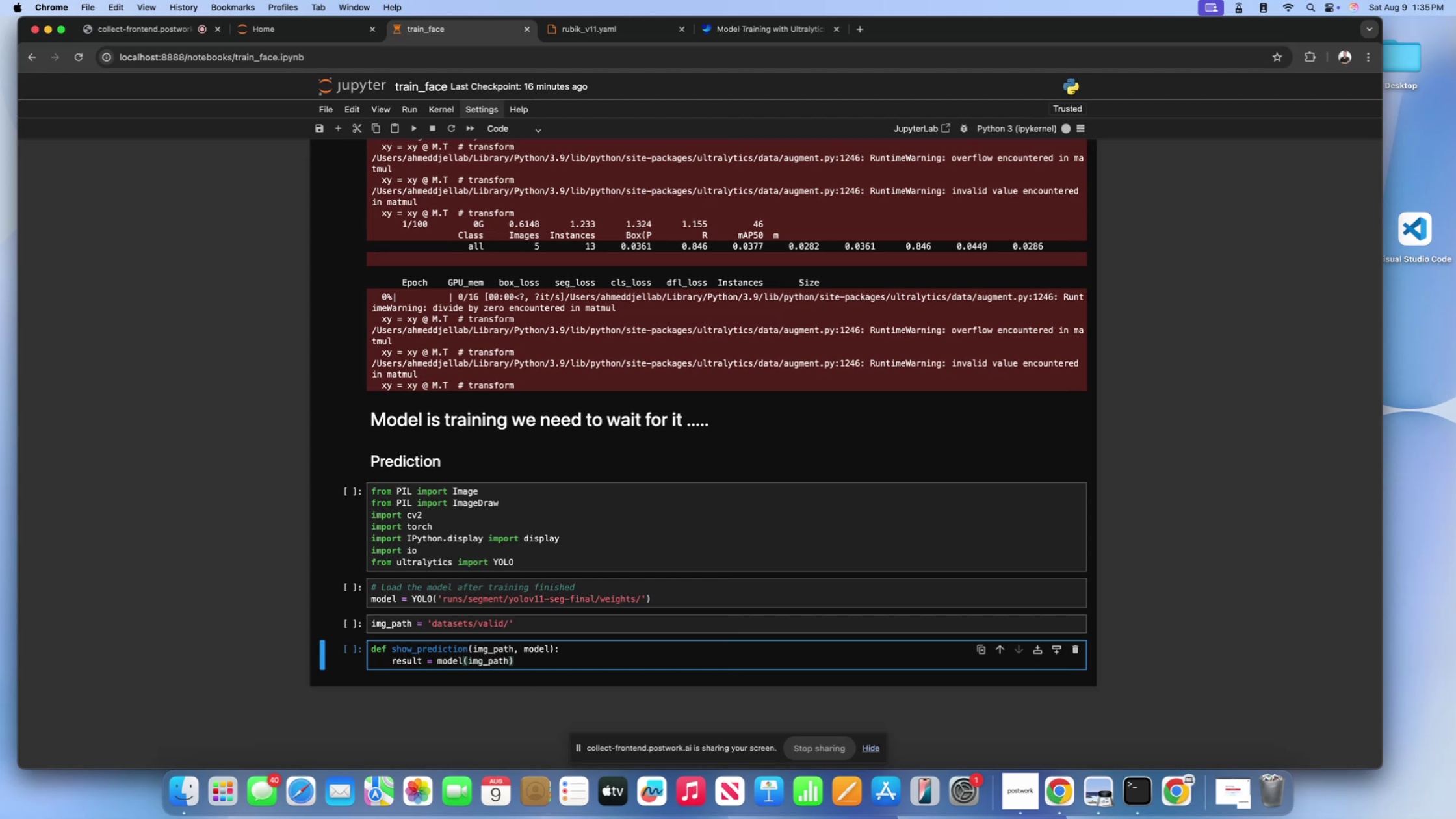 
key(ArrowRight)
 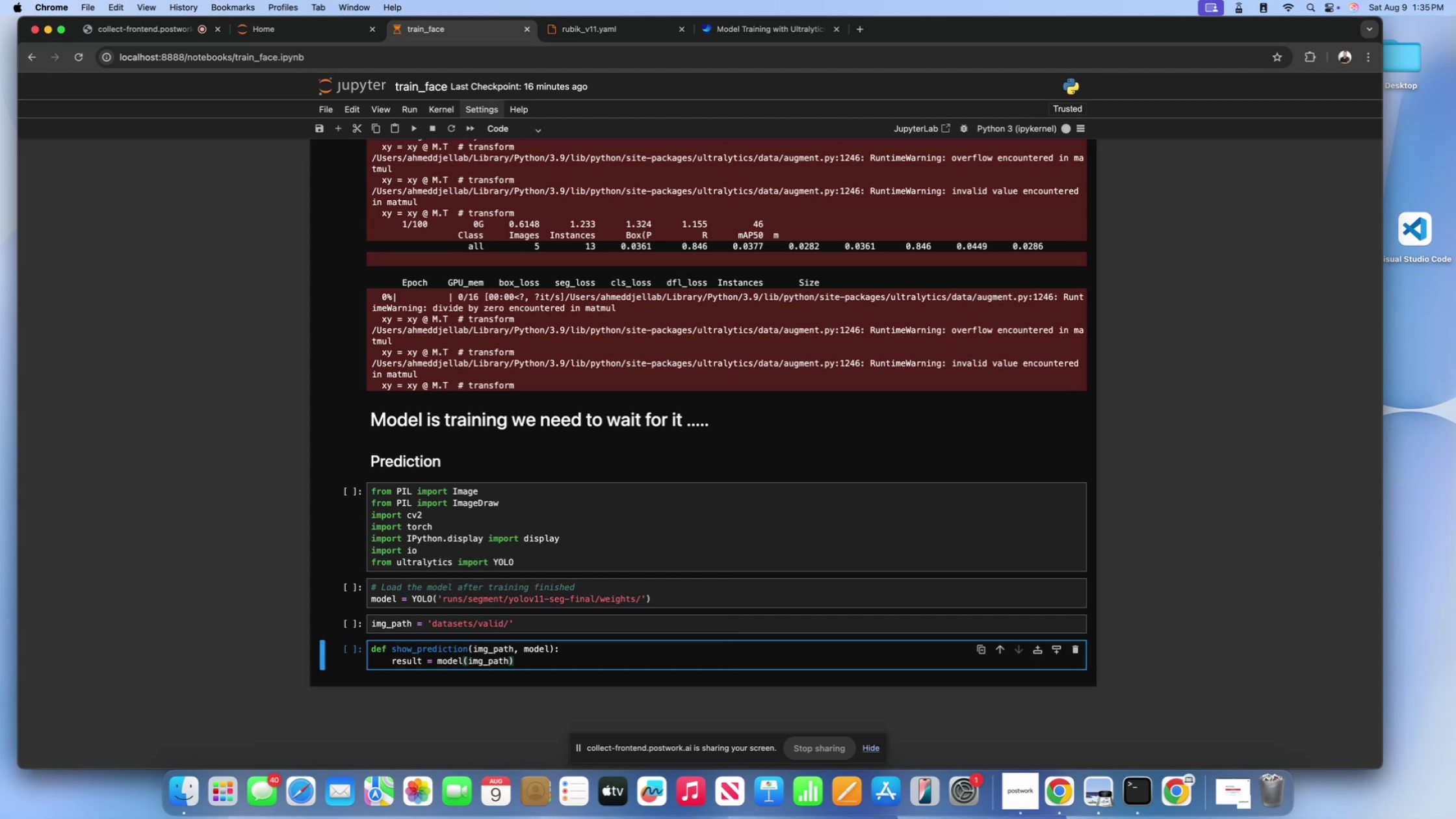 
key(Enter)
 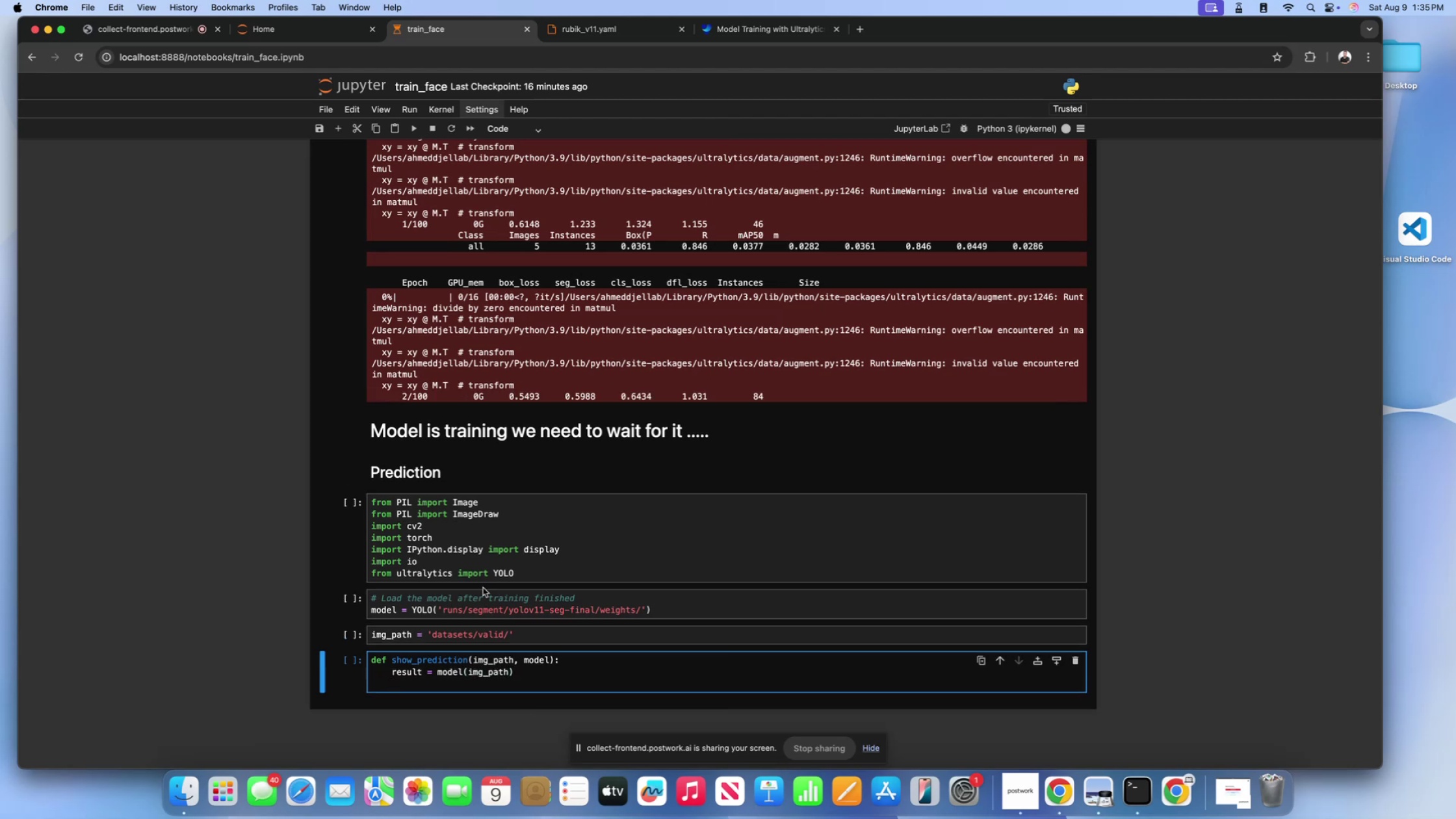 
scroll: coordinate [520, 315], scroll_direction: up, amount: 5.0
 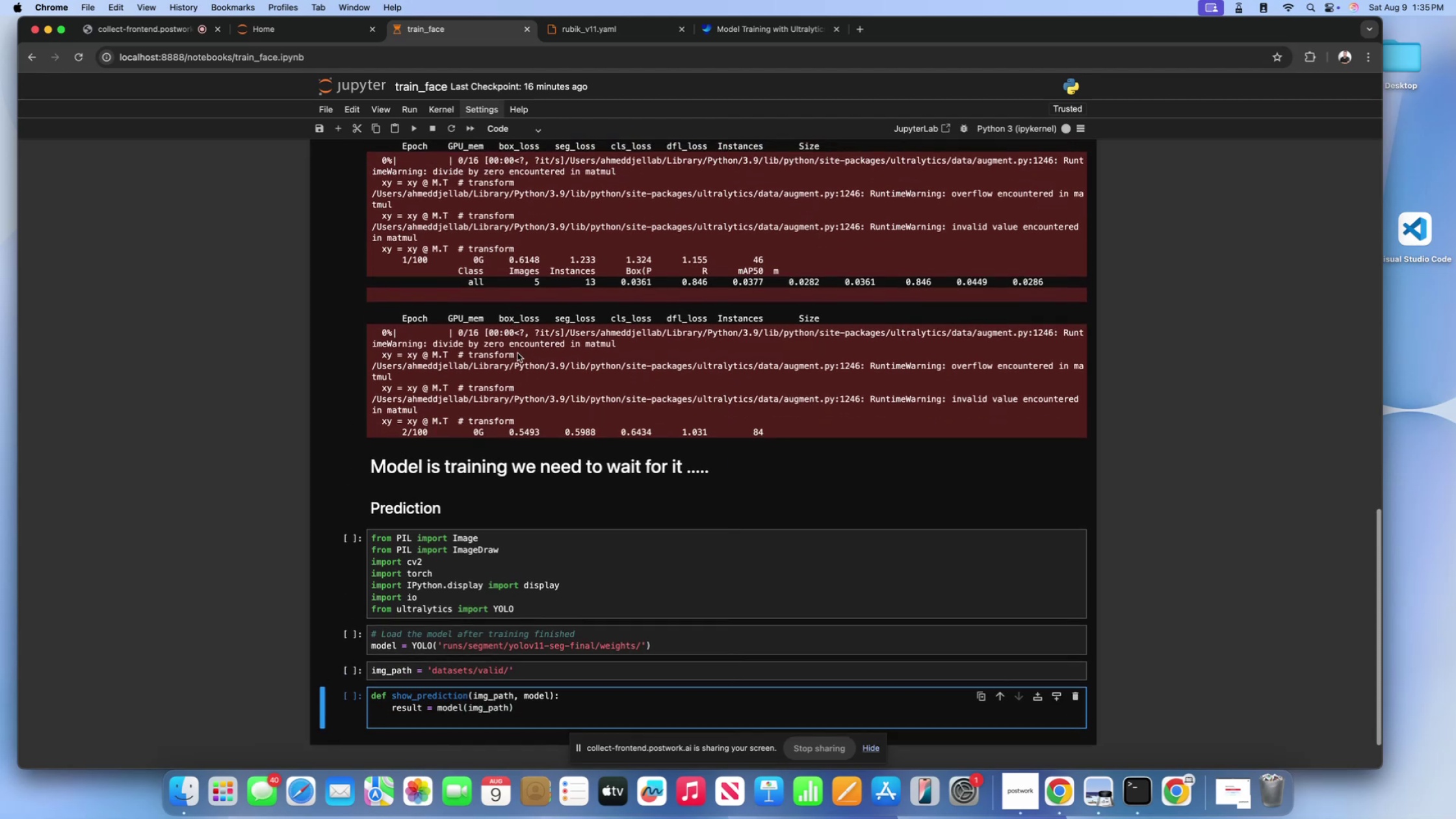 
left_click([517, 353])
 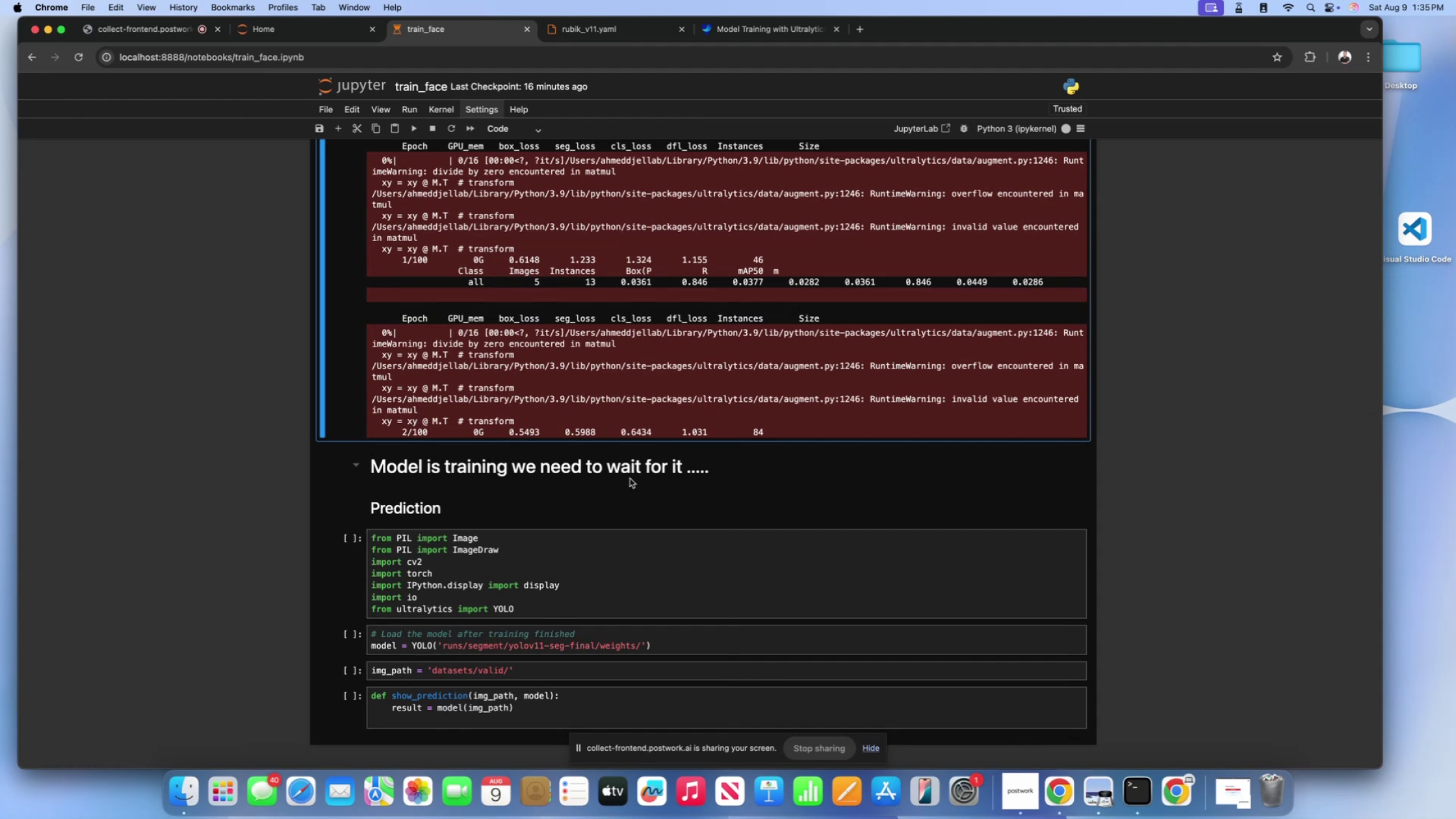 
double_click([632, 473])
 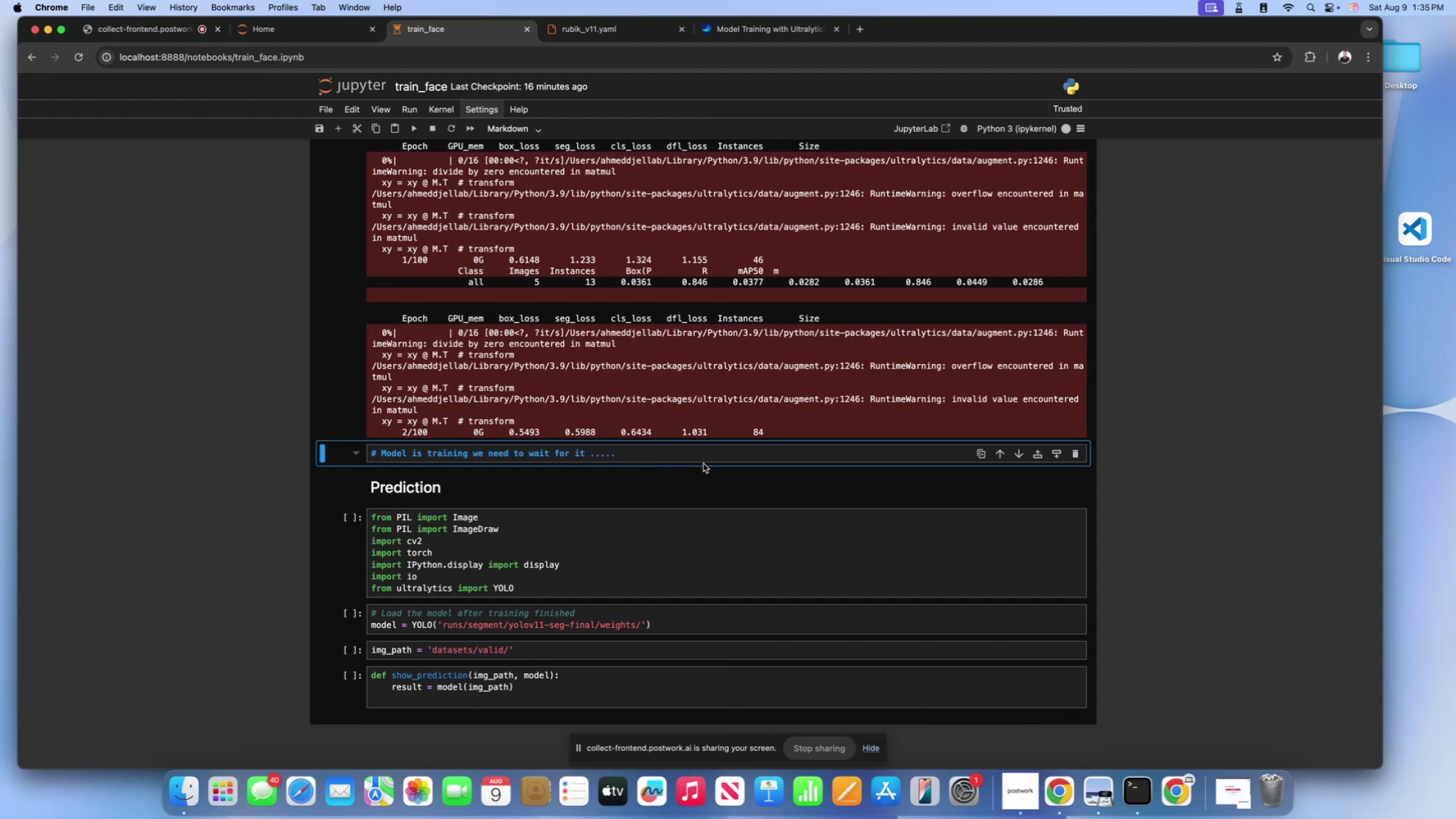 
left_click([700, 450])
 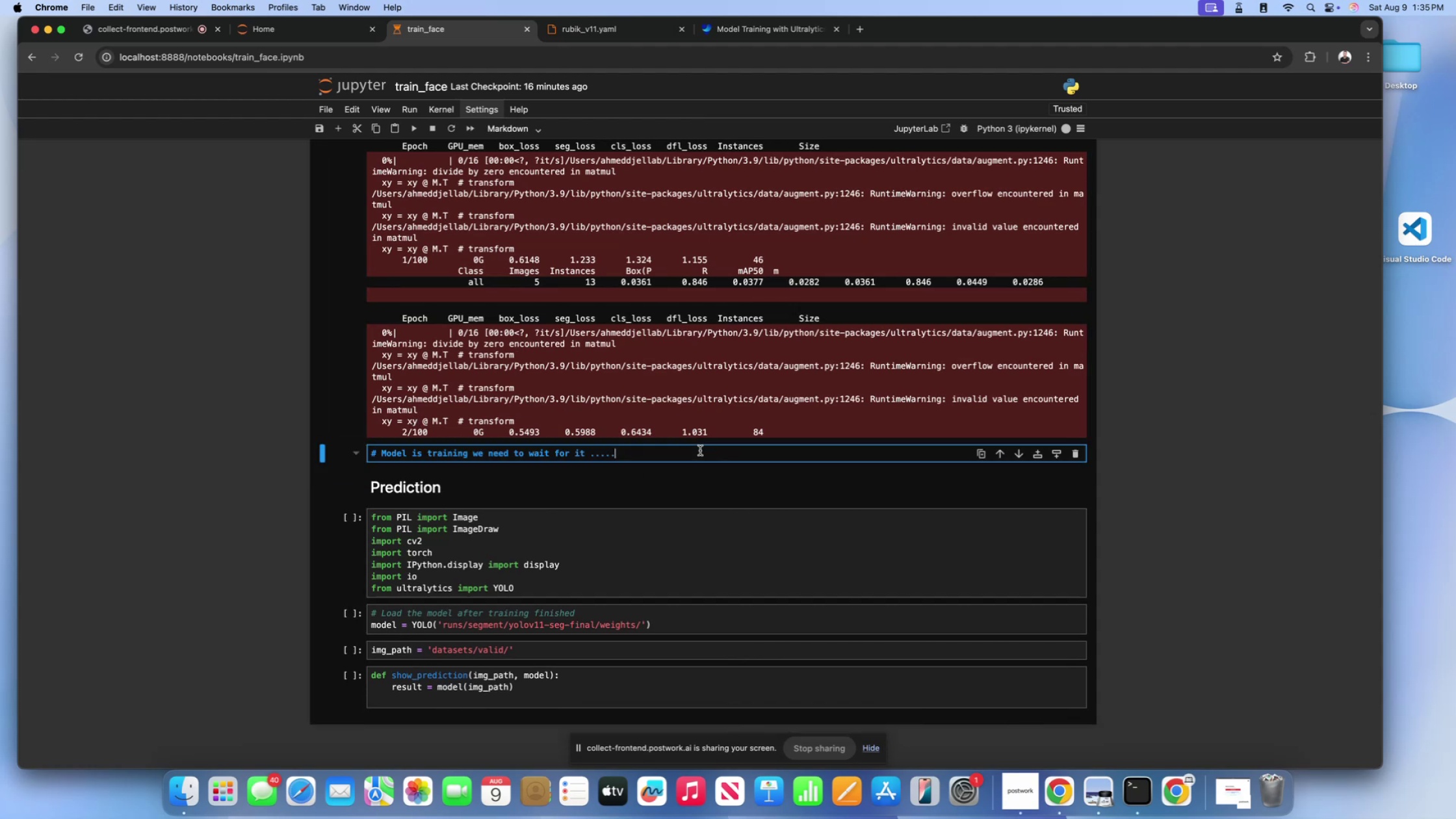 
type( 2/100 epochos .....)
key(Backspace)
key(Backspace)
 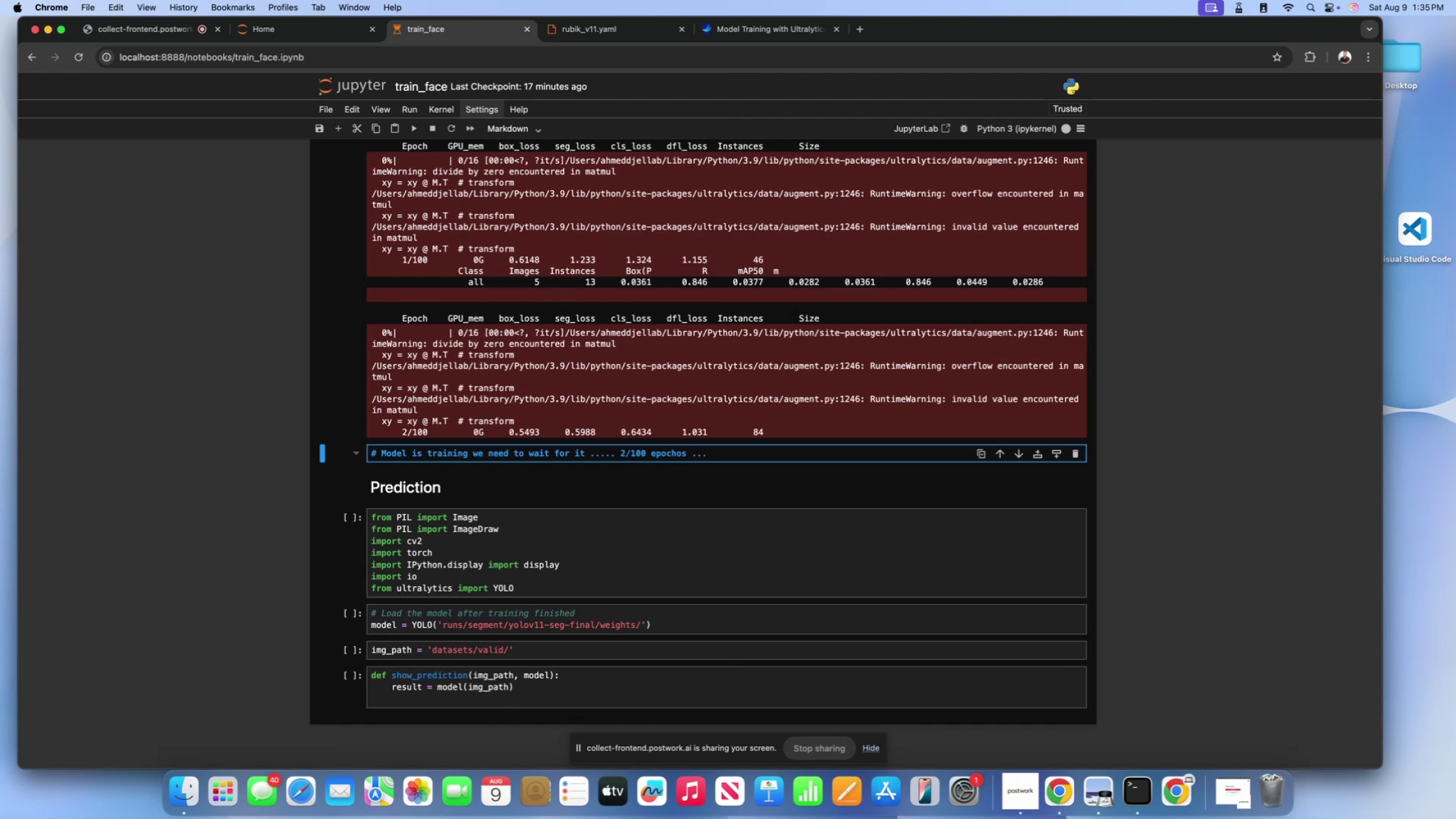 
key(Shift+Enter)
 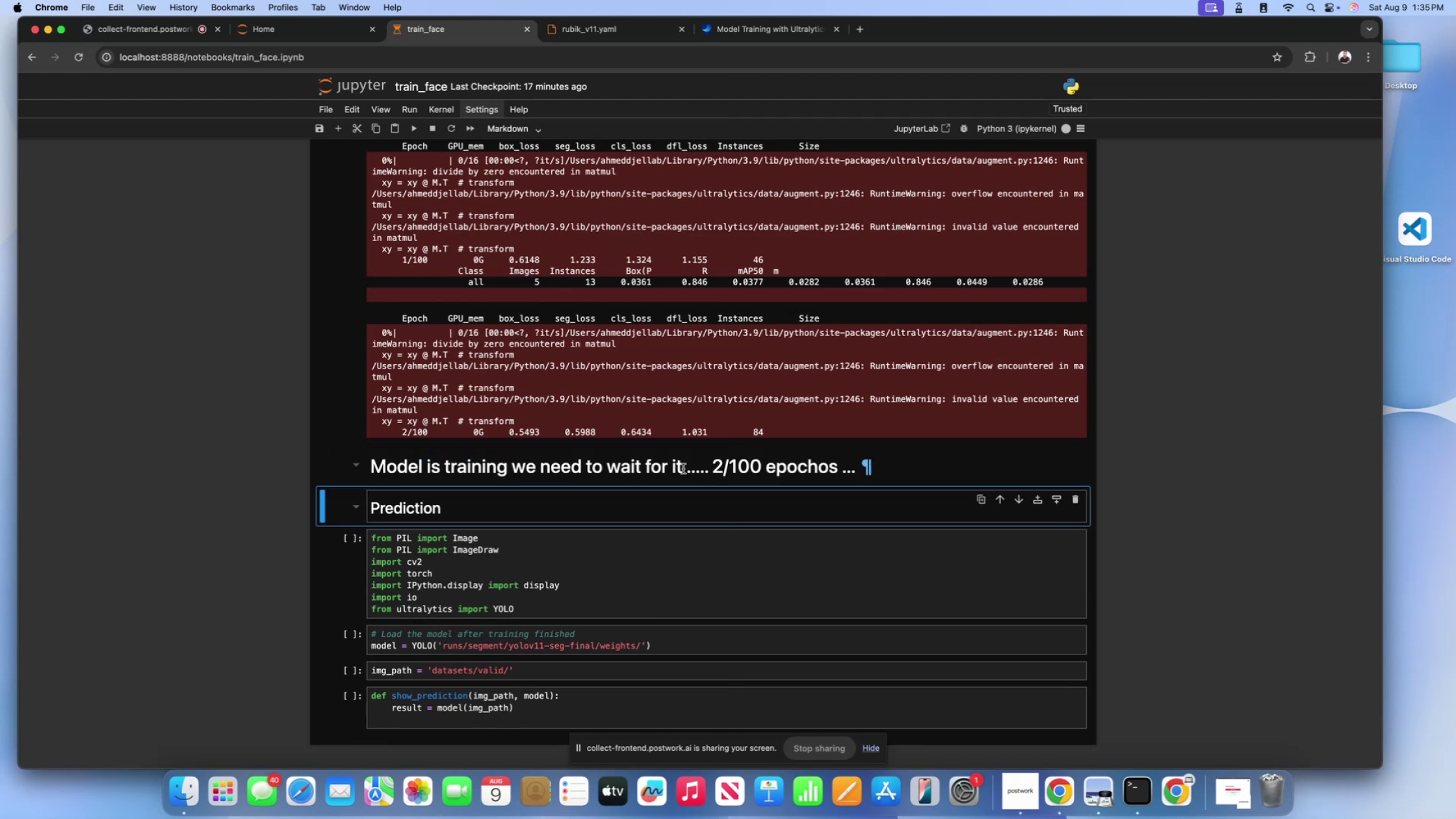 
scroll: coordinate [678, 469], scroll_direction: down, amount: 7.0
 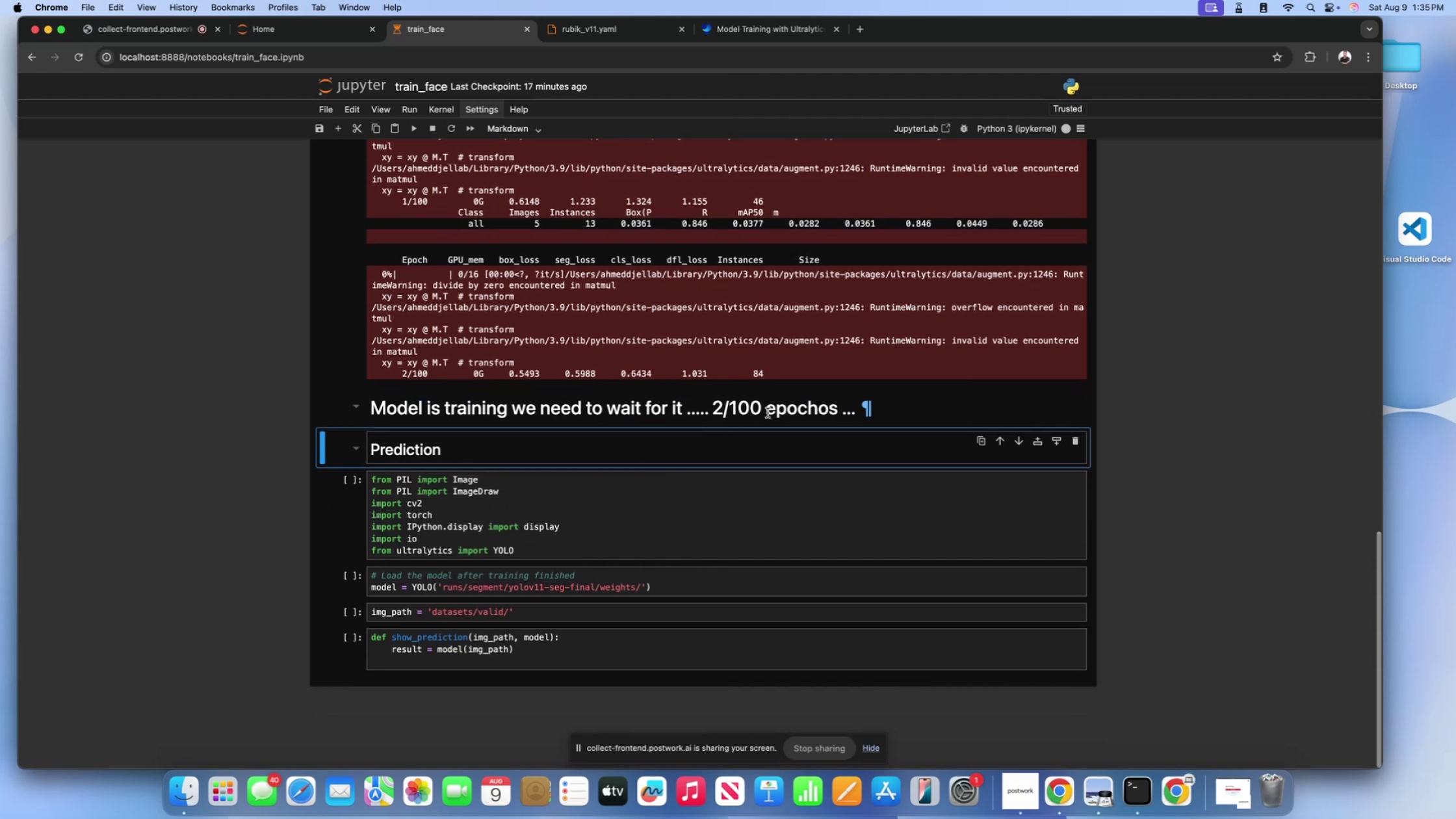 
double_click([768, 413])
 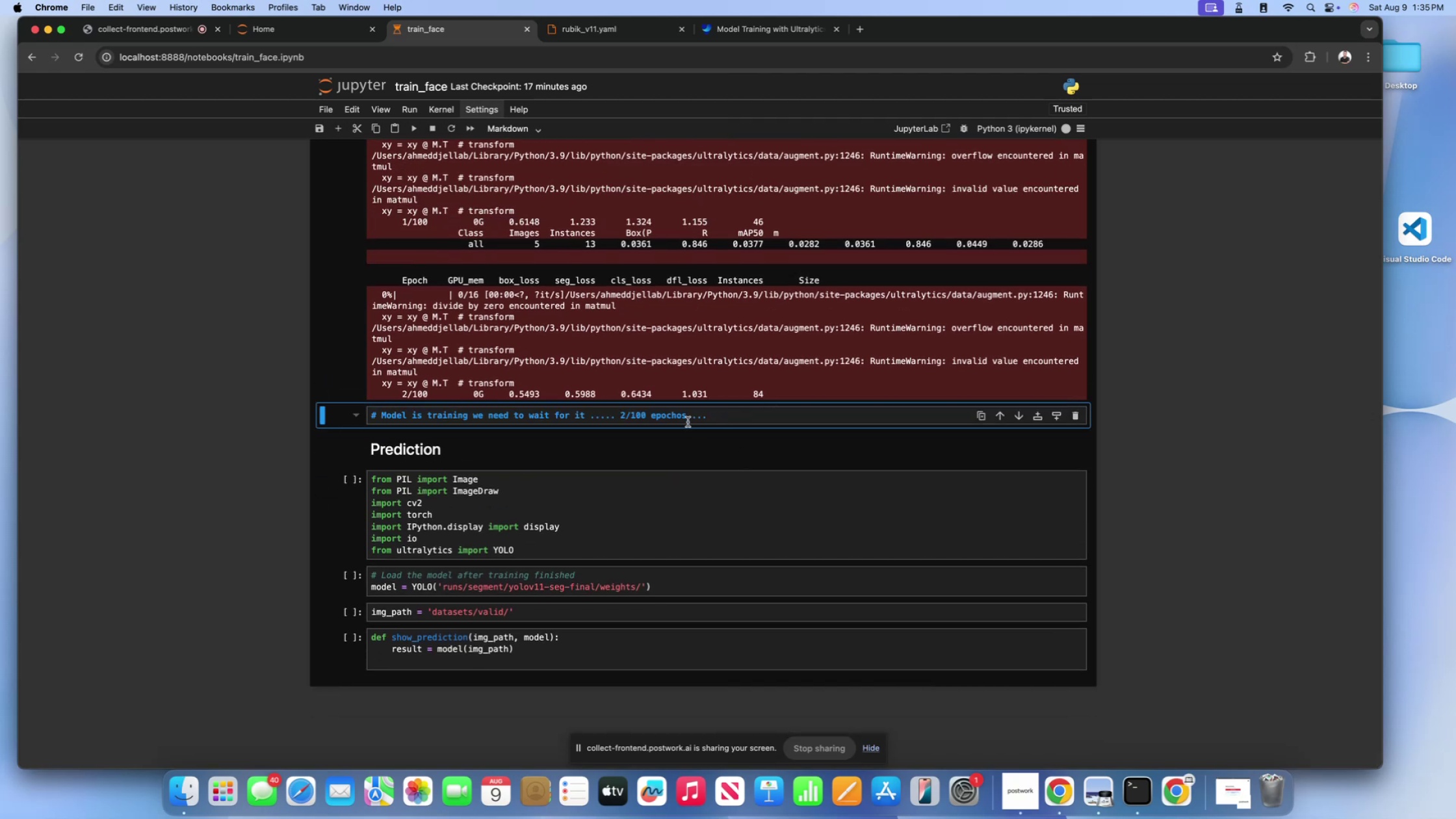 
left_click([686, 418])
 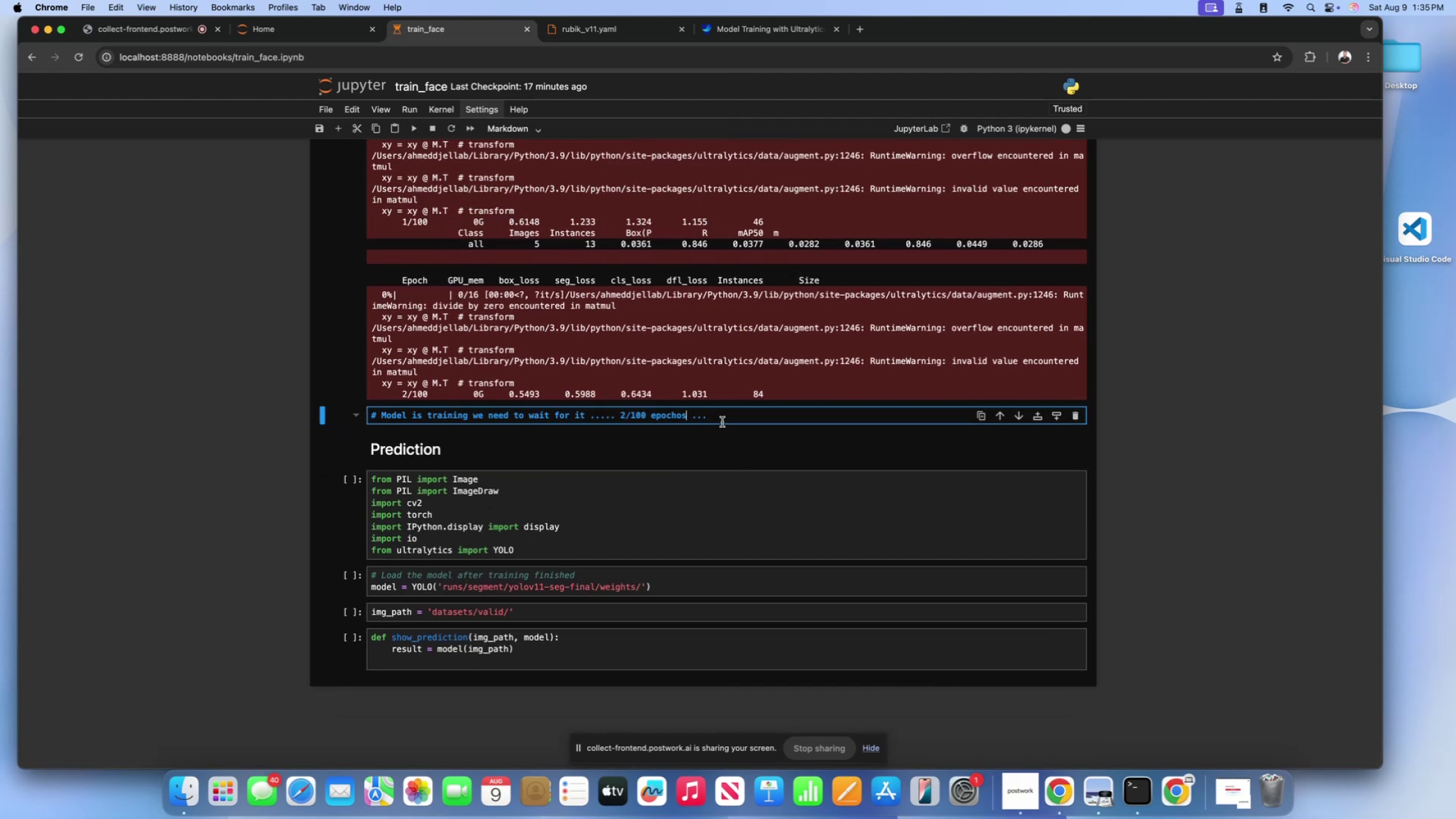 
left_click([722, 422])
 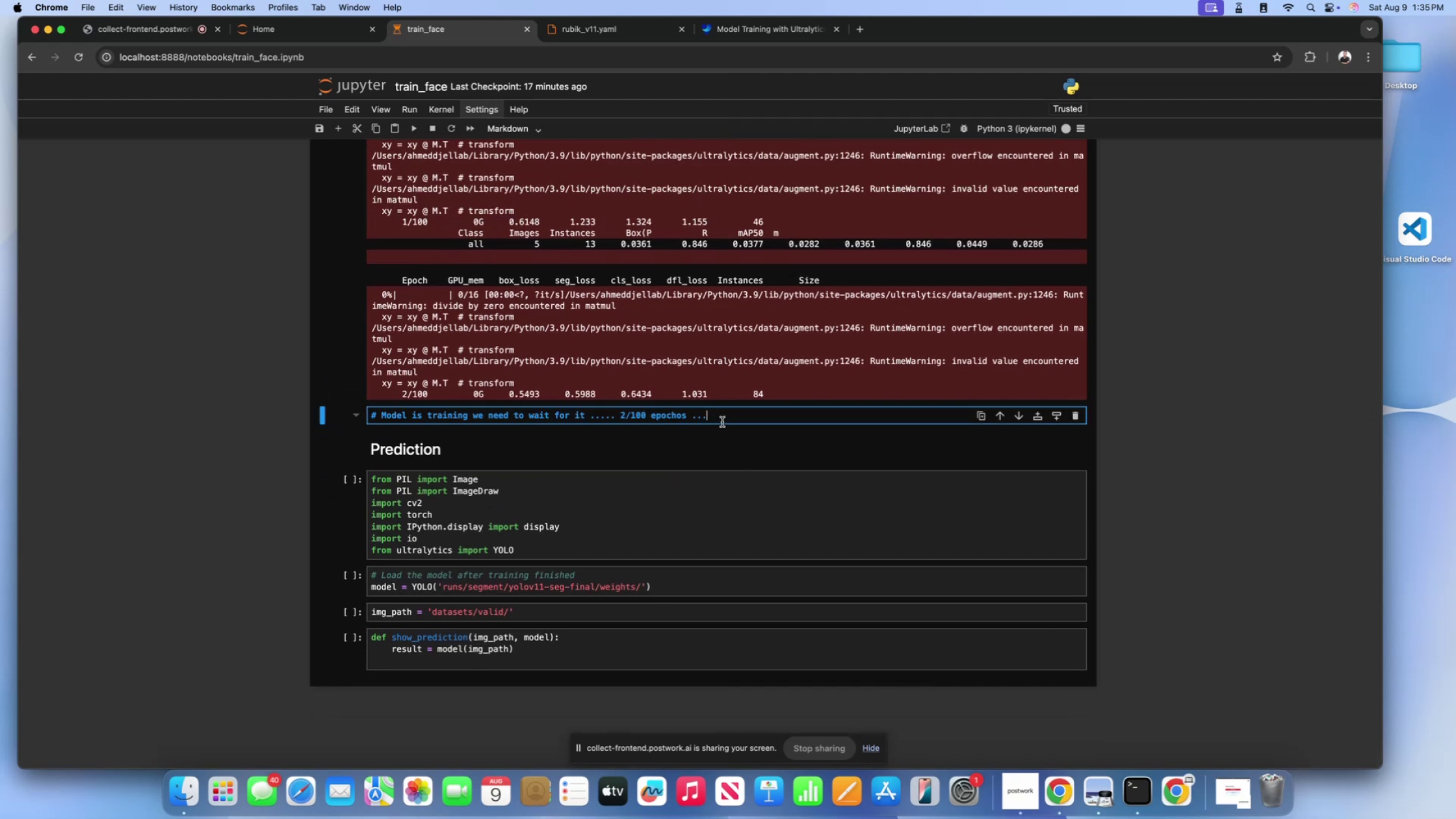 
key(Shift+Enter)
 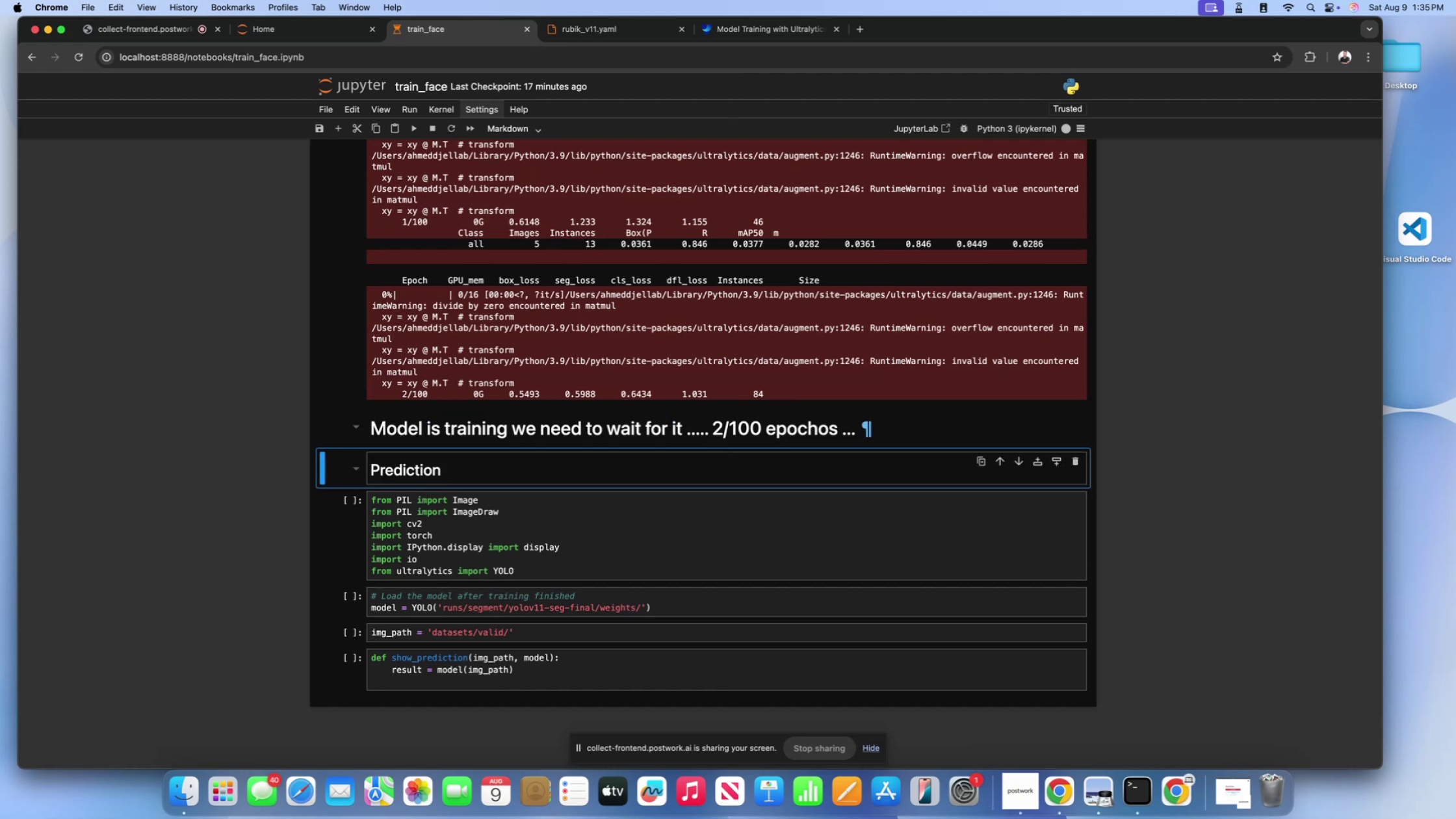 
scroll: coordinate [722, 422], scroll_direction: up, amount: 156.0
 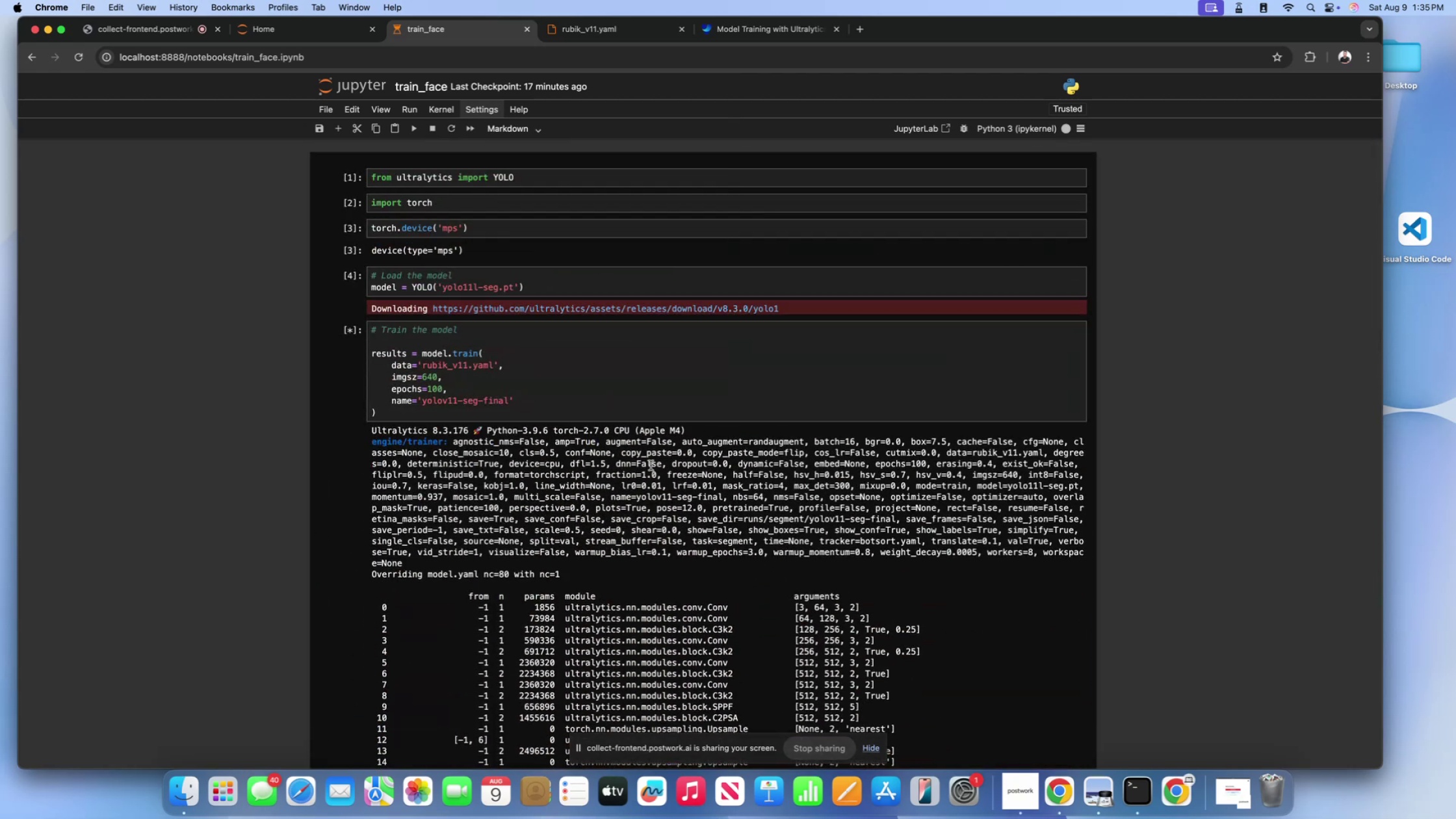 
scroll: coordinate [651, 465], scroll_direction: down, amount: 142.0
 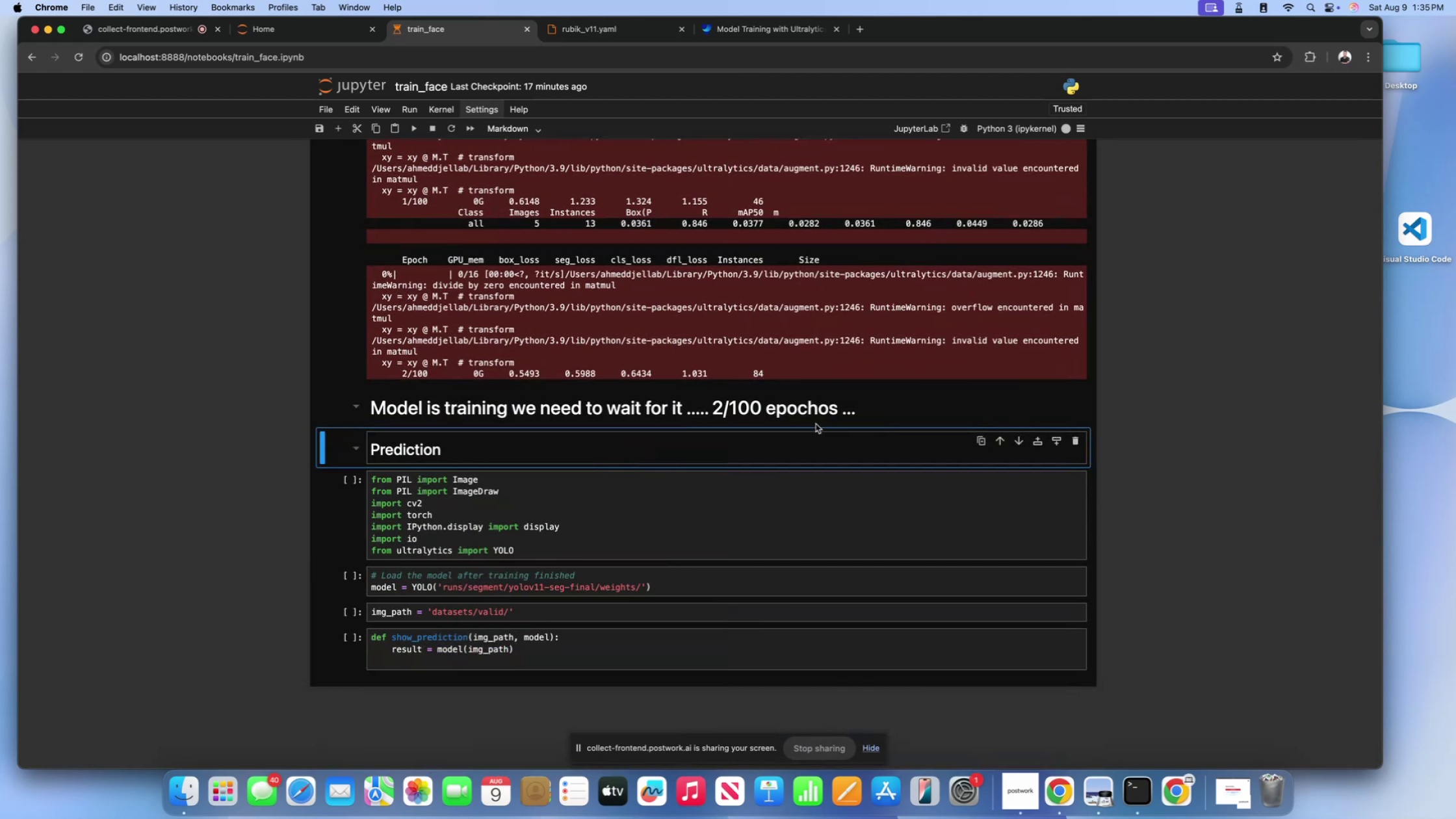 
double_click([818, 406])
 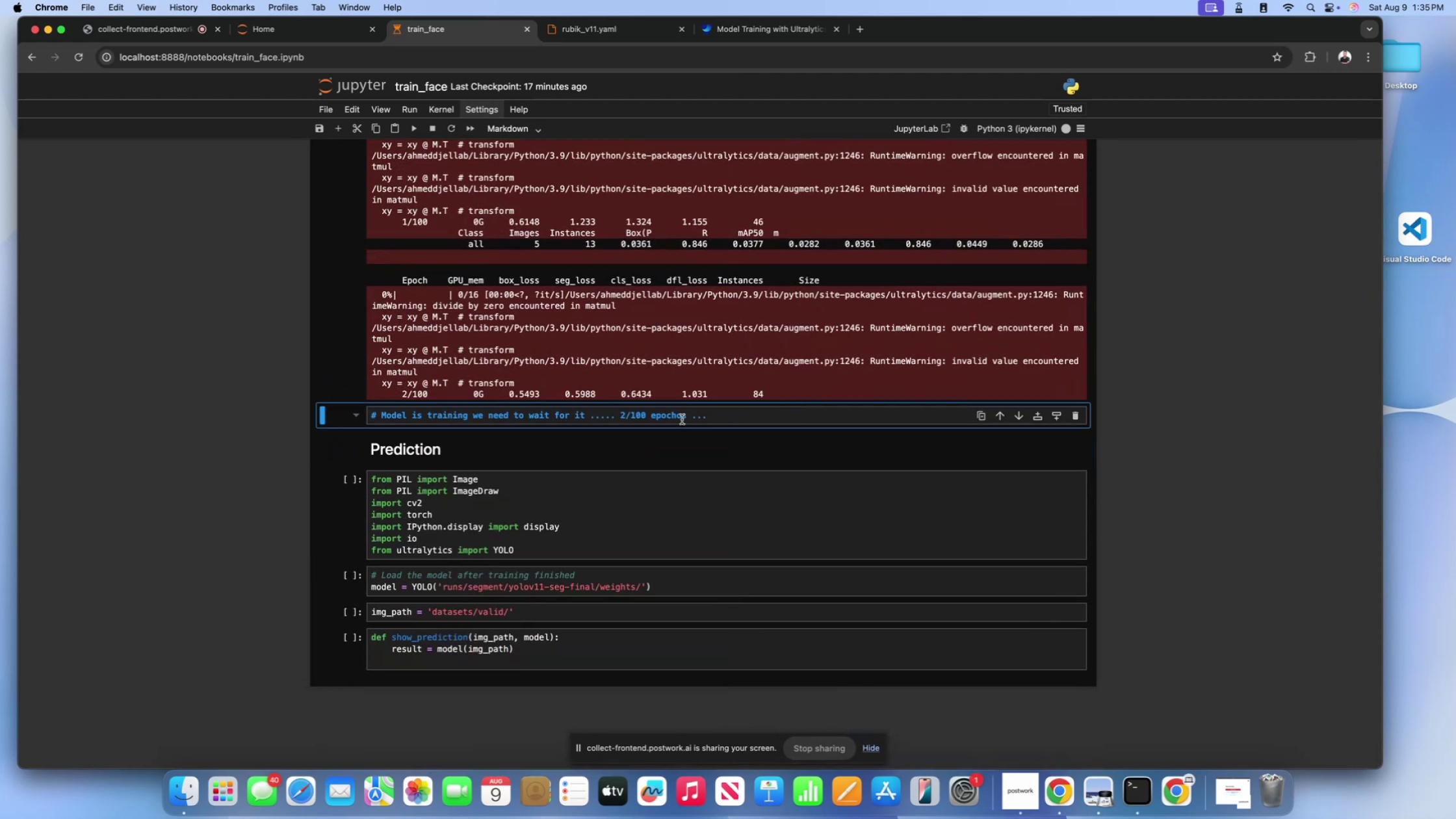 
left_click([682, 419])
 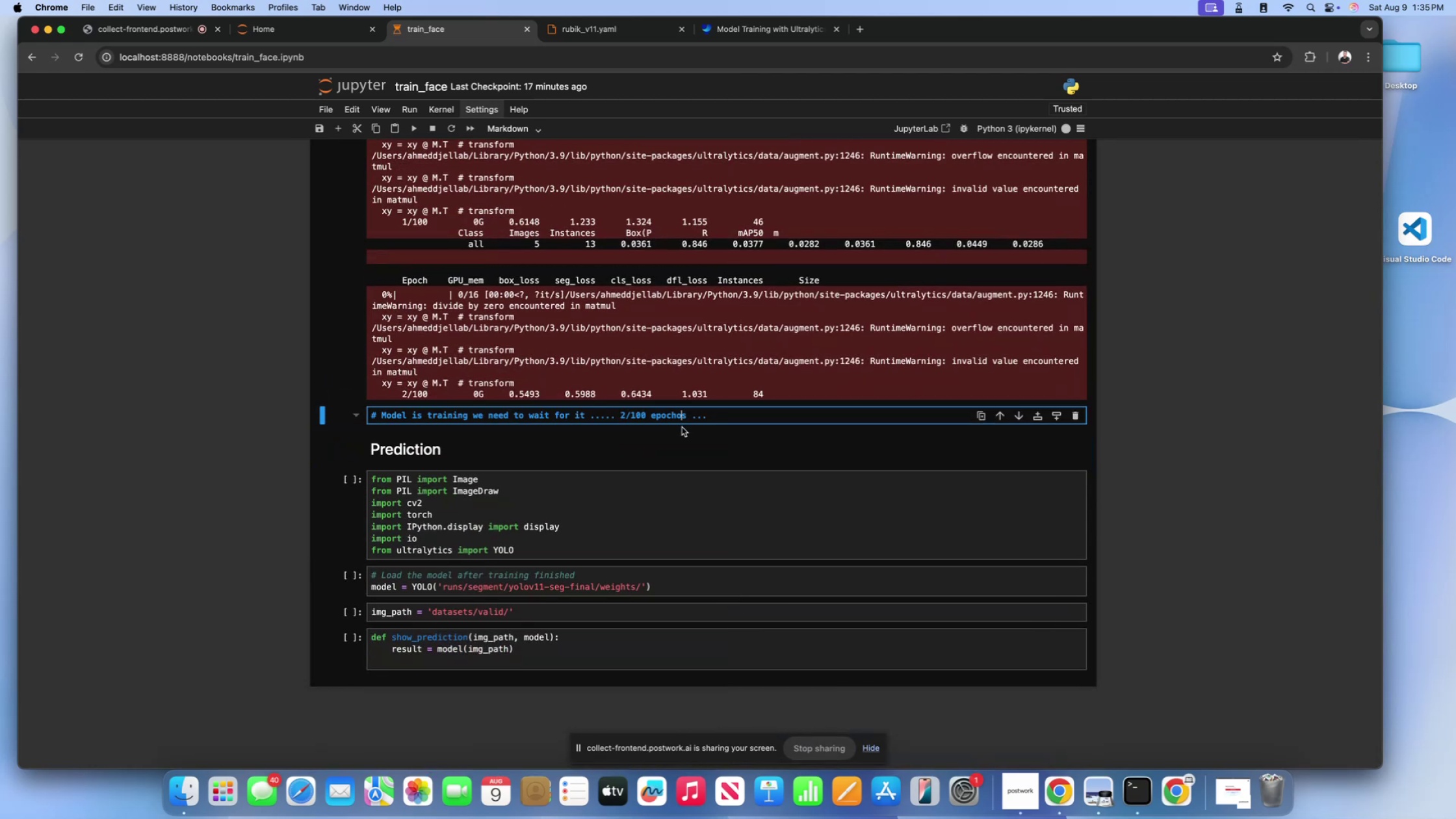 
key(Backspace)
 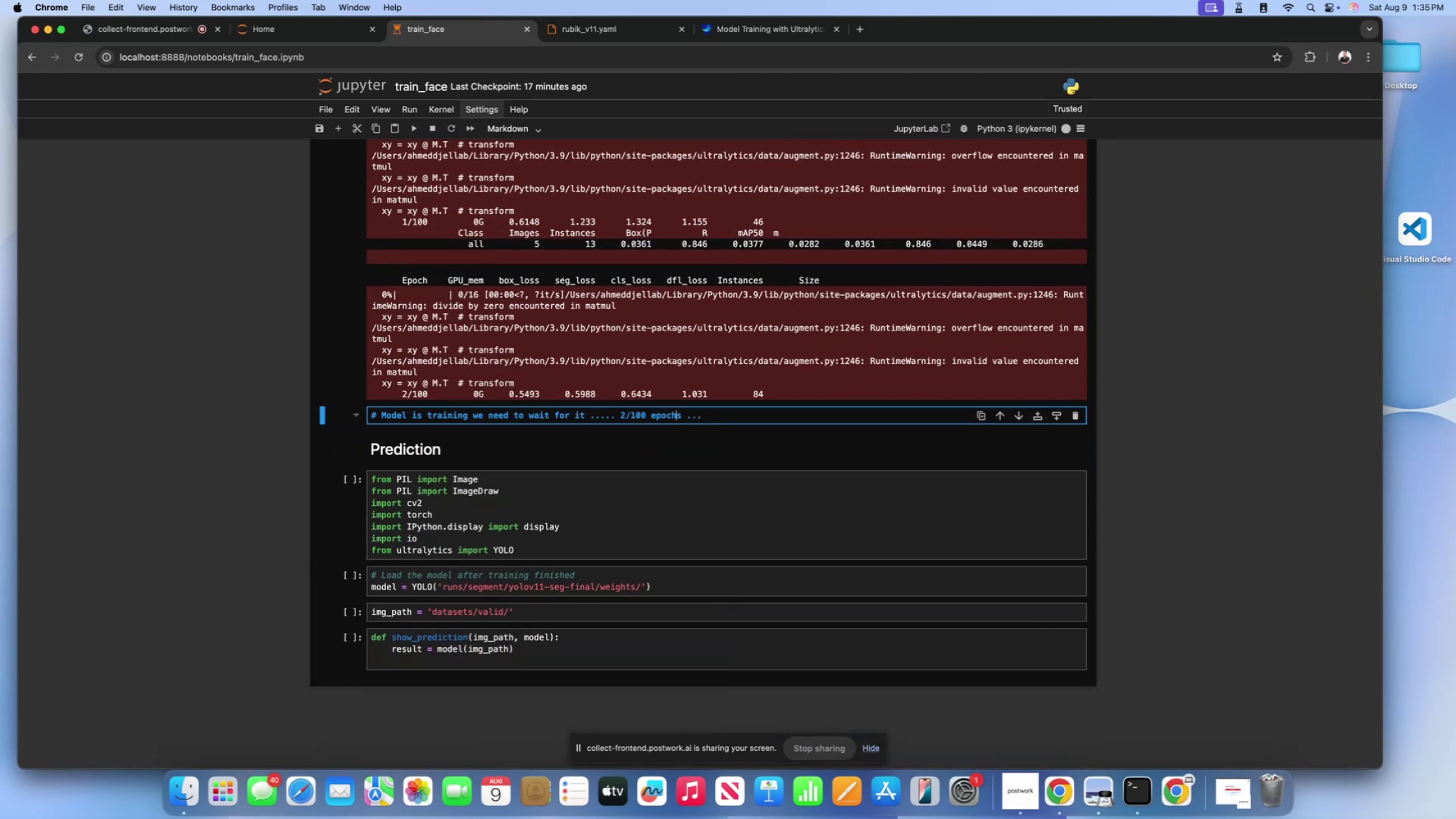 
key(Shift+Enter)
 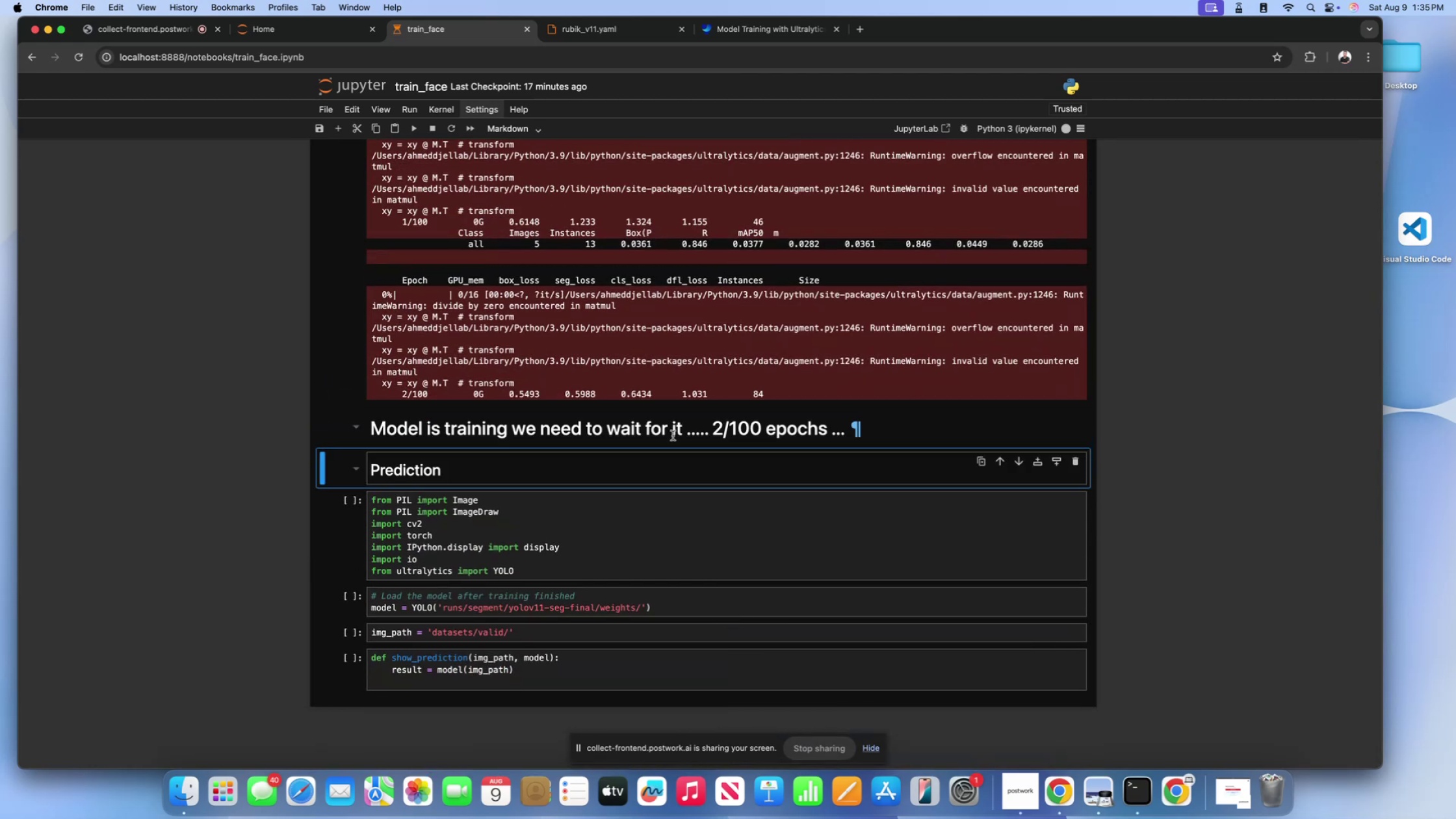 
scroll: coordinate [601, 597], scroll_direction: down, amount: 18.0
 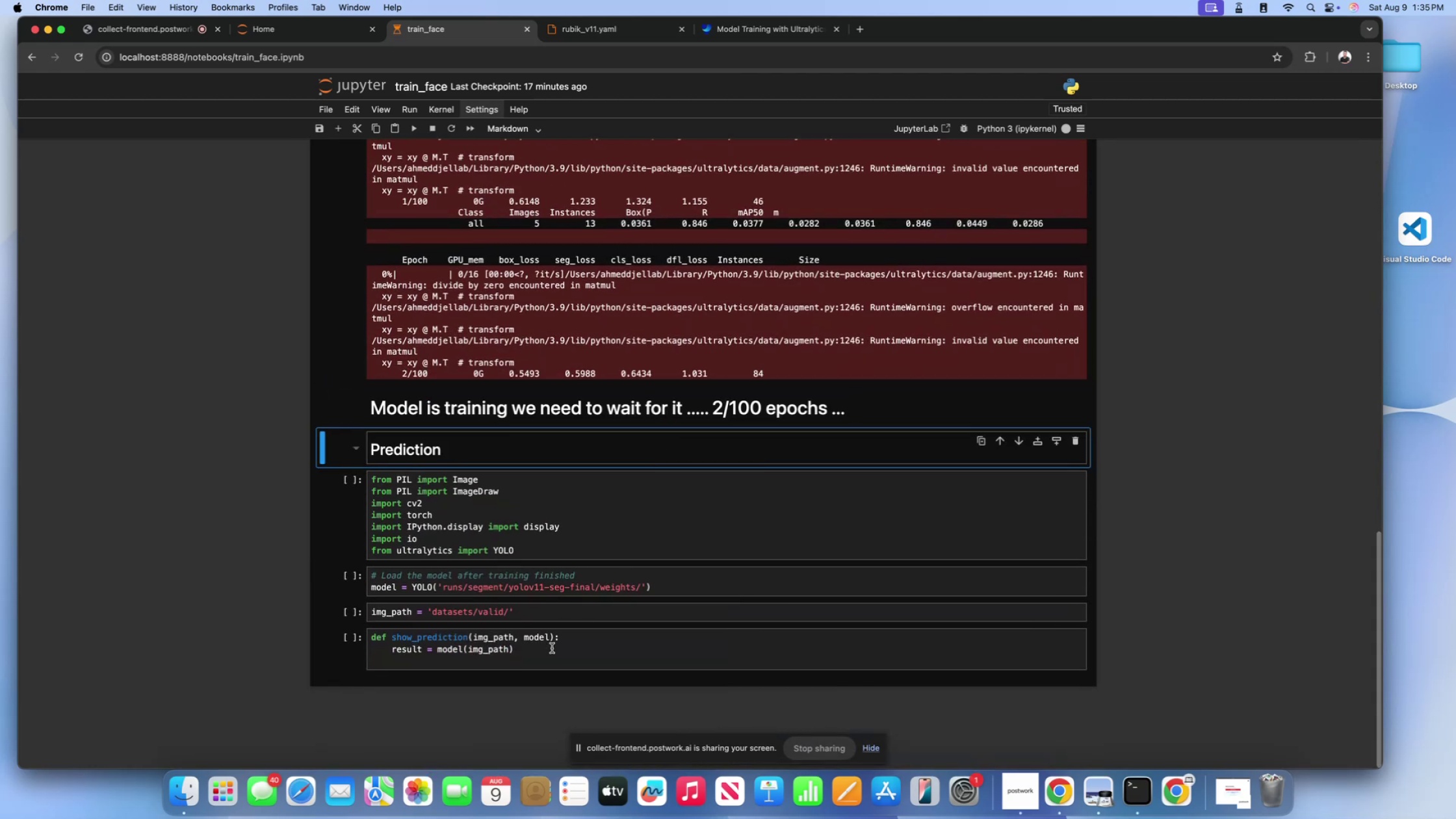 
left_click([552, 649])
 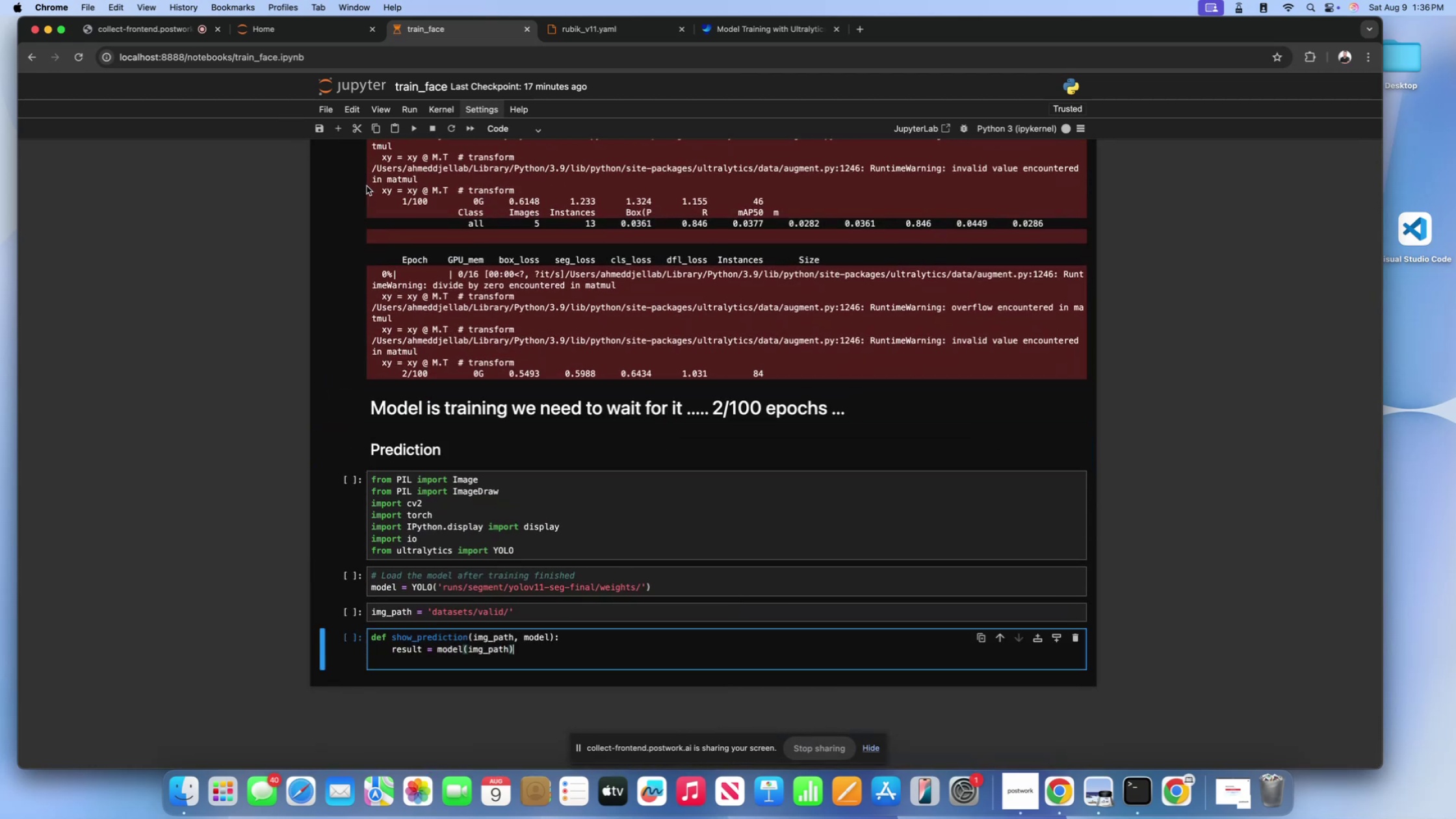 
left_click([519, 292])
 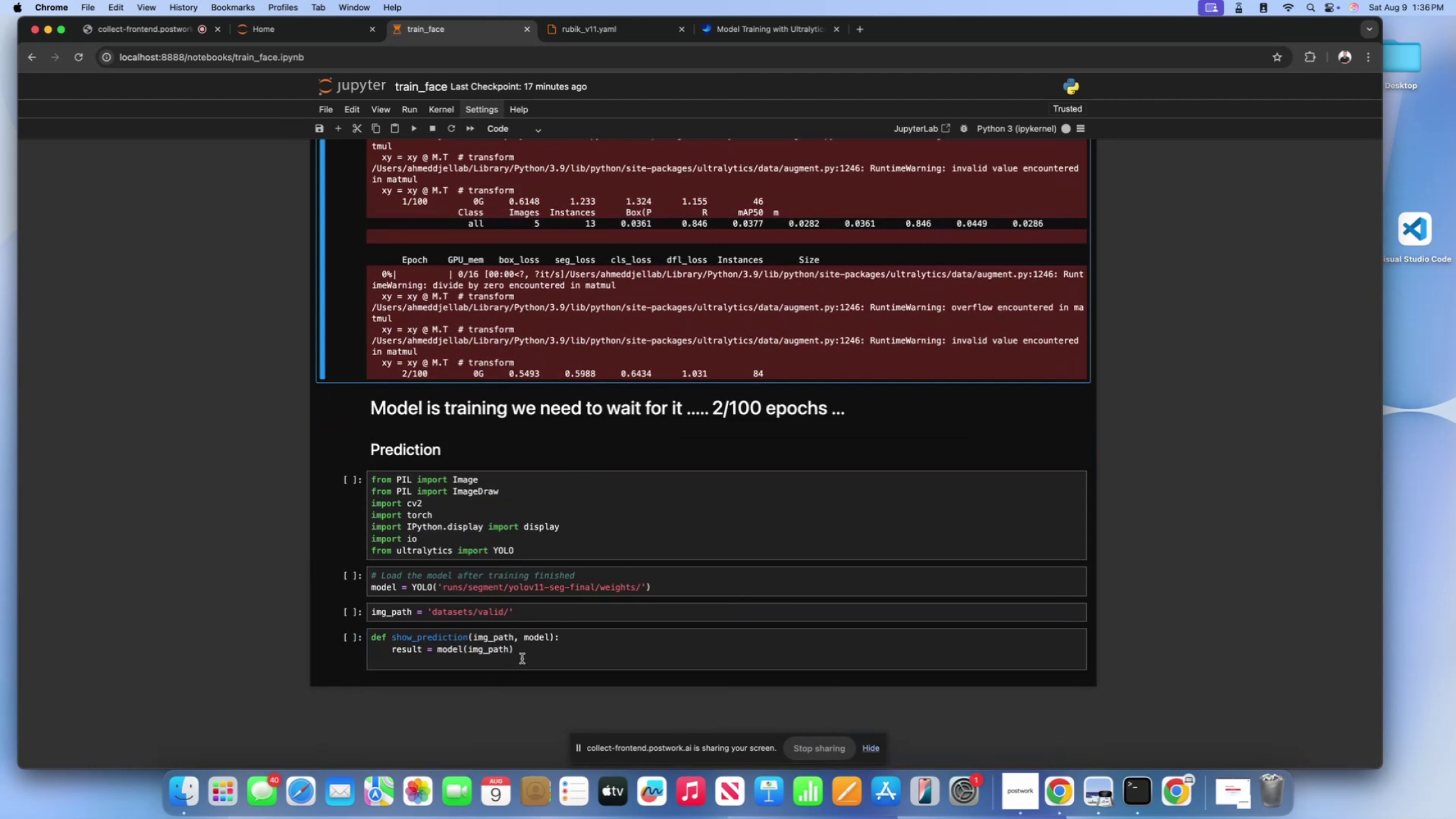 
left_click([523, 653])
 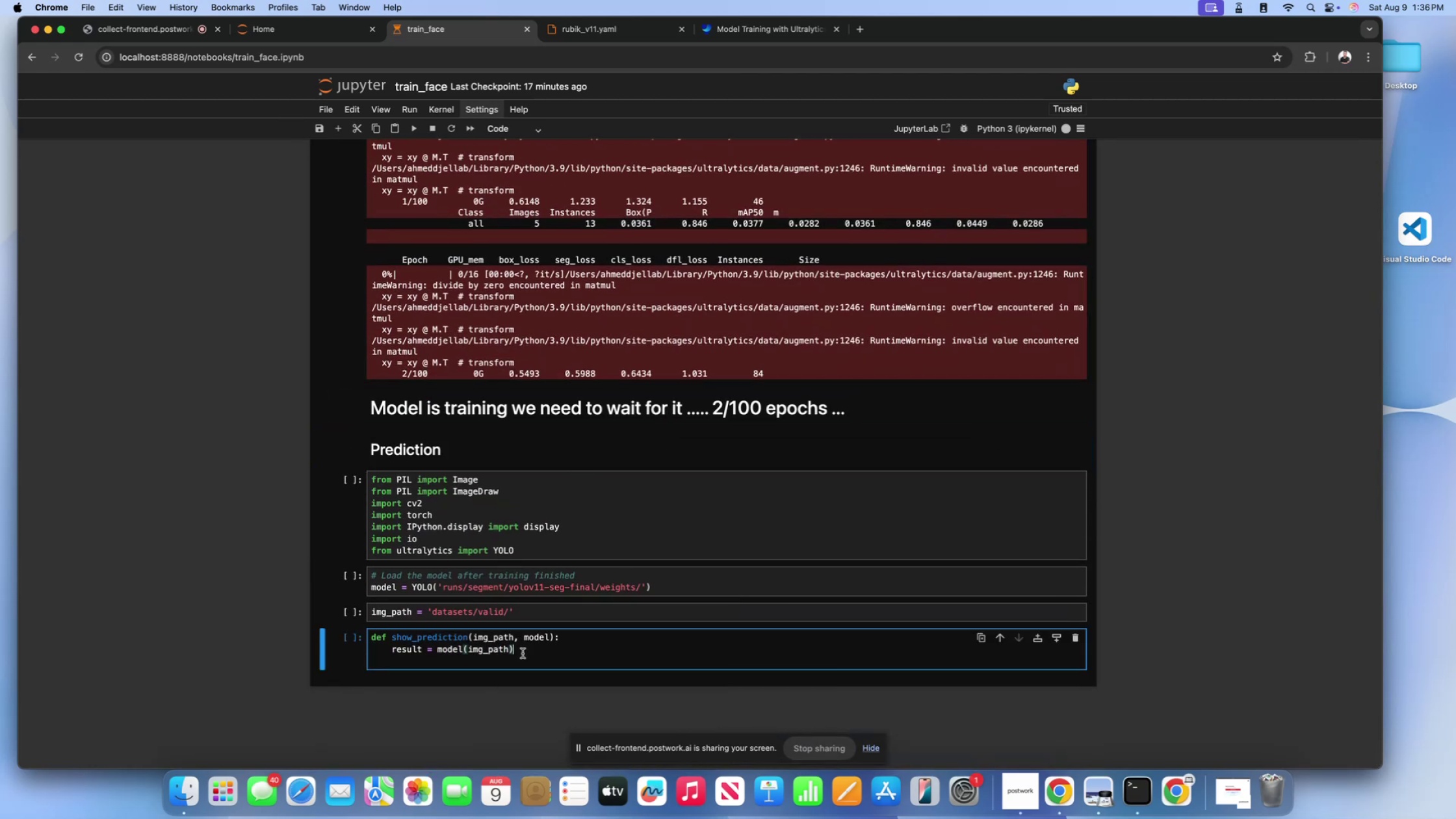 
key(Enter)
 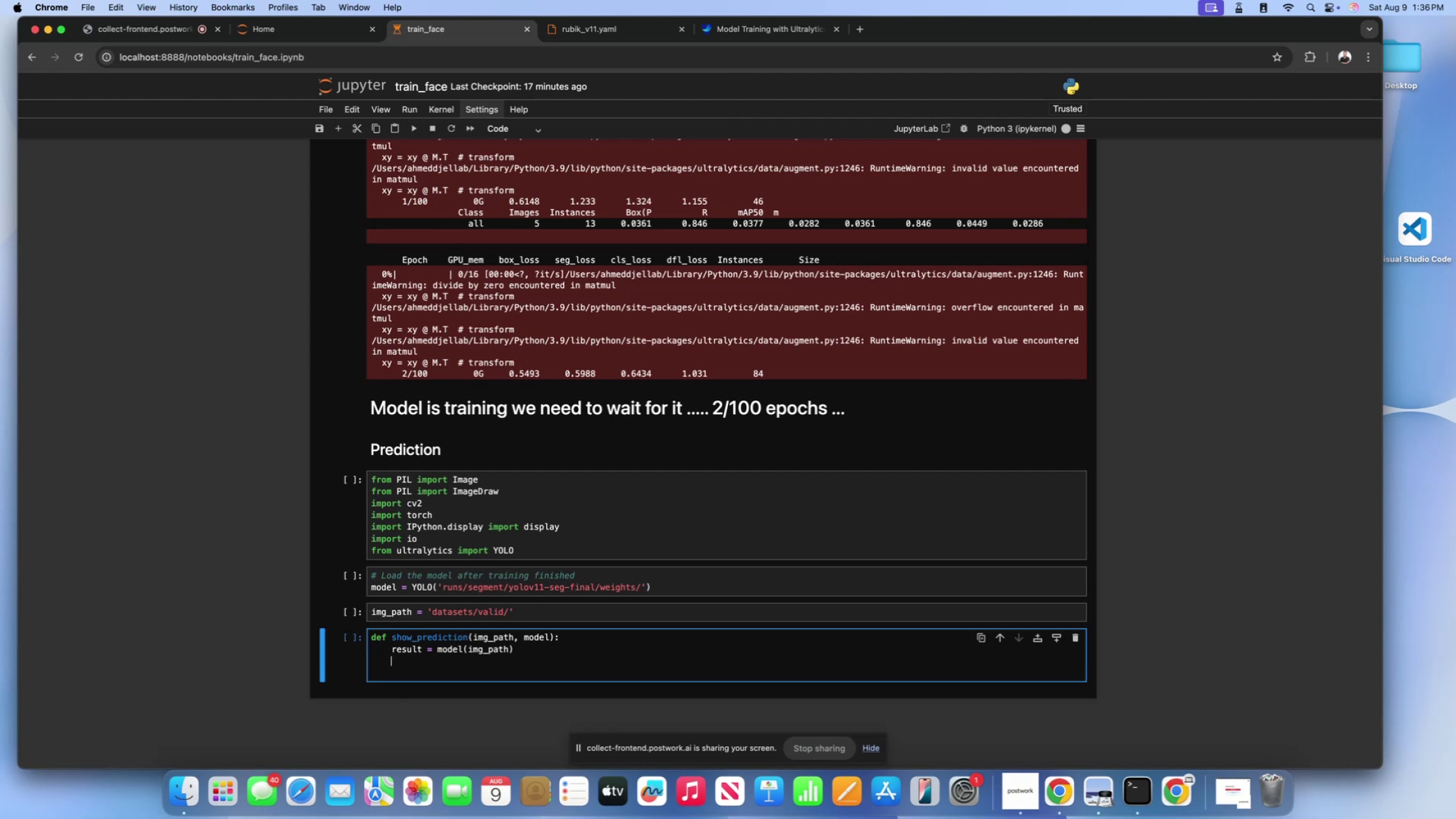 
type(mask )
key(Backspace)
type(s = )
 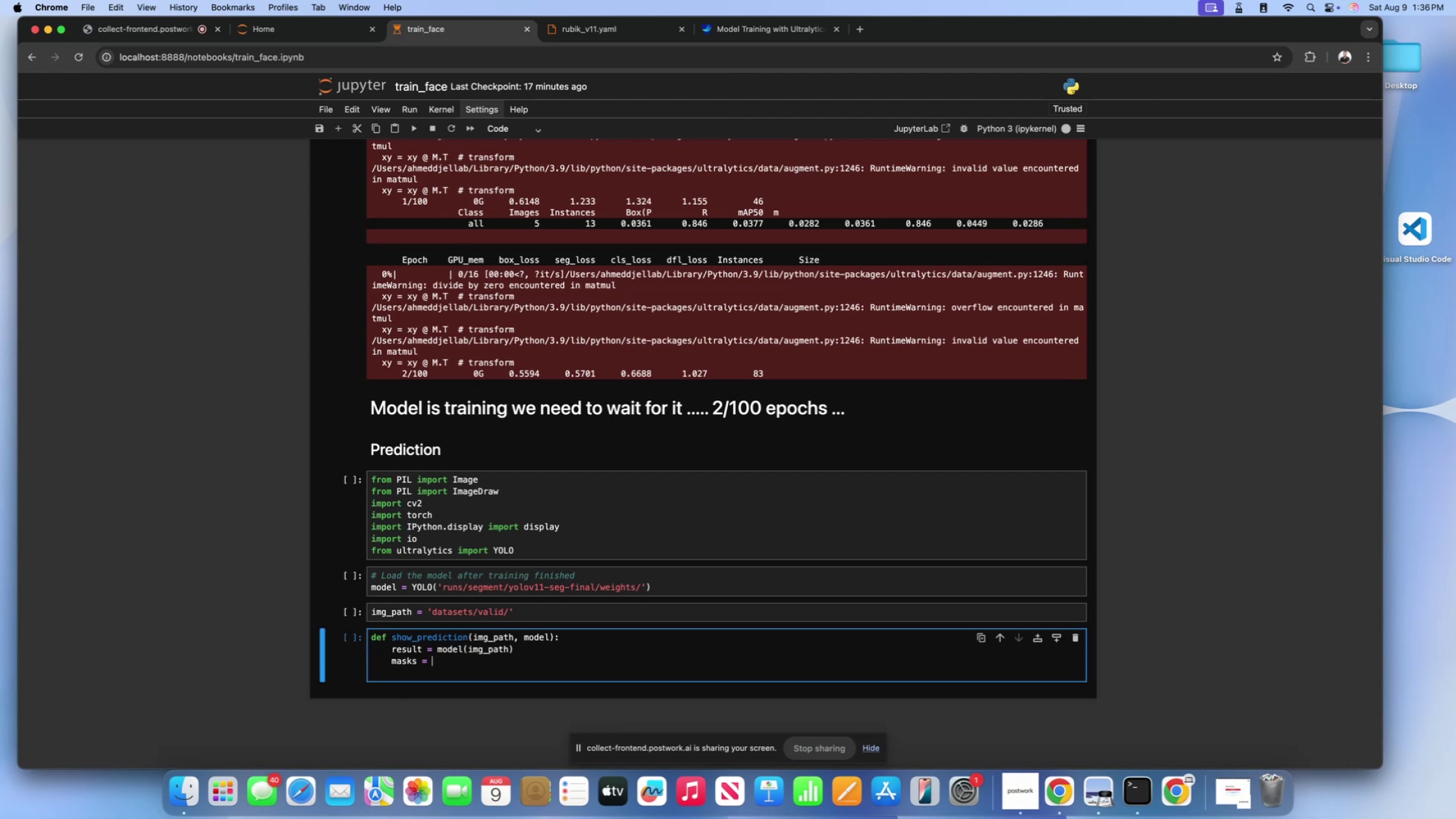 
wait(6.77)
 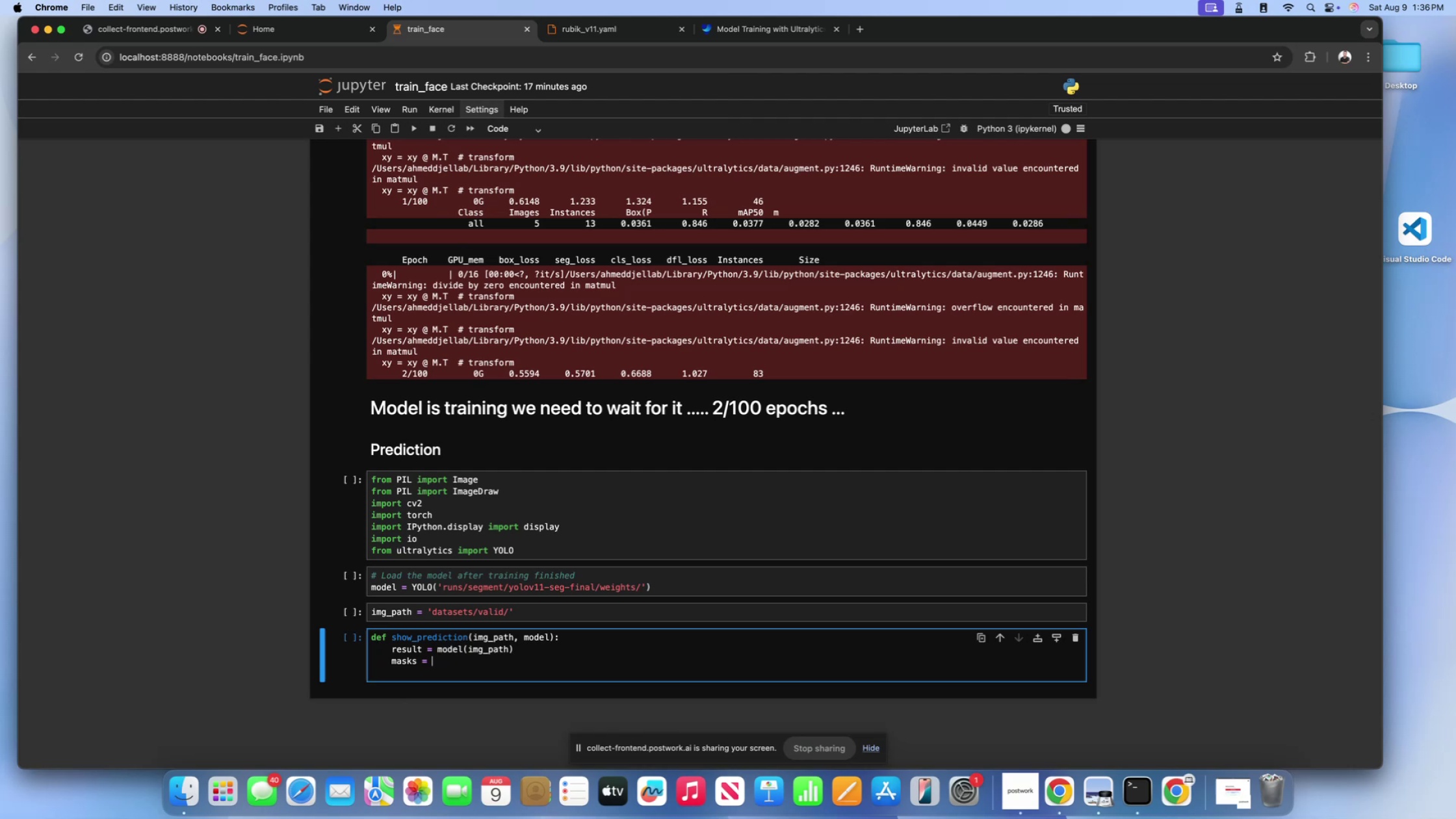 
type(results[])
 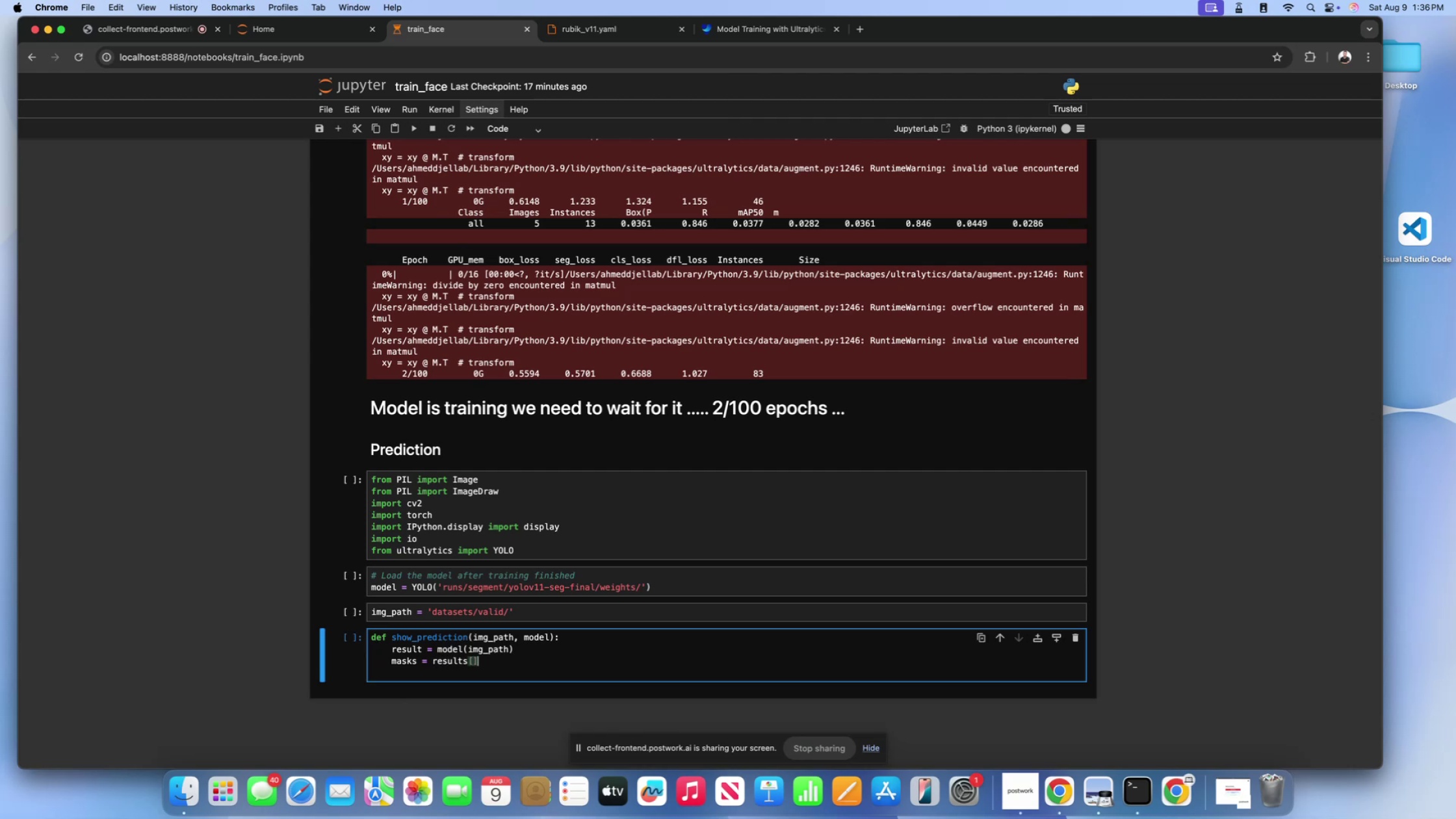 
key(ArrowLeft)
 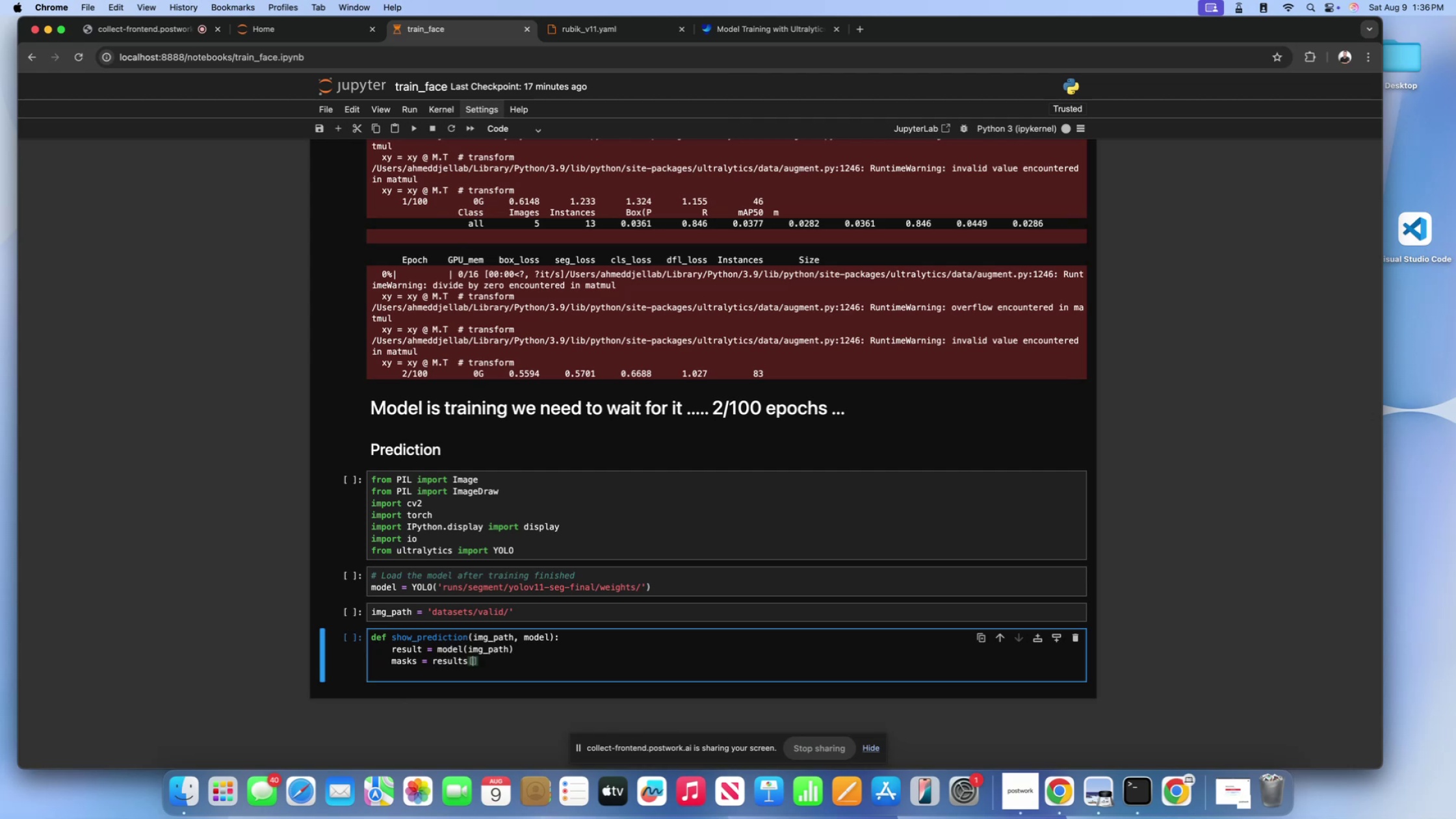 
key(0)
 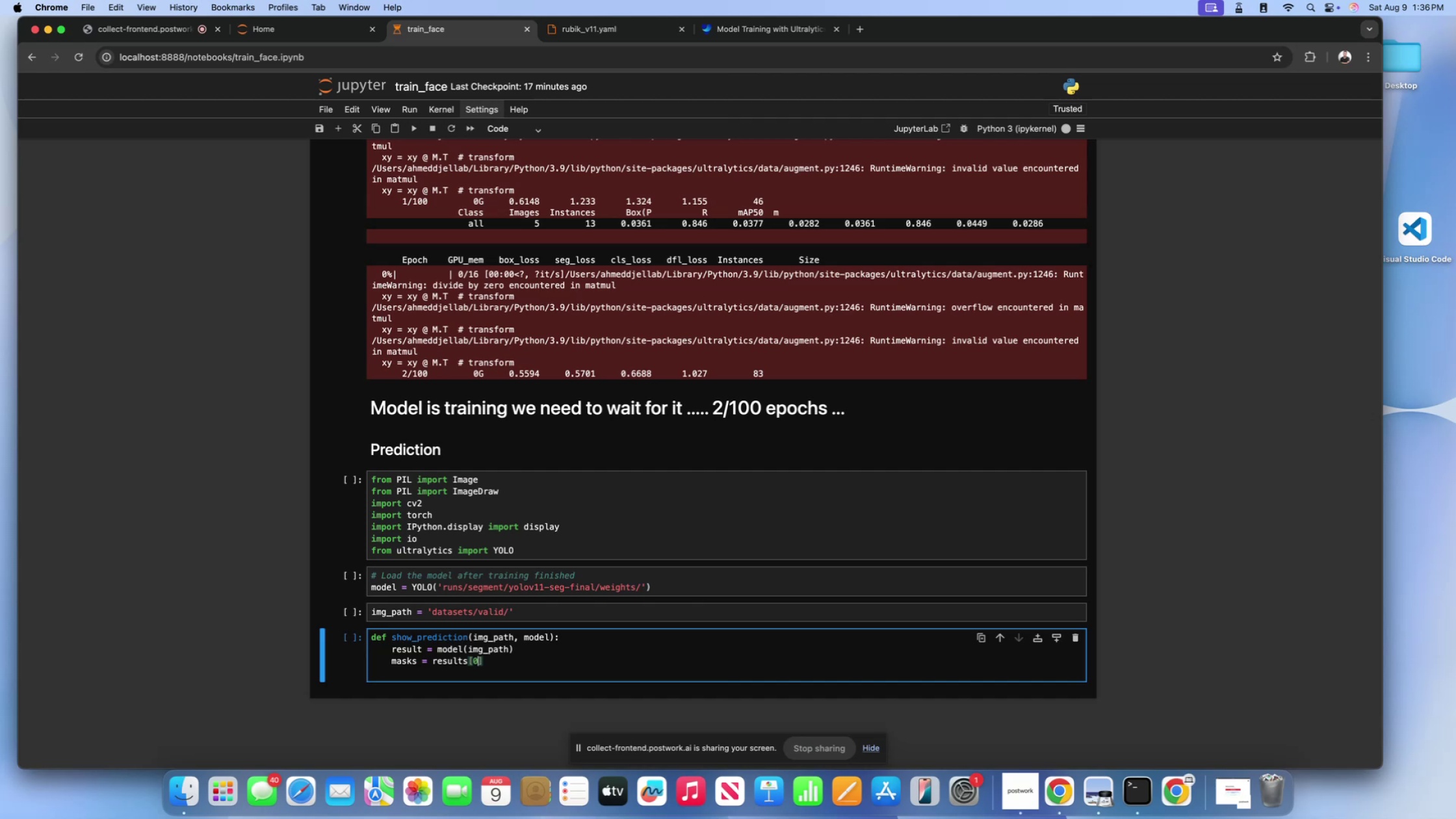 
key(ArrowRight)
 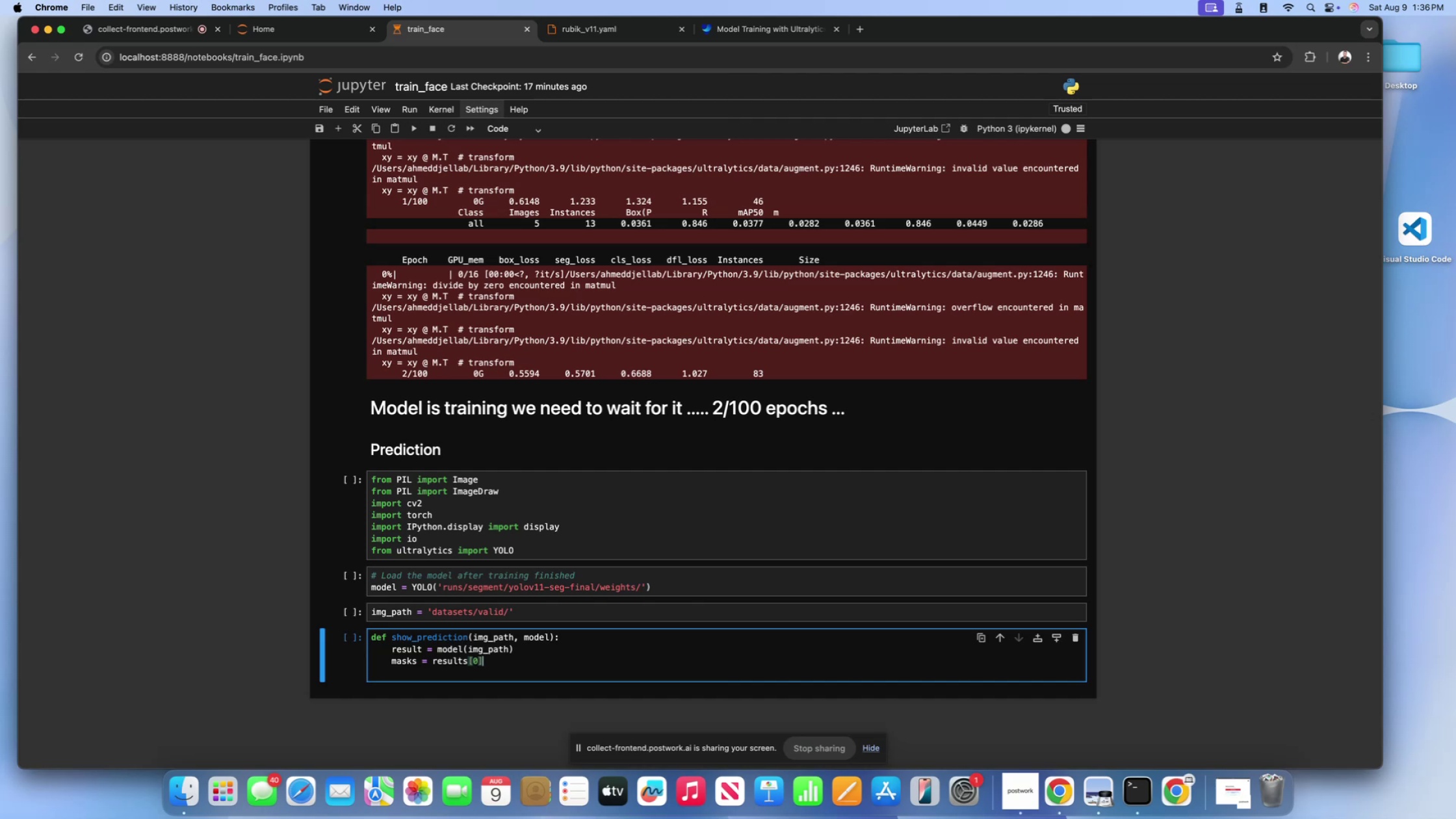 
type(.o)
key(Backspace)
type(boxes)
 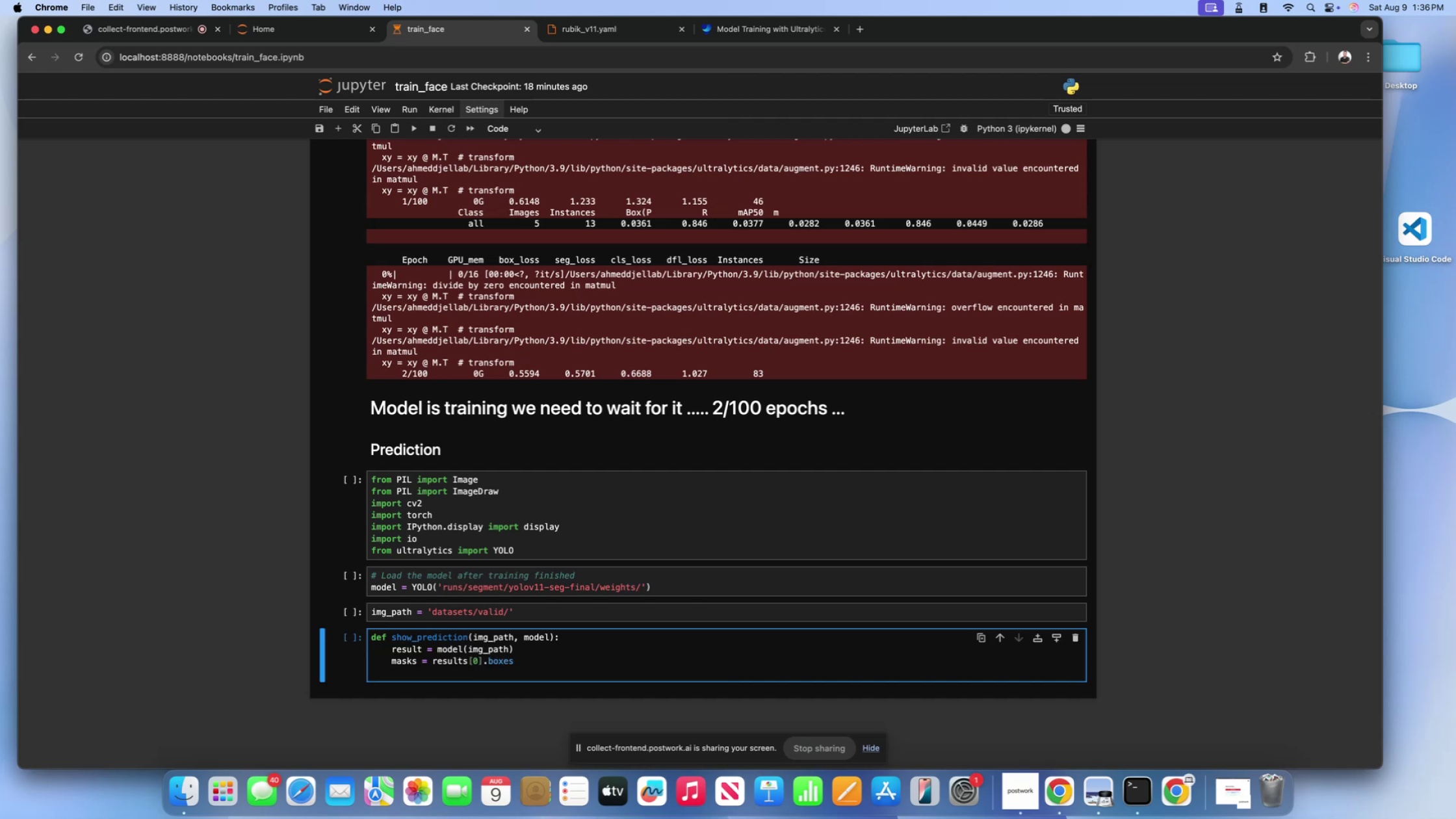 
type(.cs)
key(Backspace)
type(ls)
 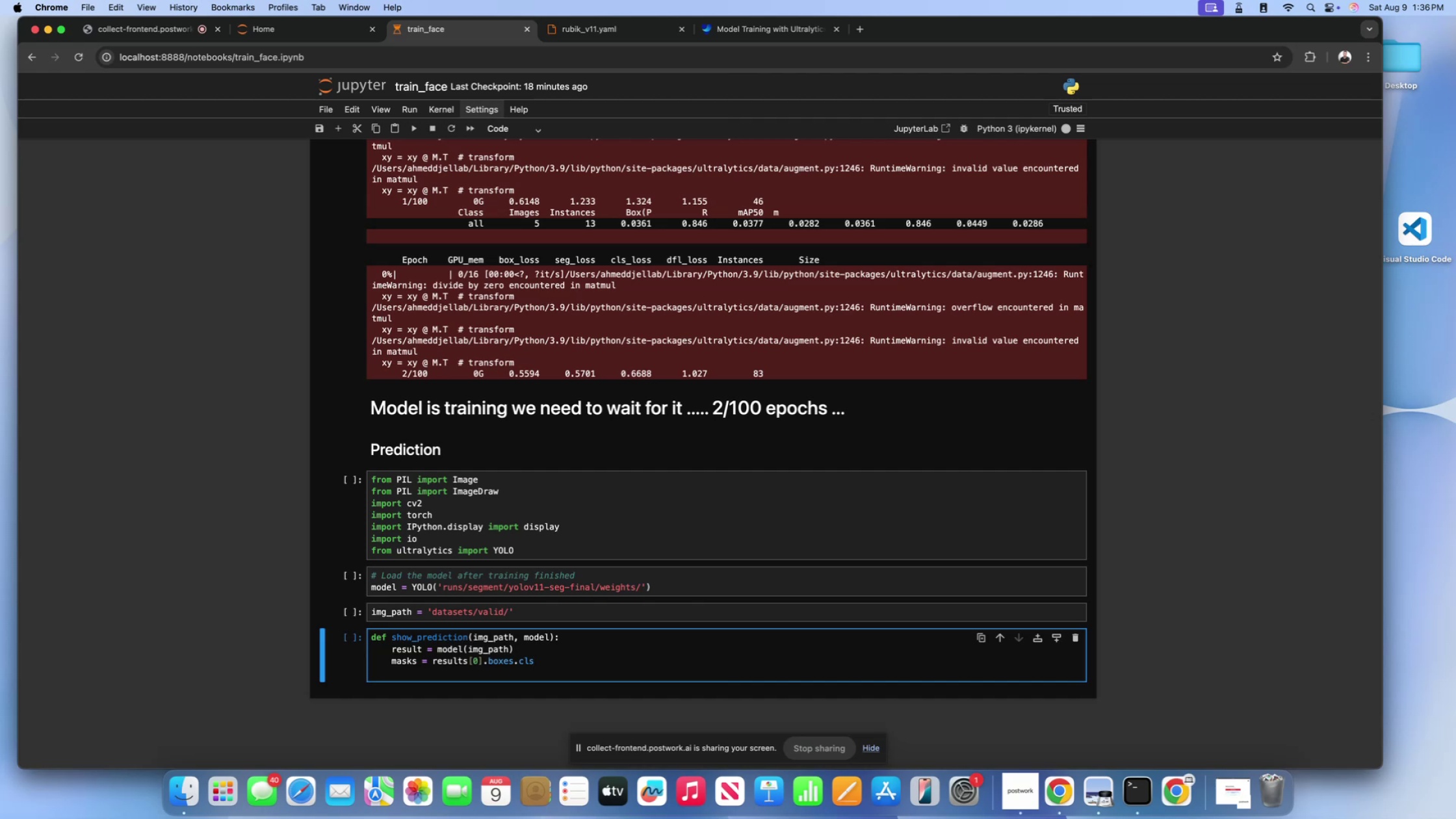 
key(Backslash)
 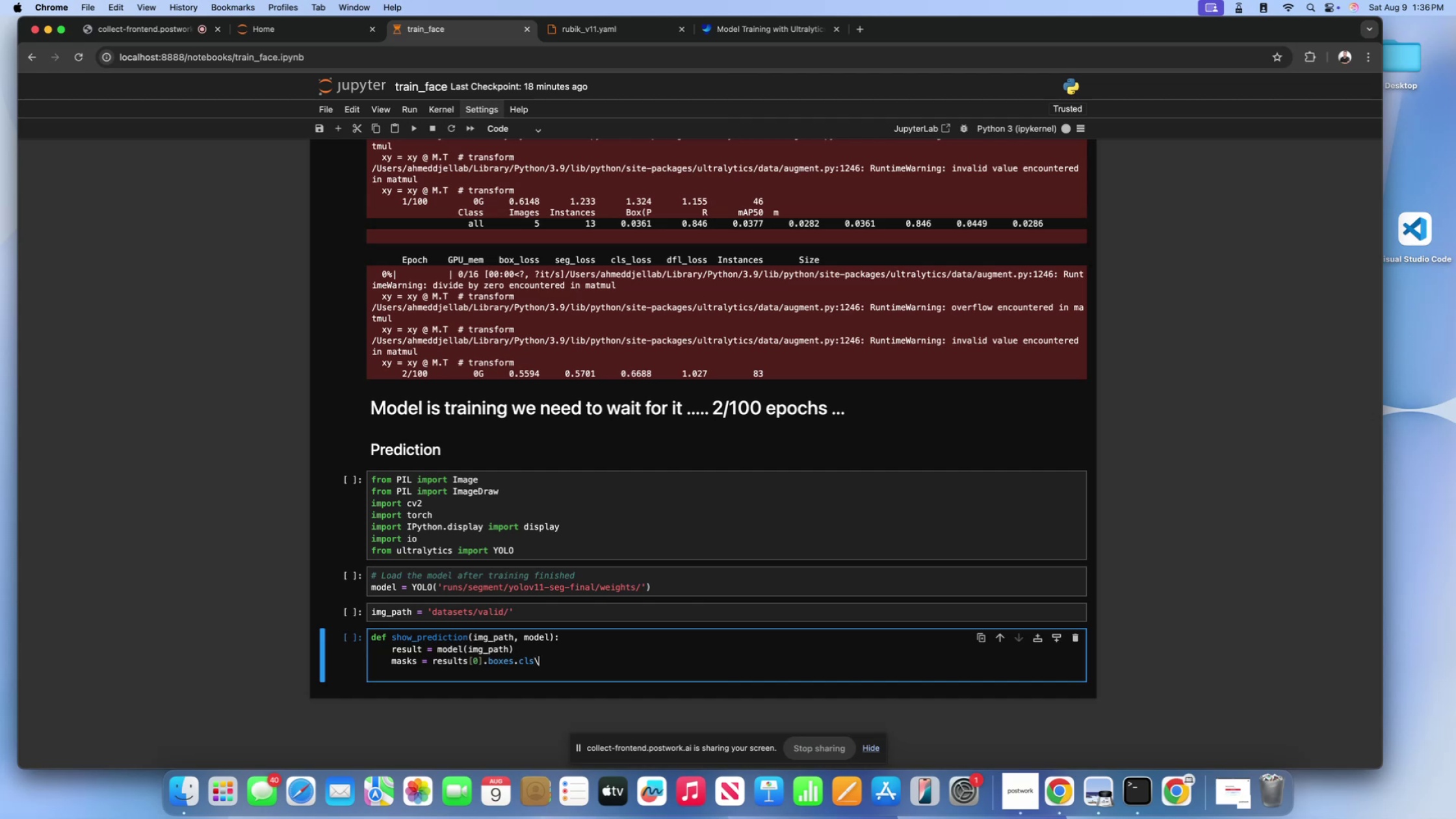 
key(Backslash)
 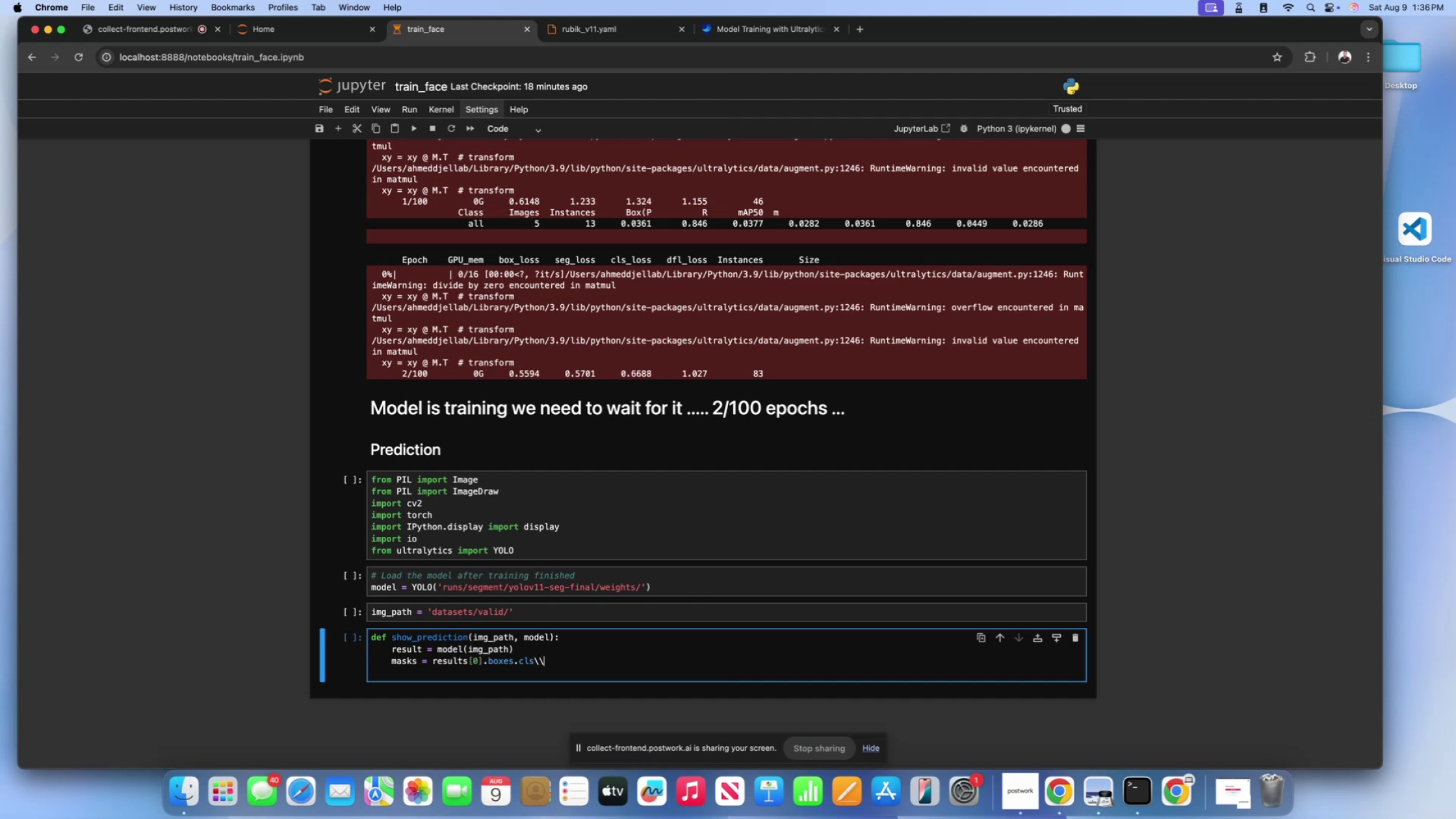 
key(Backslash)
 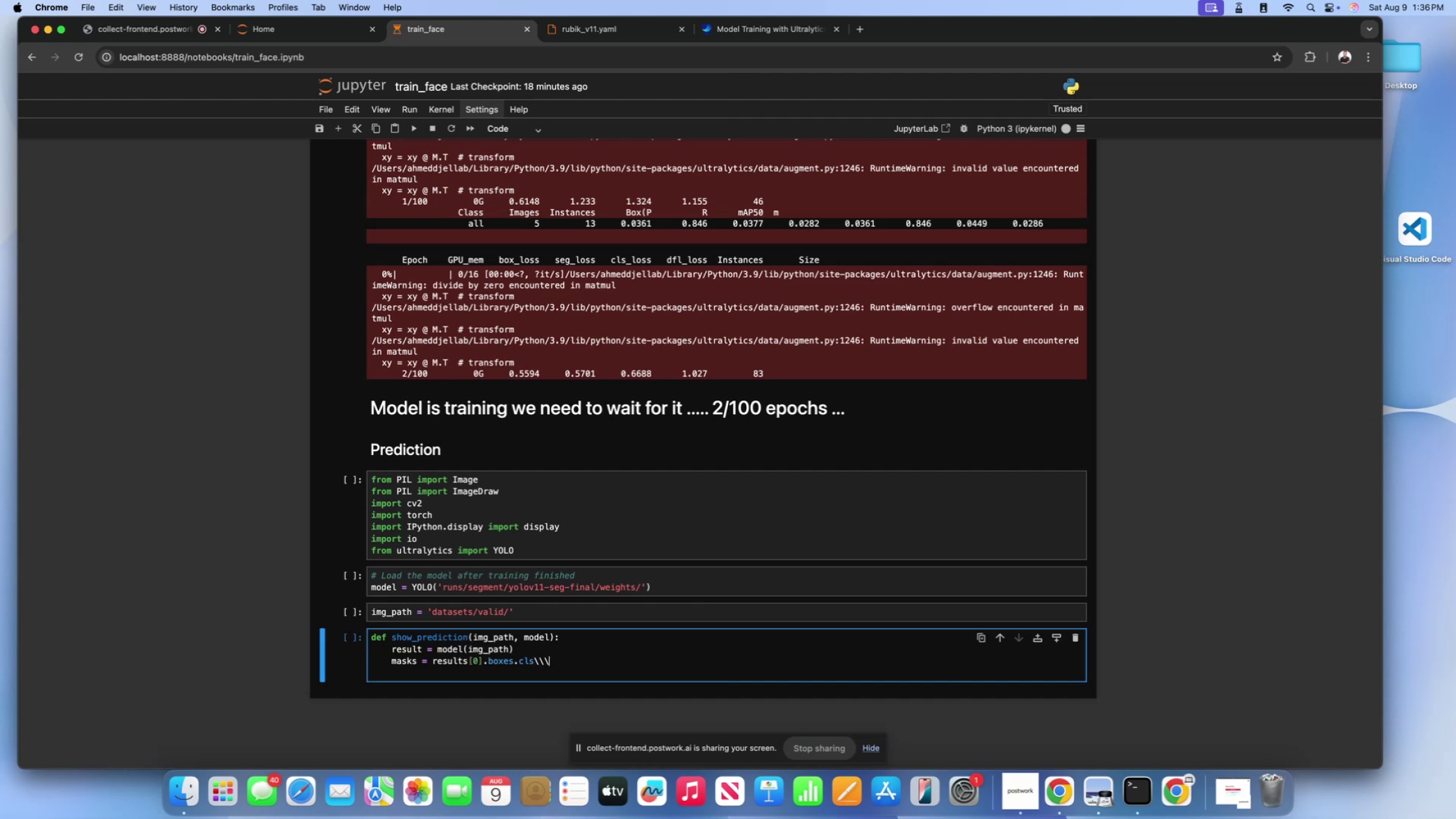 
key(Backslash)
 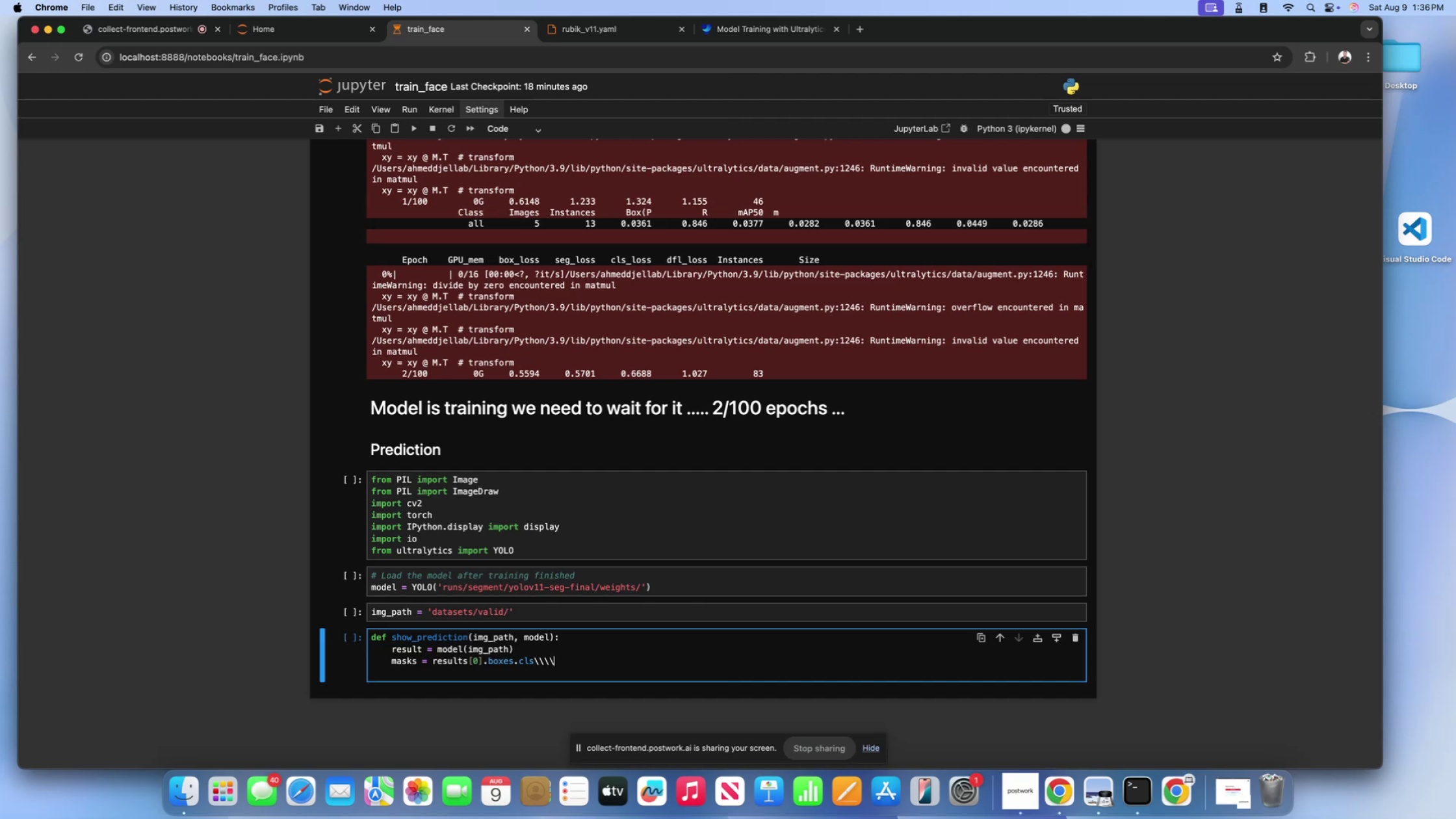 
key(Backspace)
 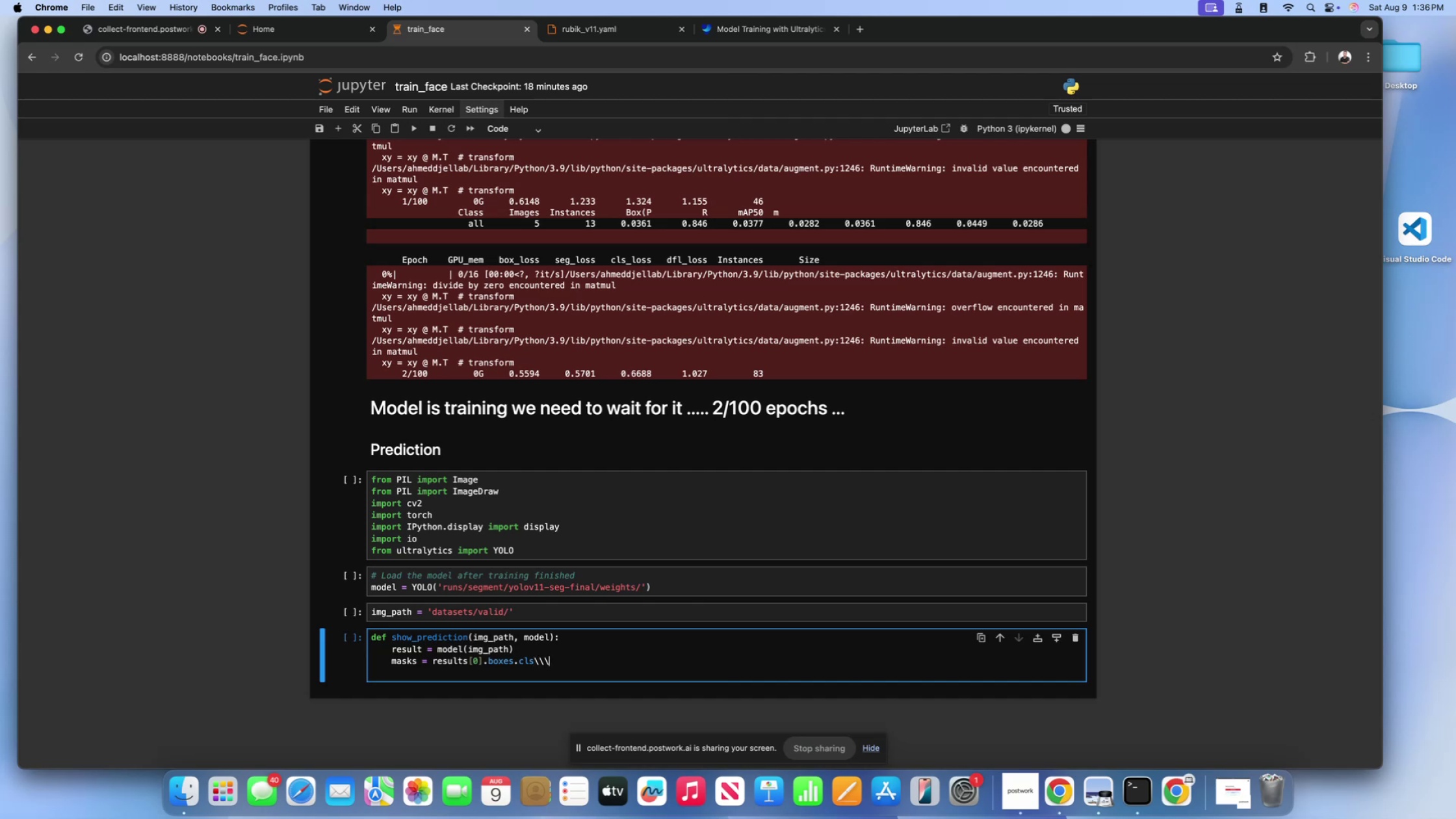 
key(Backspace)
 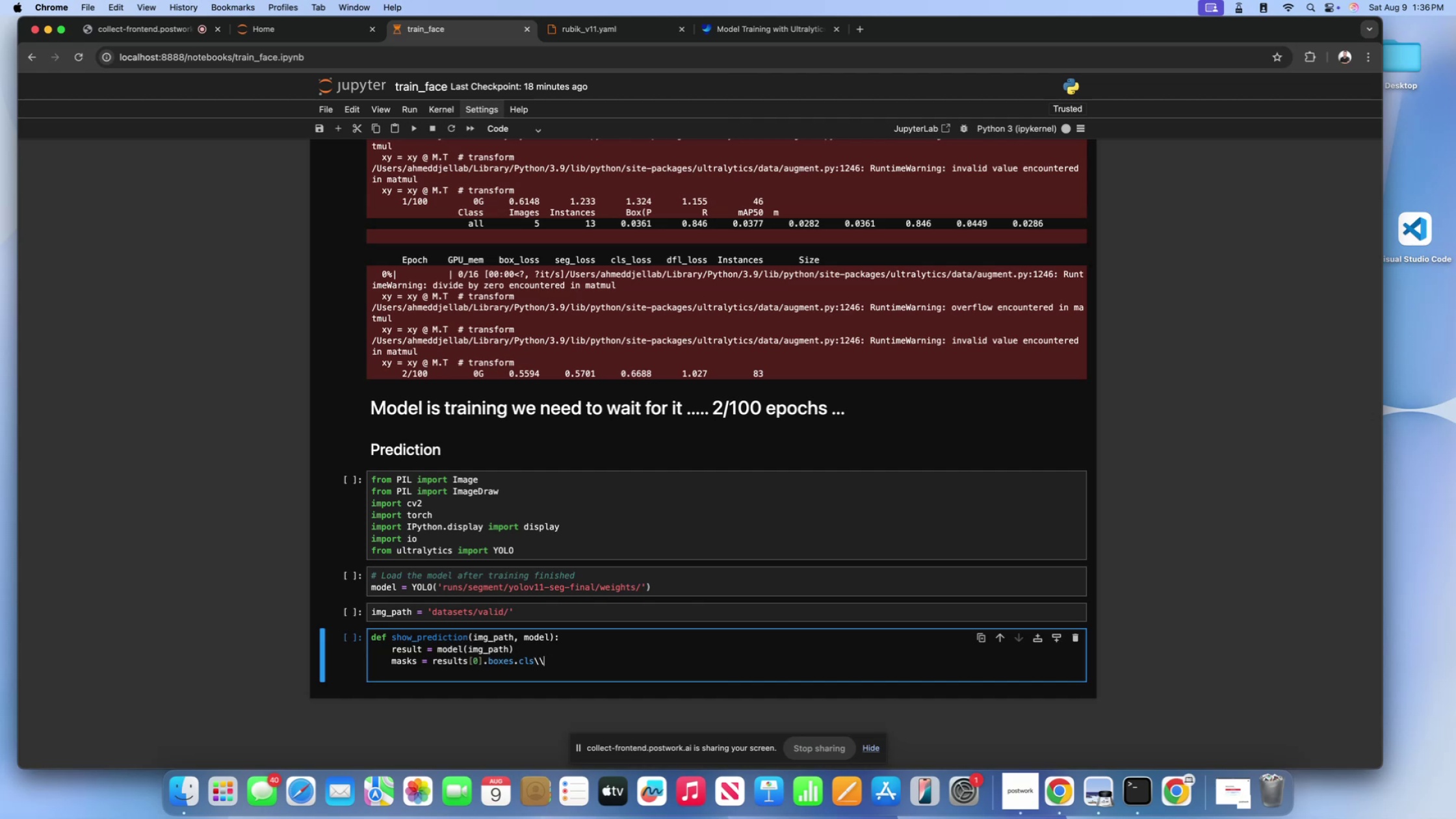 
key(Backspace)
 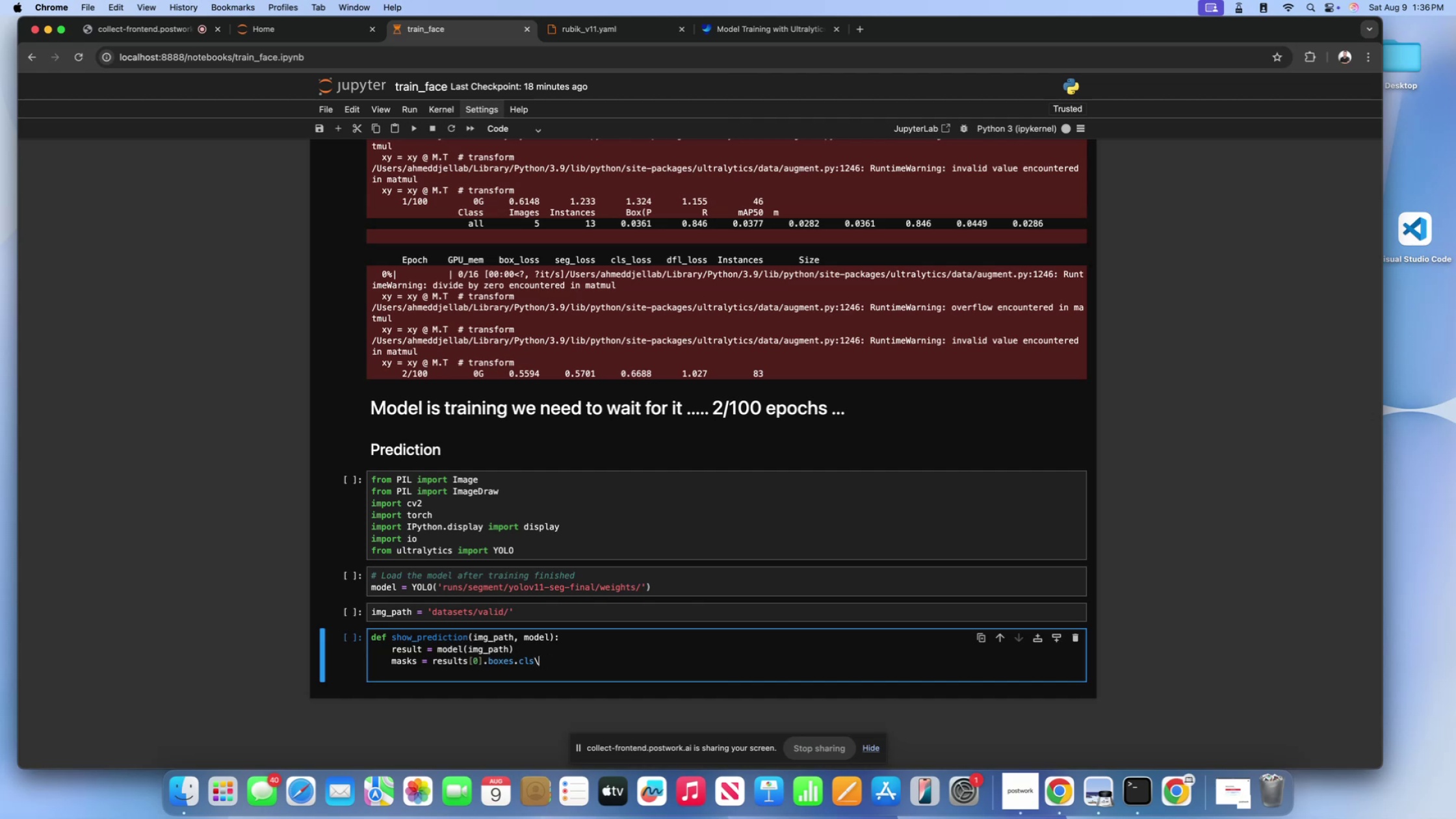 
key(Backspace)
 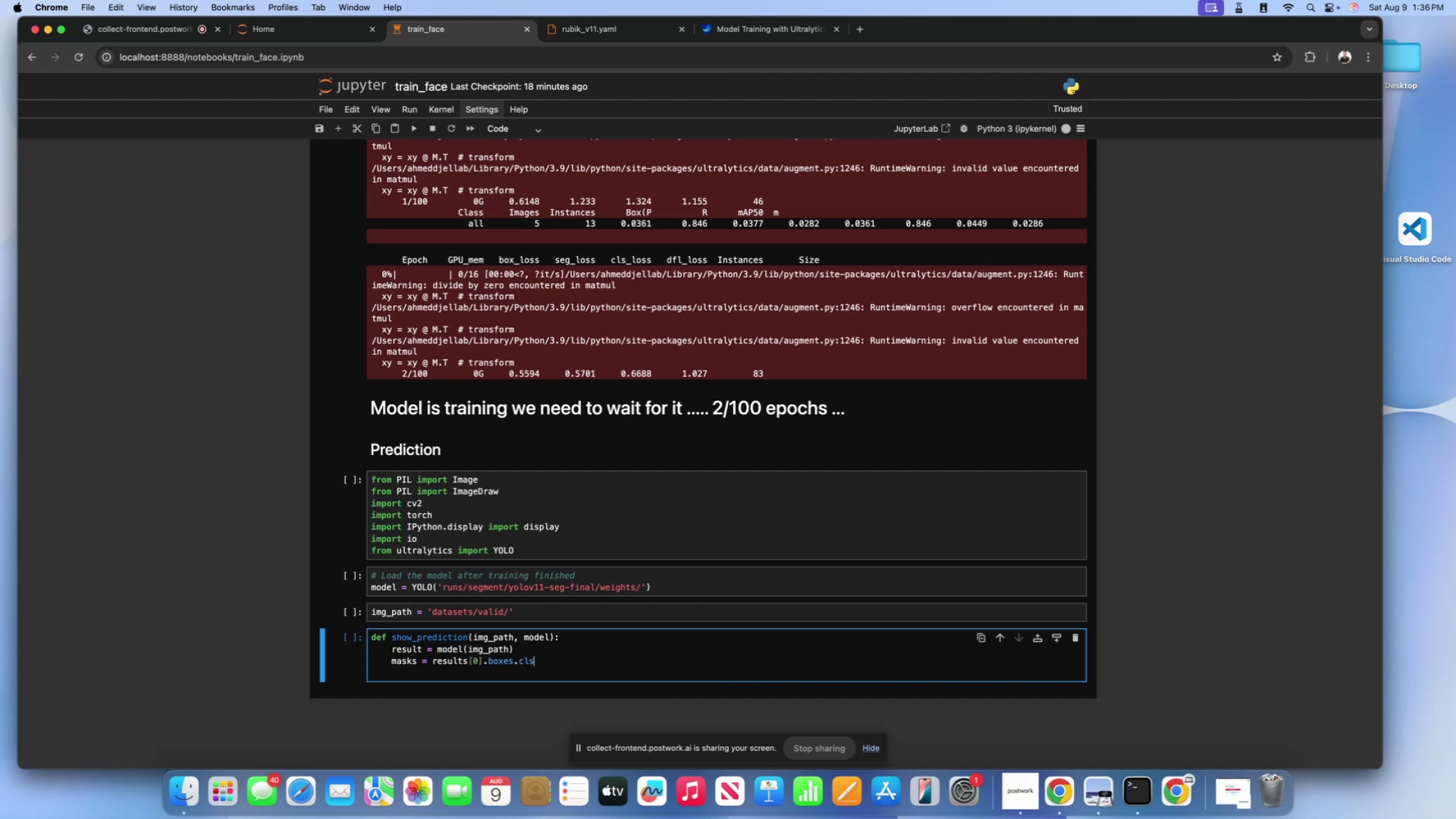 
key(Backspace)
 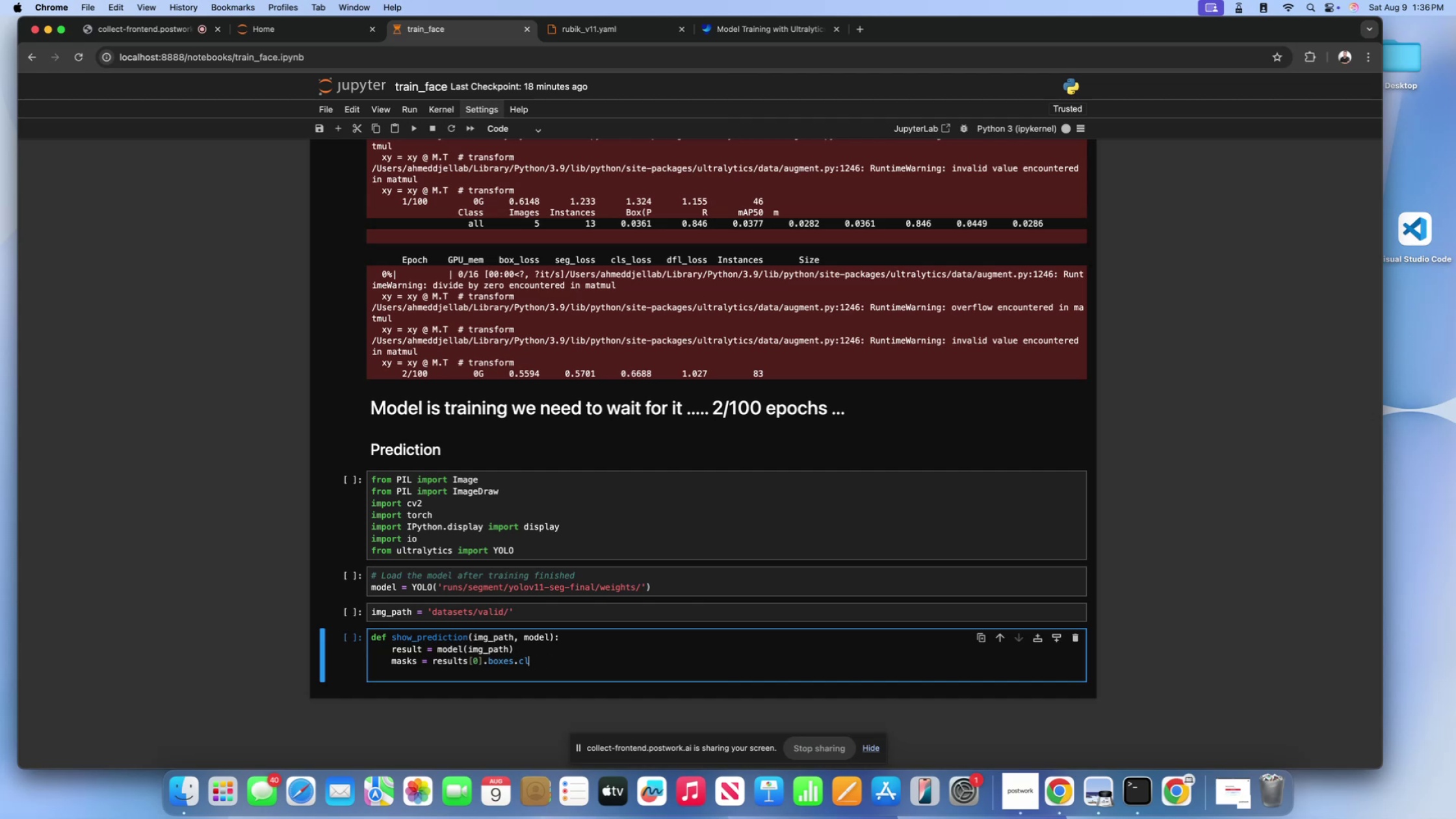 
key(Backspace)
 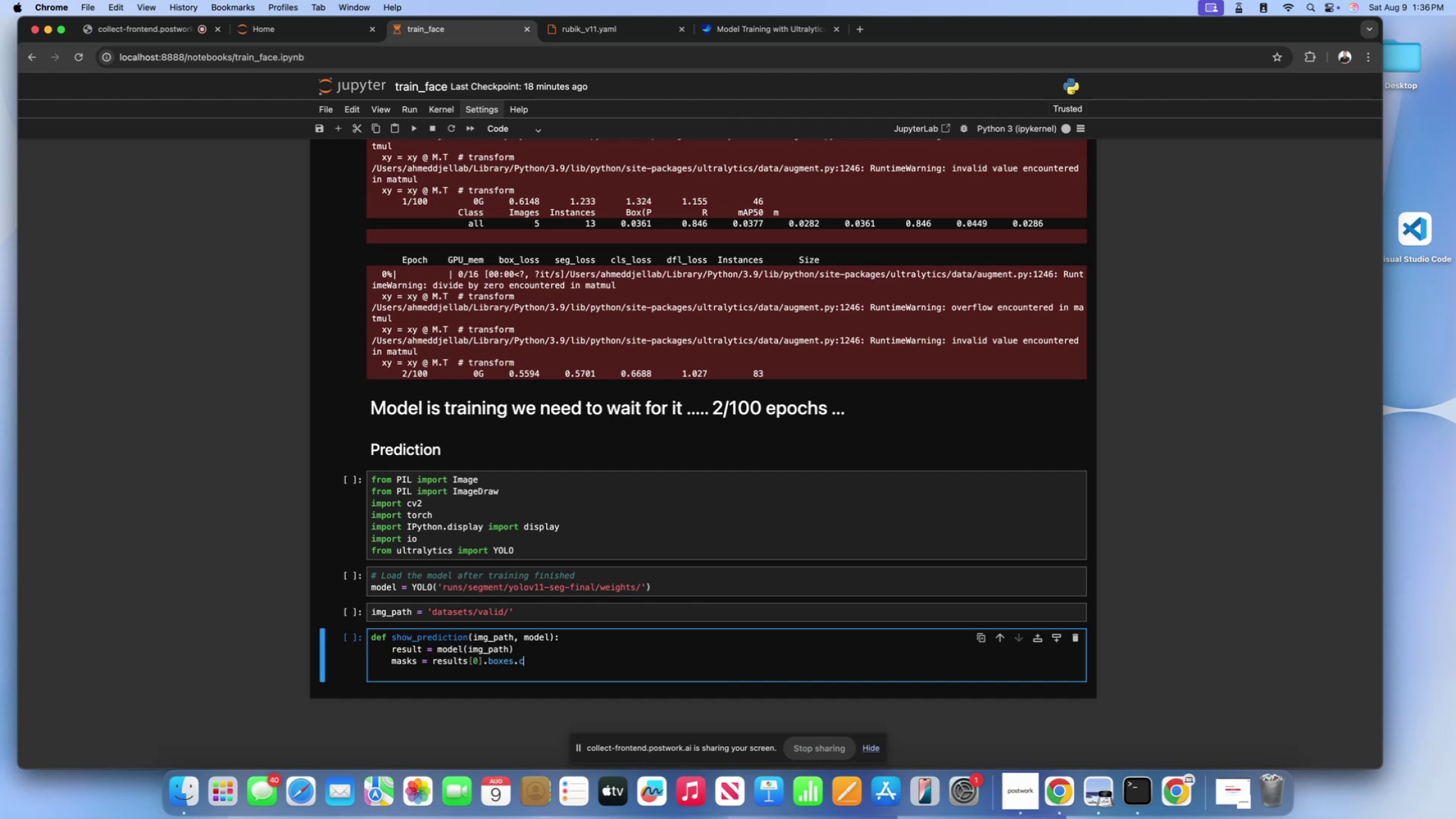 
key(Backspace)
 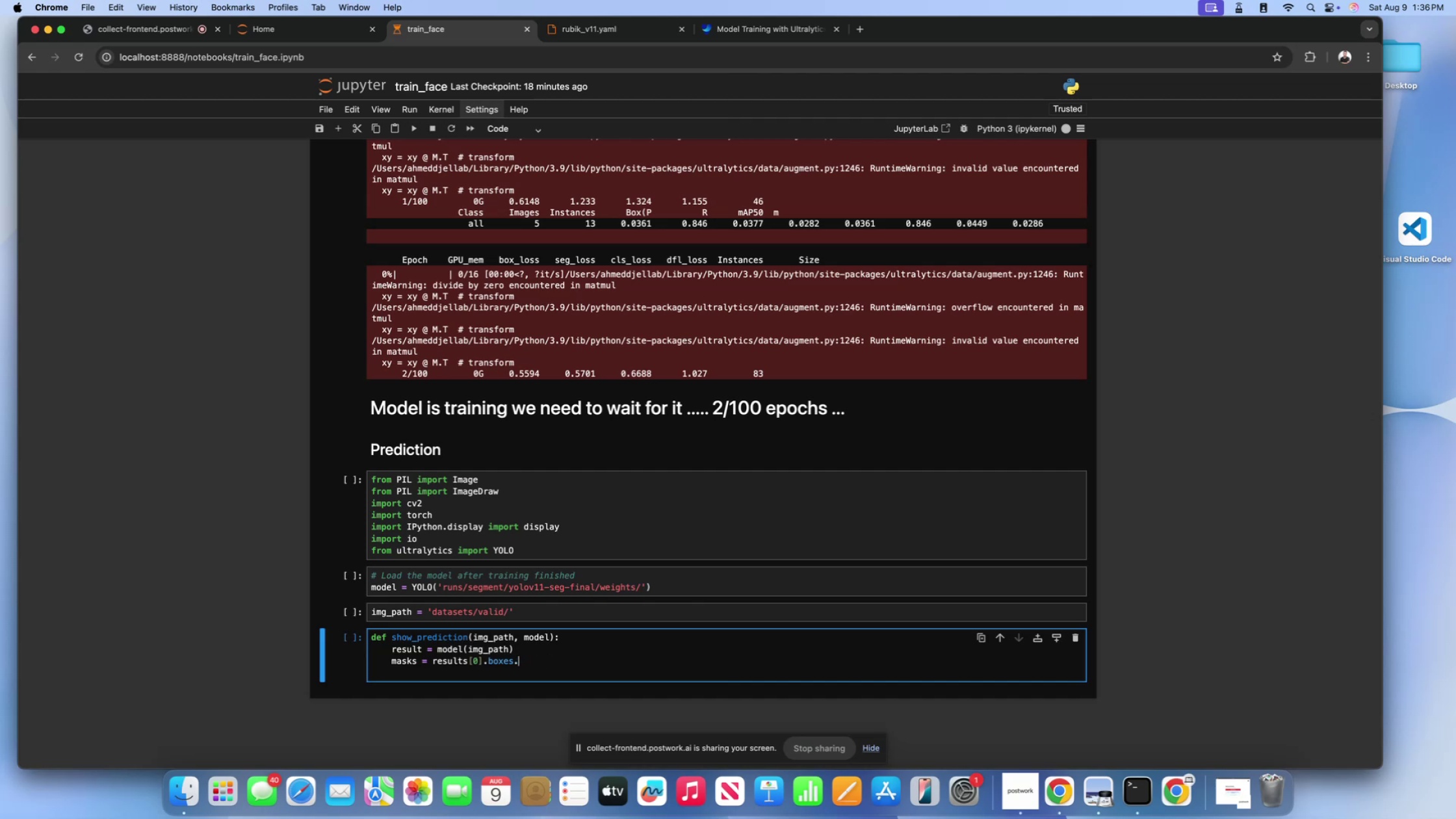 
key(Backspace)
 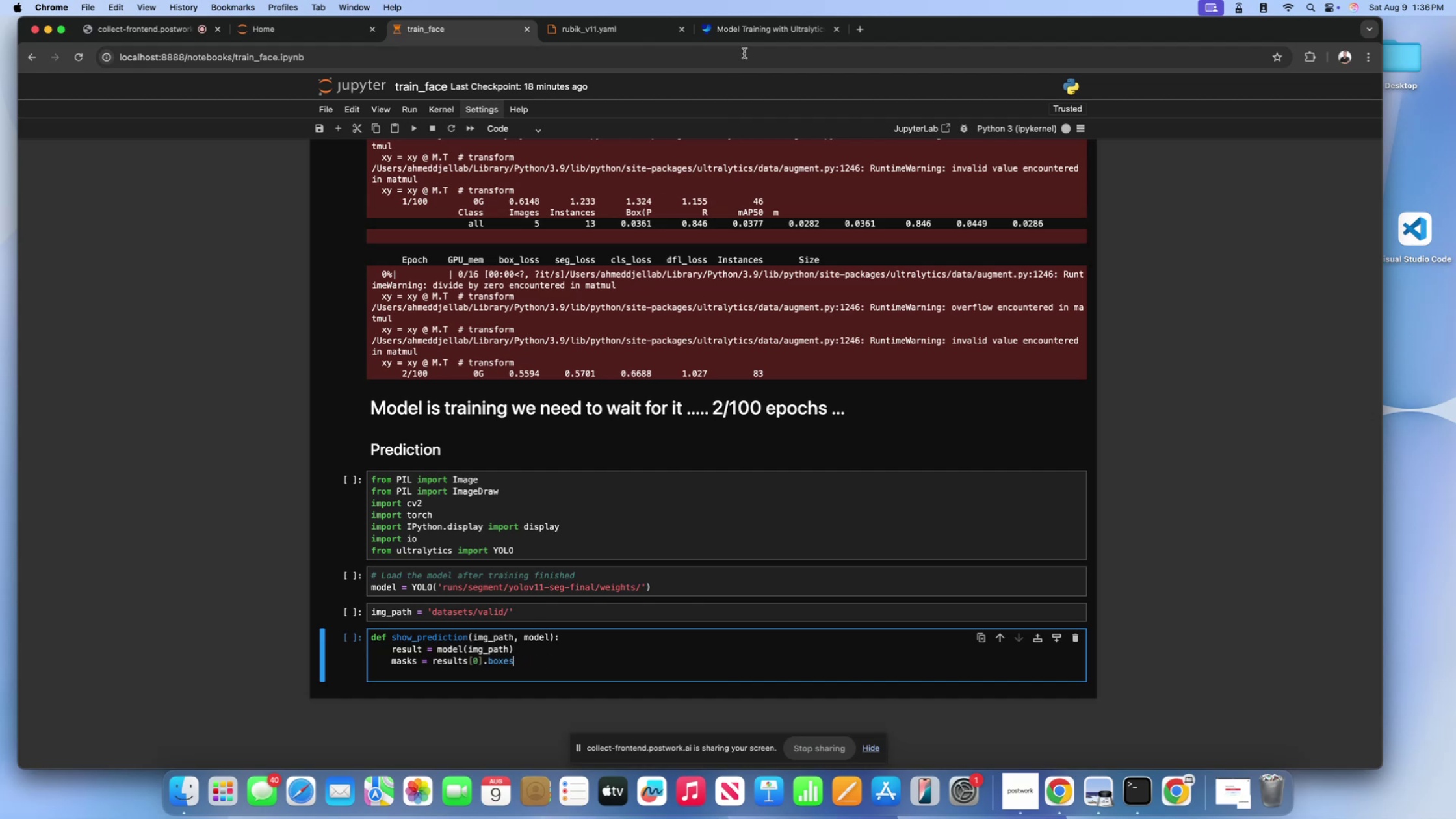 
left_click([744, 29])
 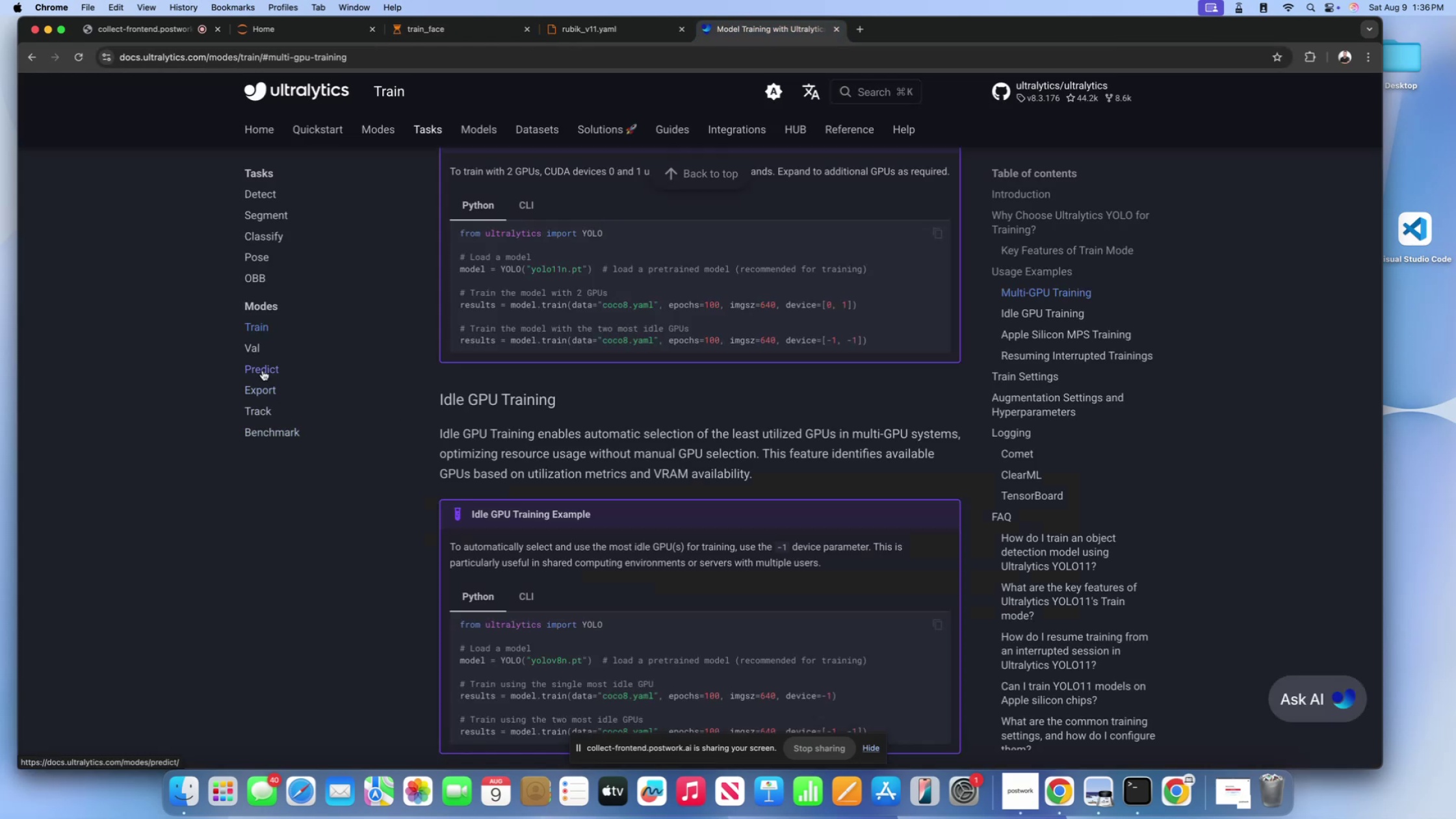 
left_click([262, 370])
 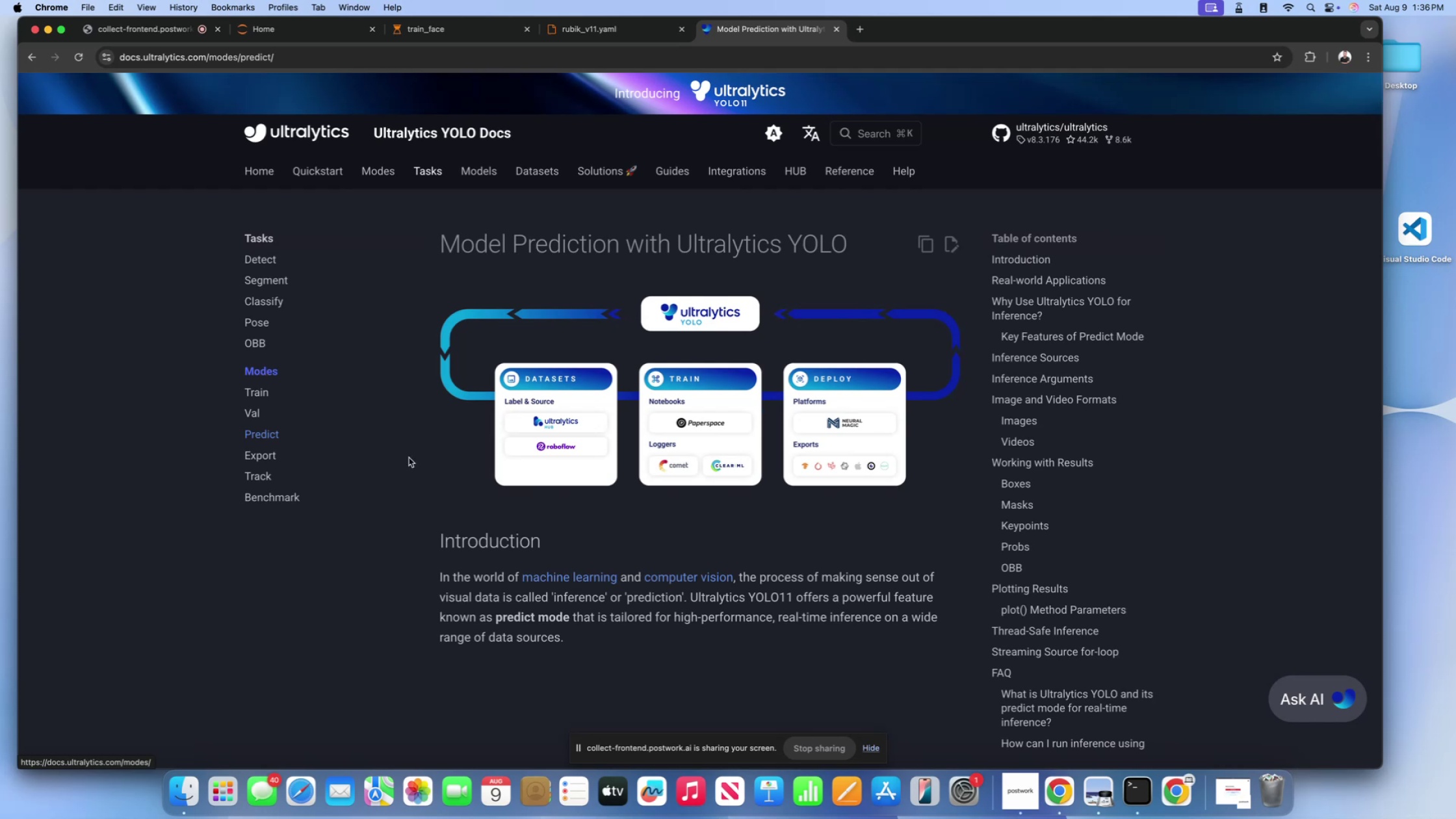 
scroll: coordinate [436, 485], scroll_direction: down, amount: 175.0
 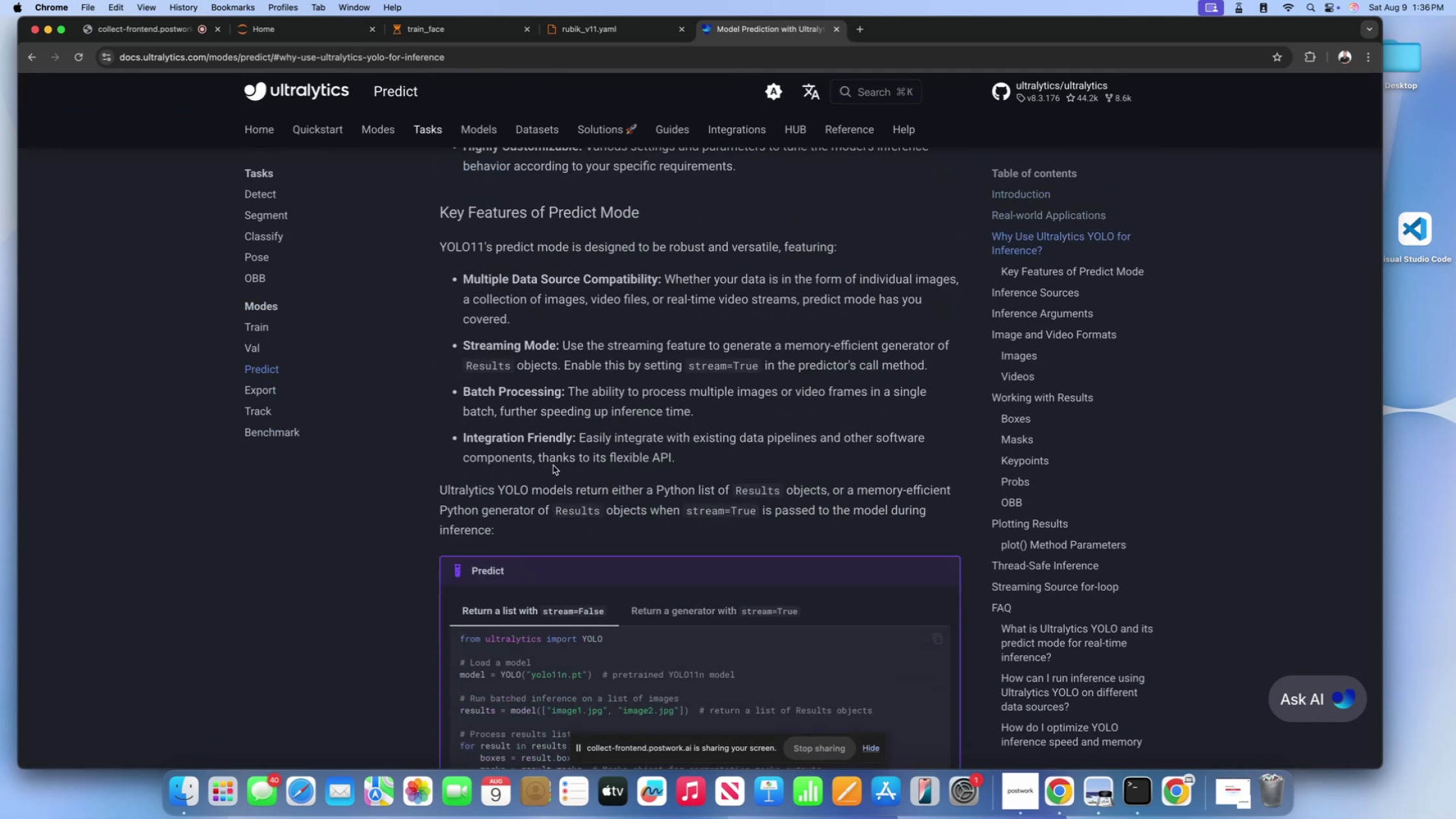 
key(Meta+CommandLeft)
 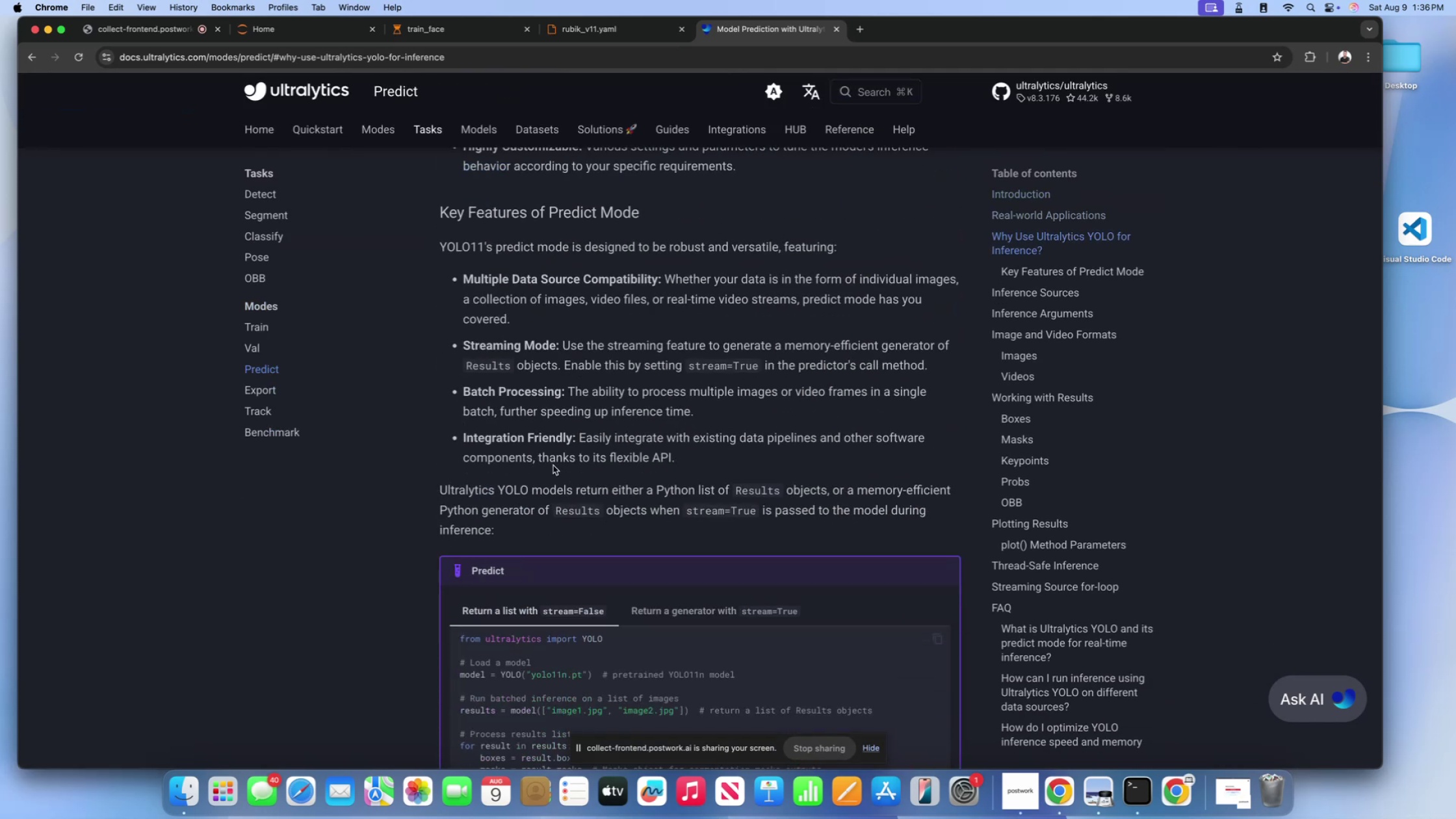 
key(Meta+F)
 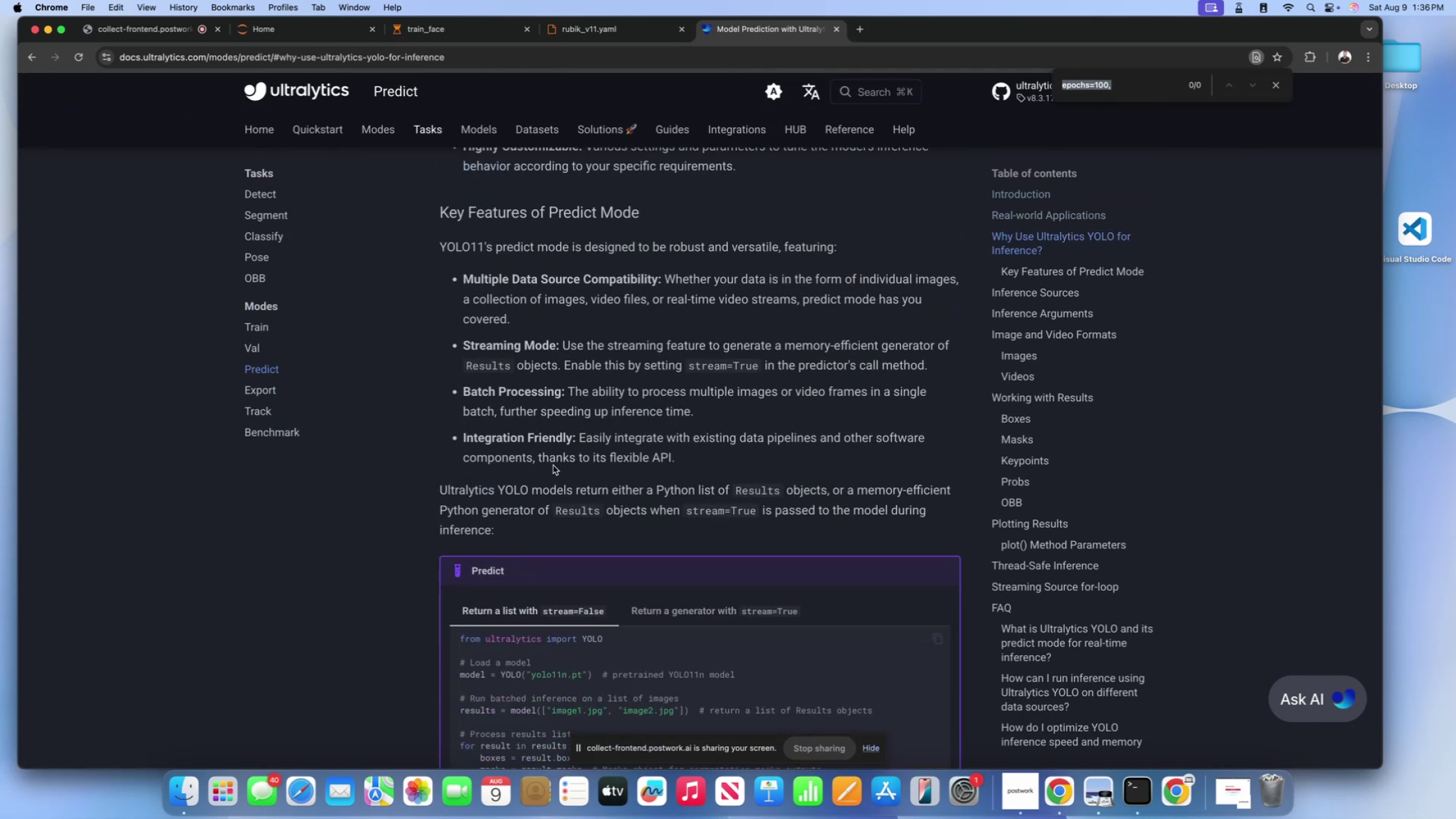 
type(masks)
 